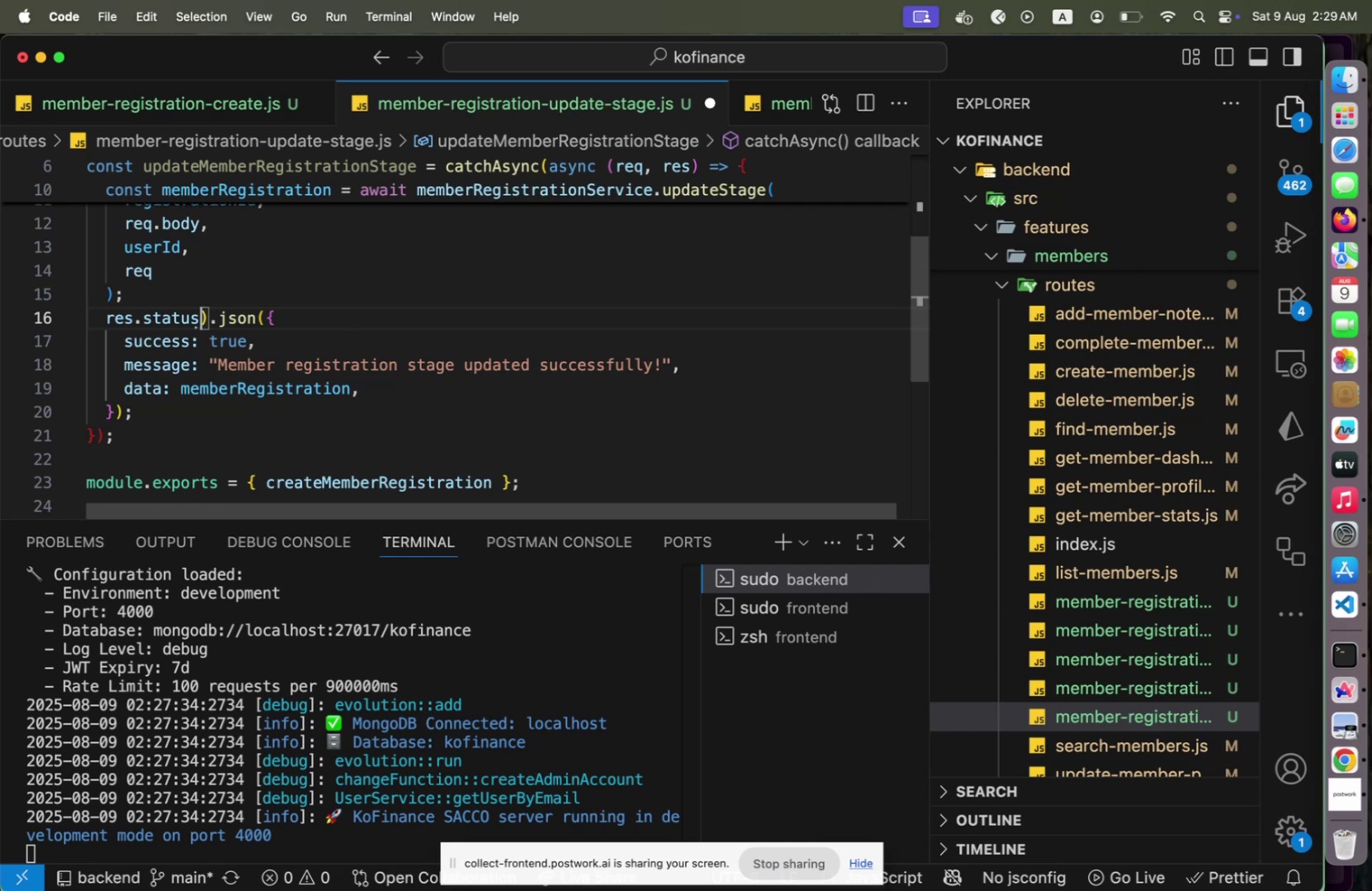 
key(ArrowRight)
 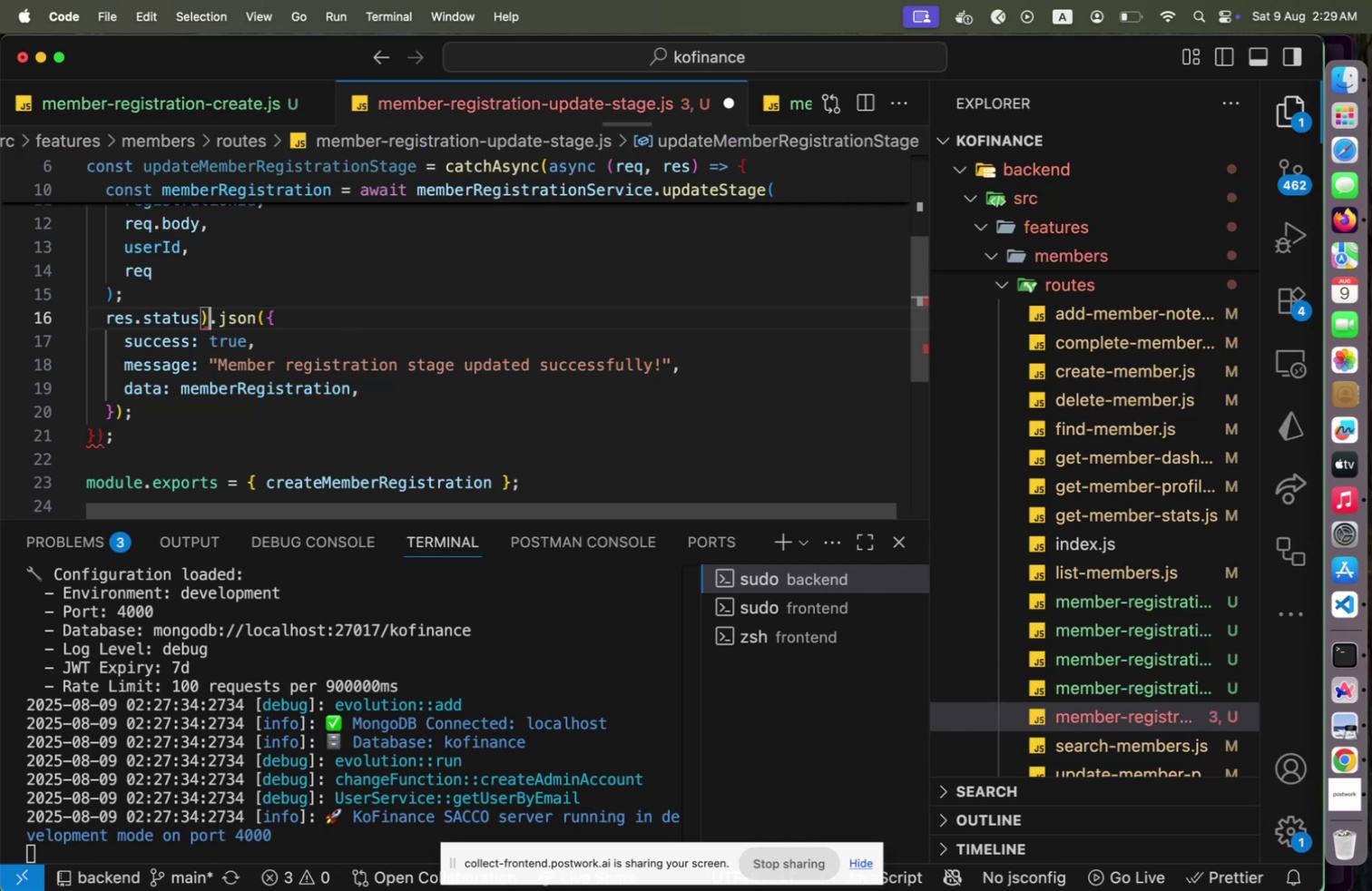 
key(Backspace)
 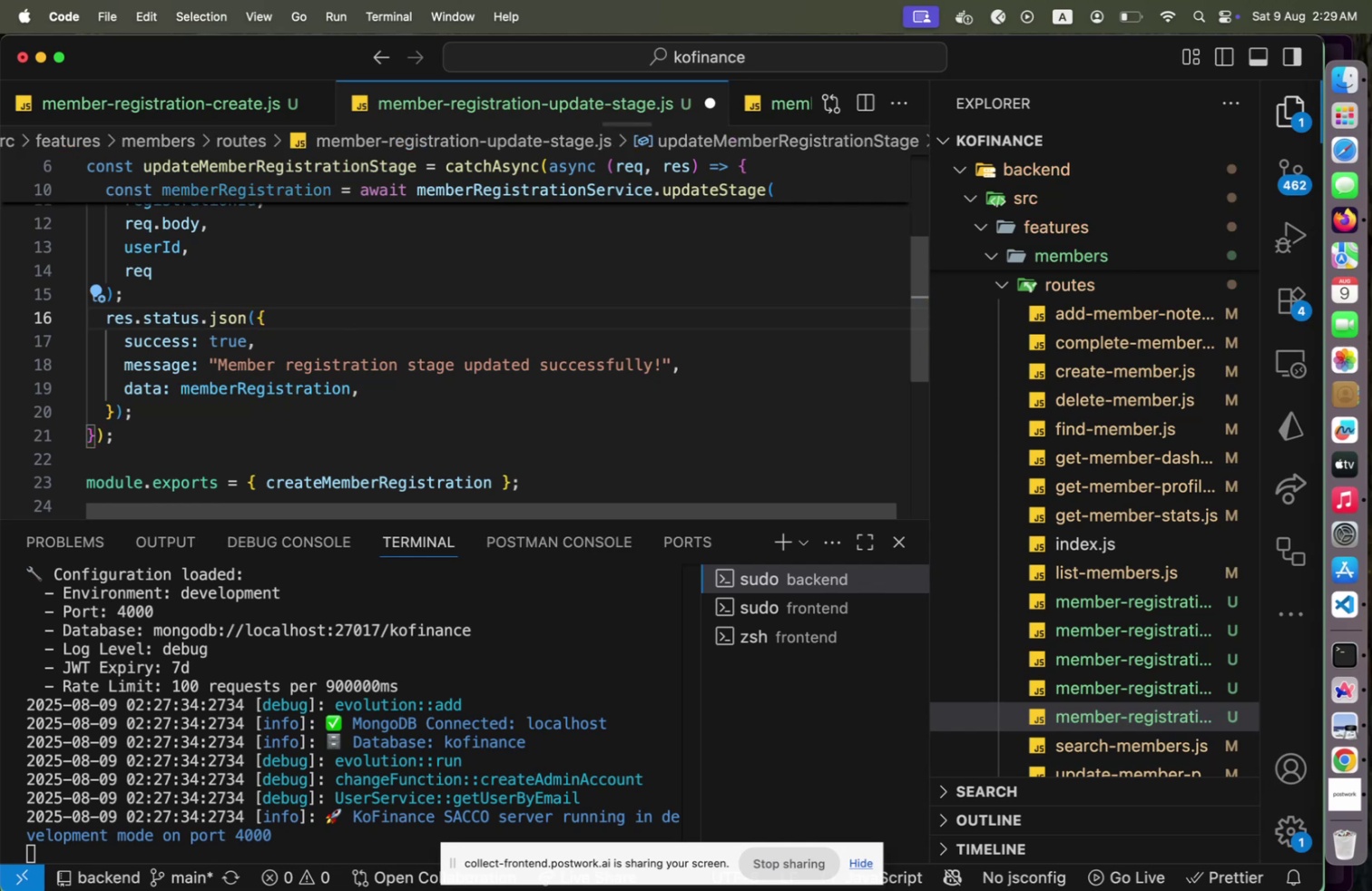 
key(ArrowLeft)
 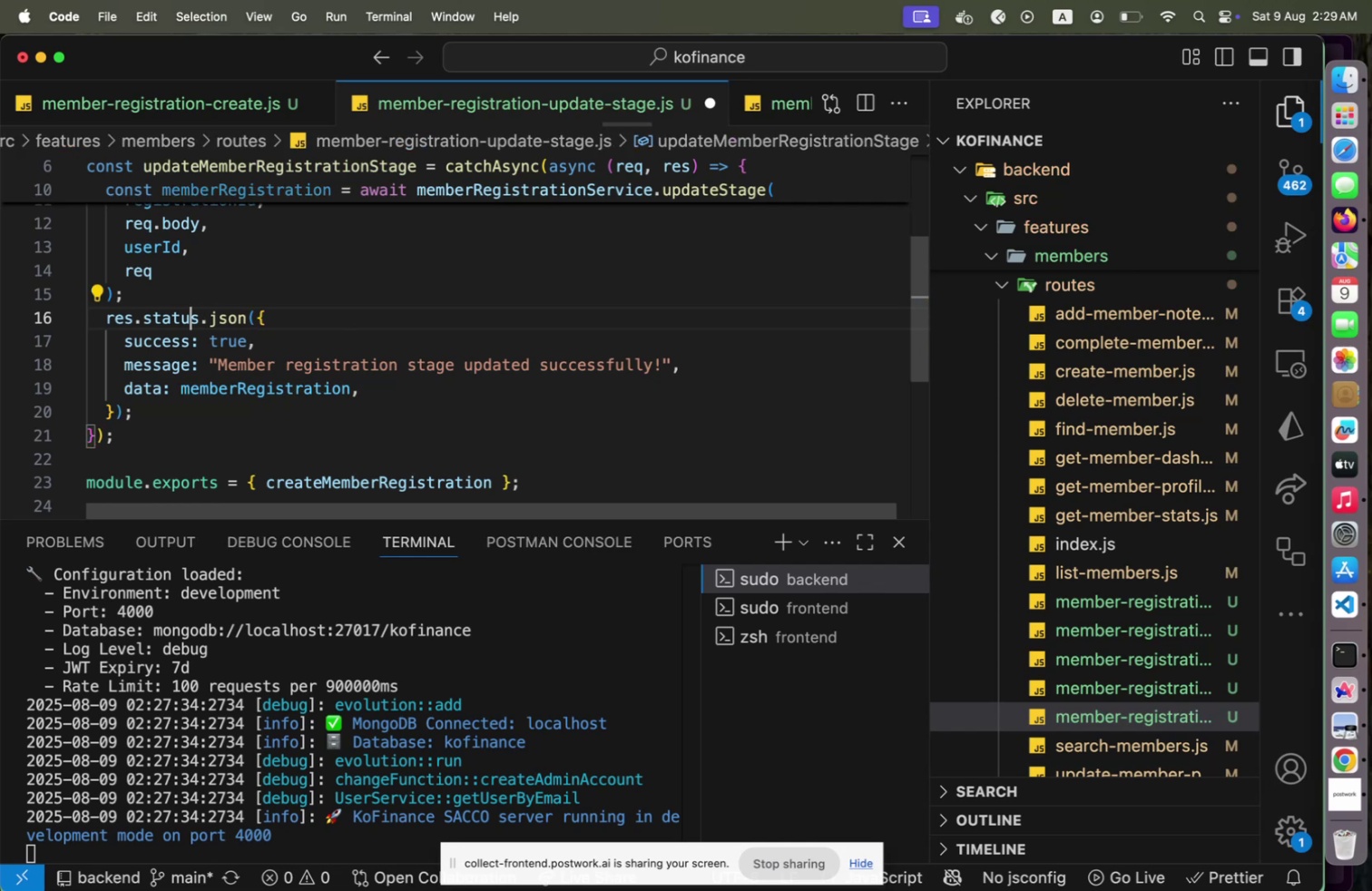 
key(ArrowLeft)
 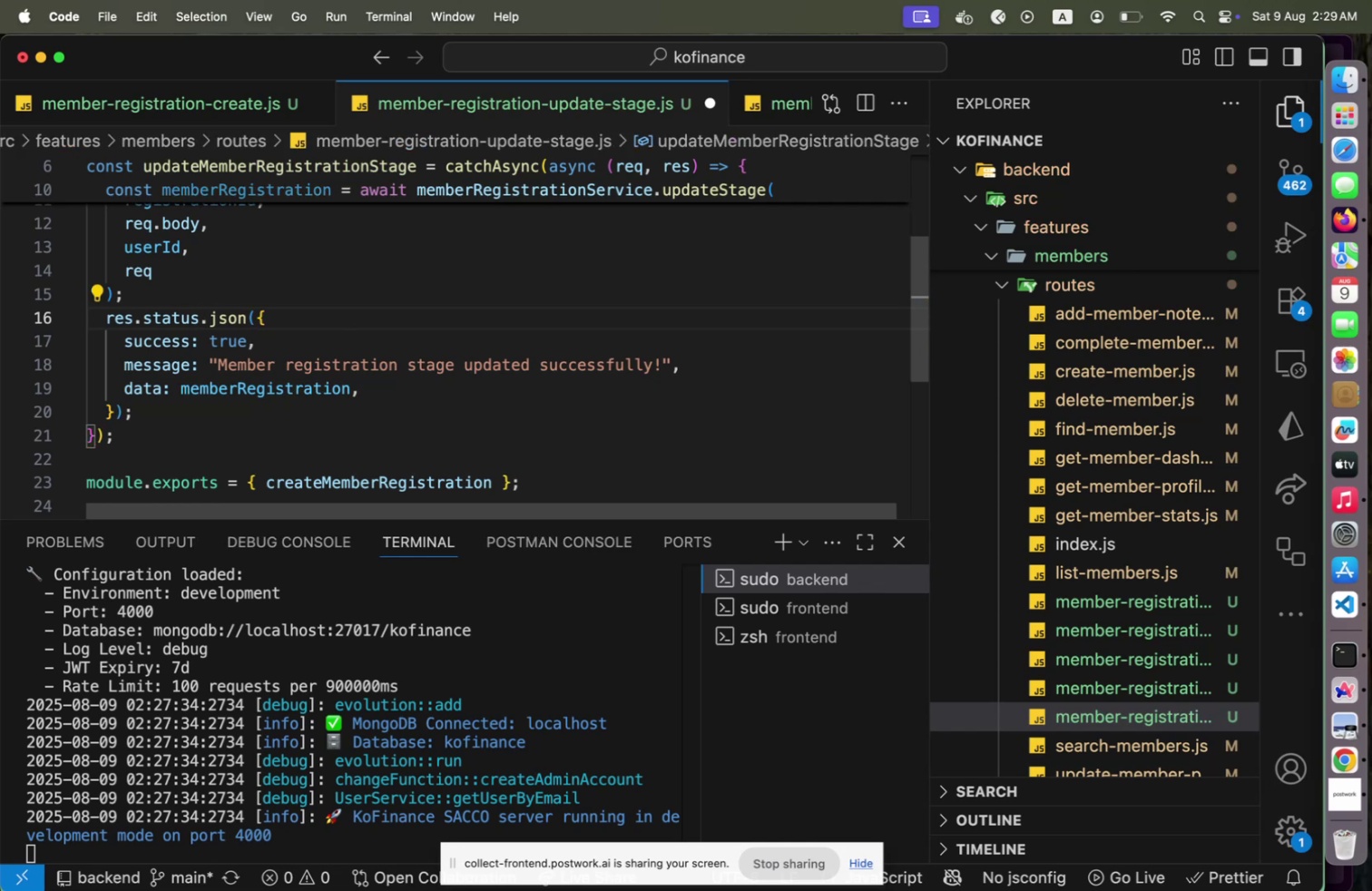 
key(ArrowRight)
 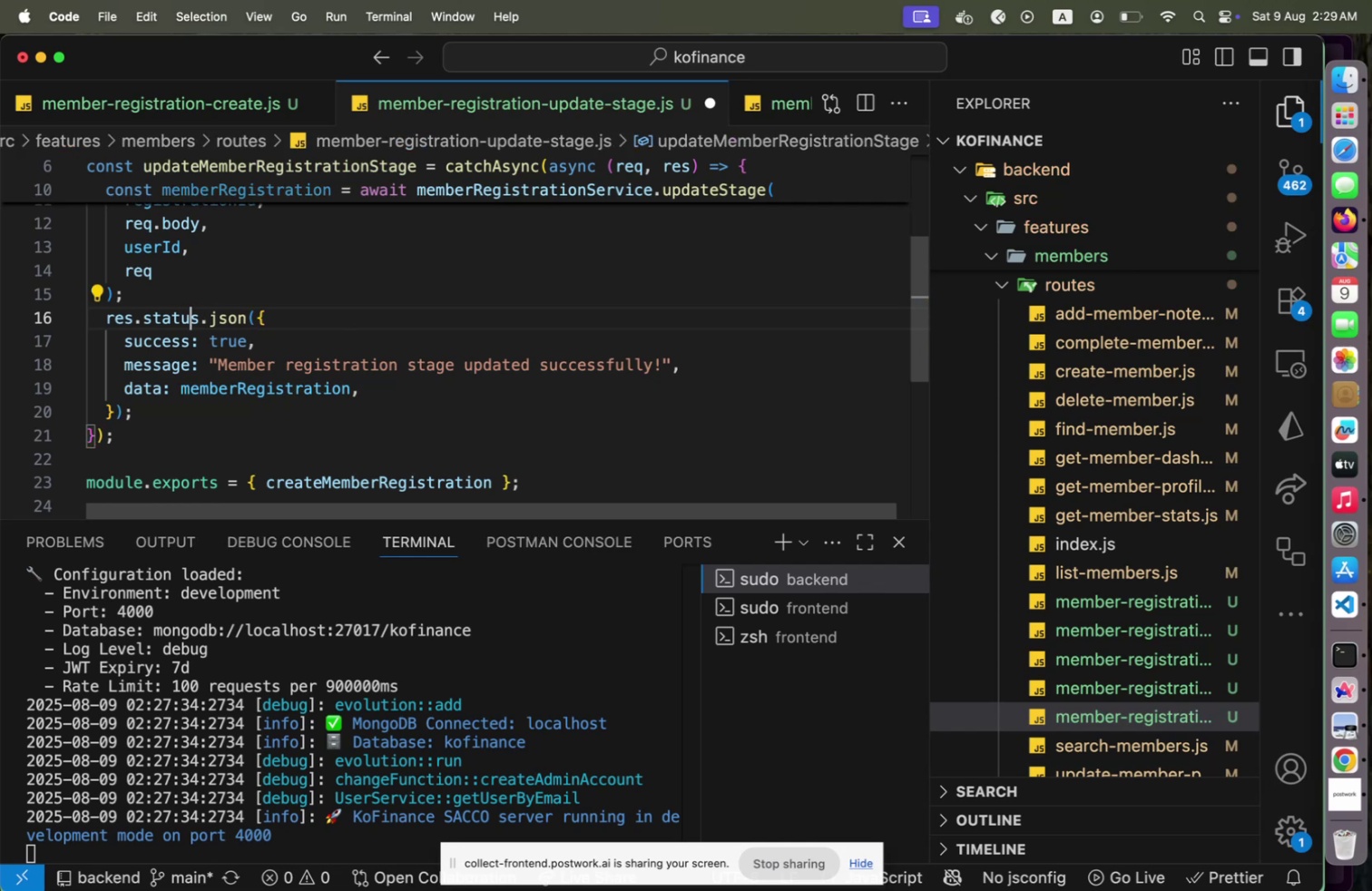 
key(ArrowRight)
 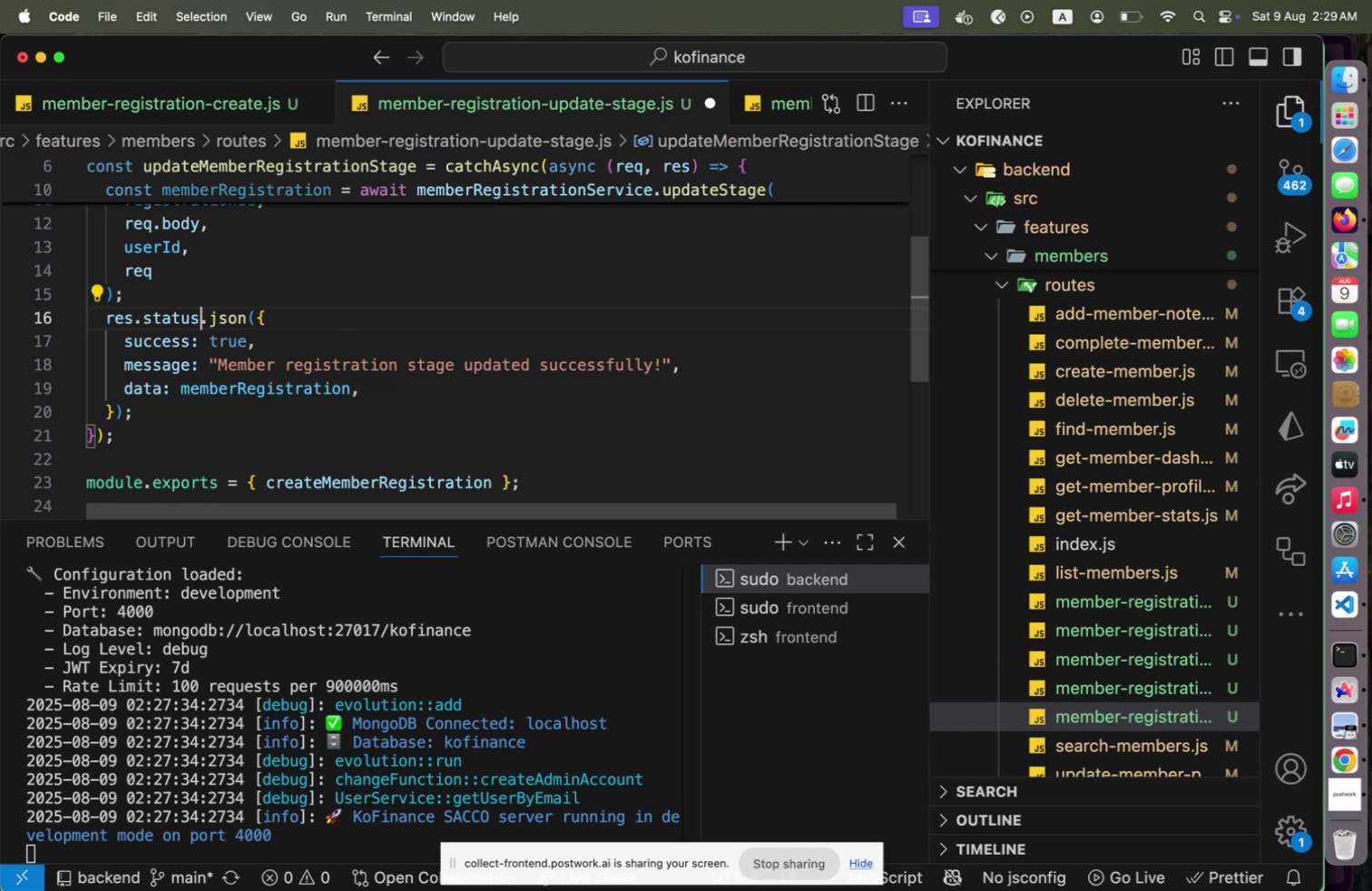 
hold_key(key=Backspace, duration=0.91)
 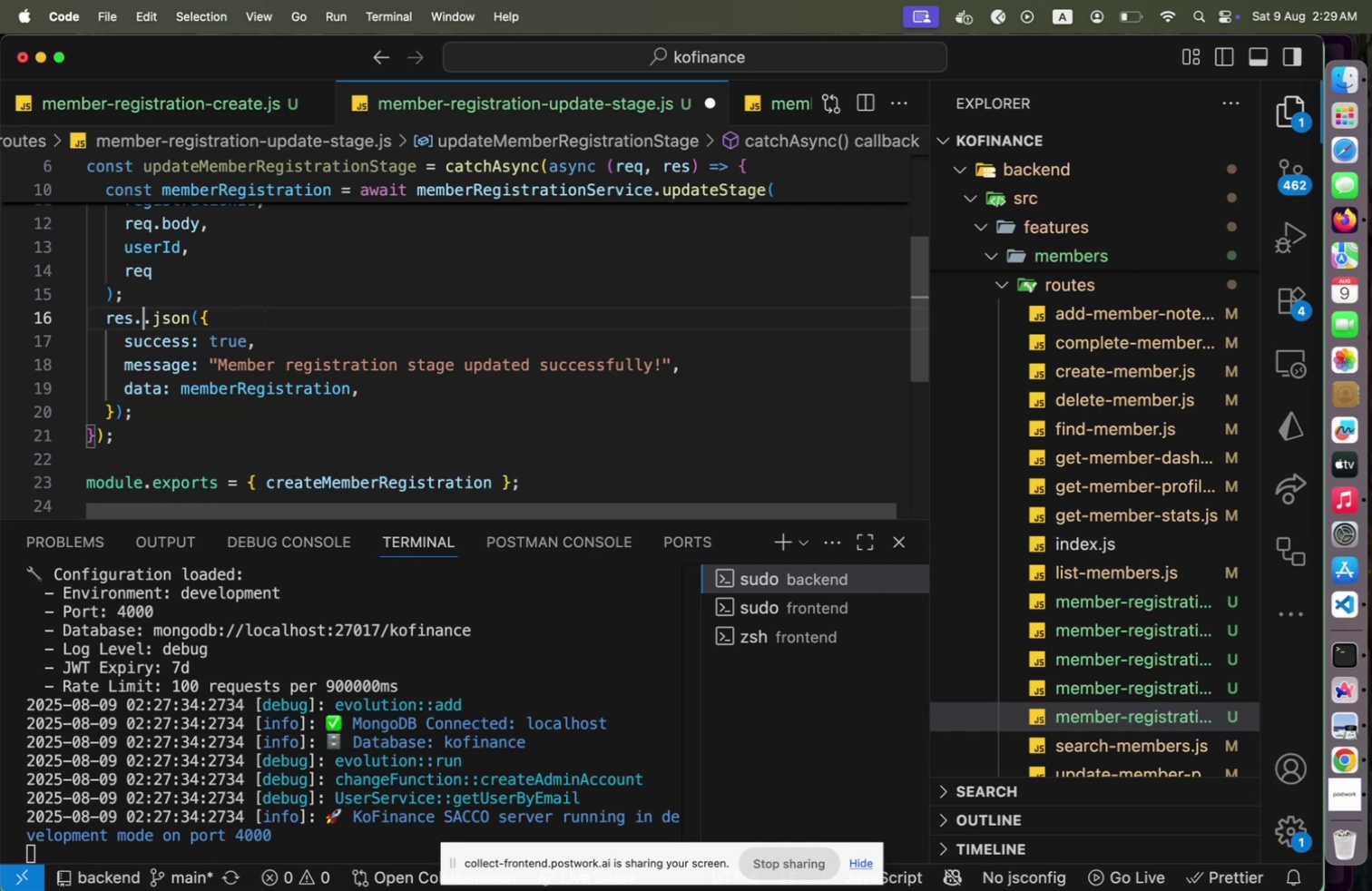 
key(Backspace)
 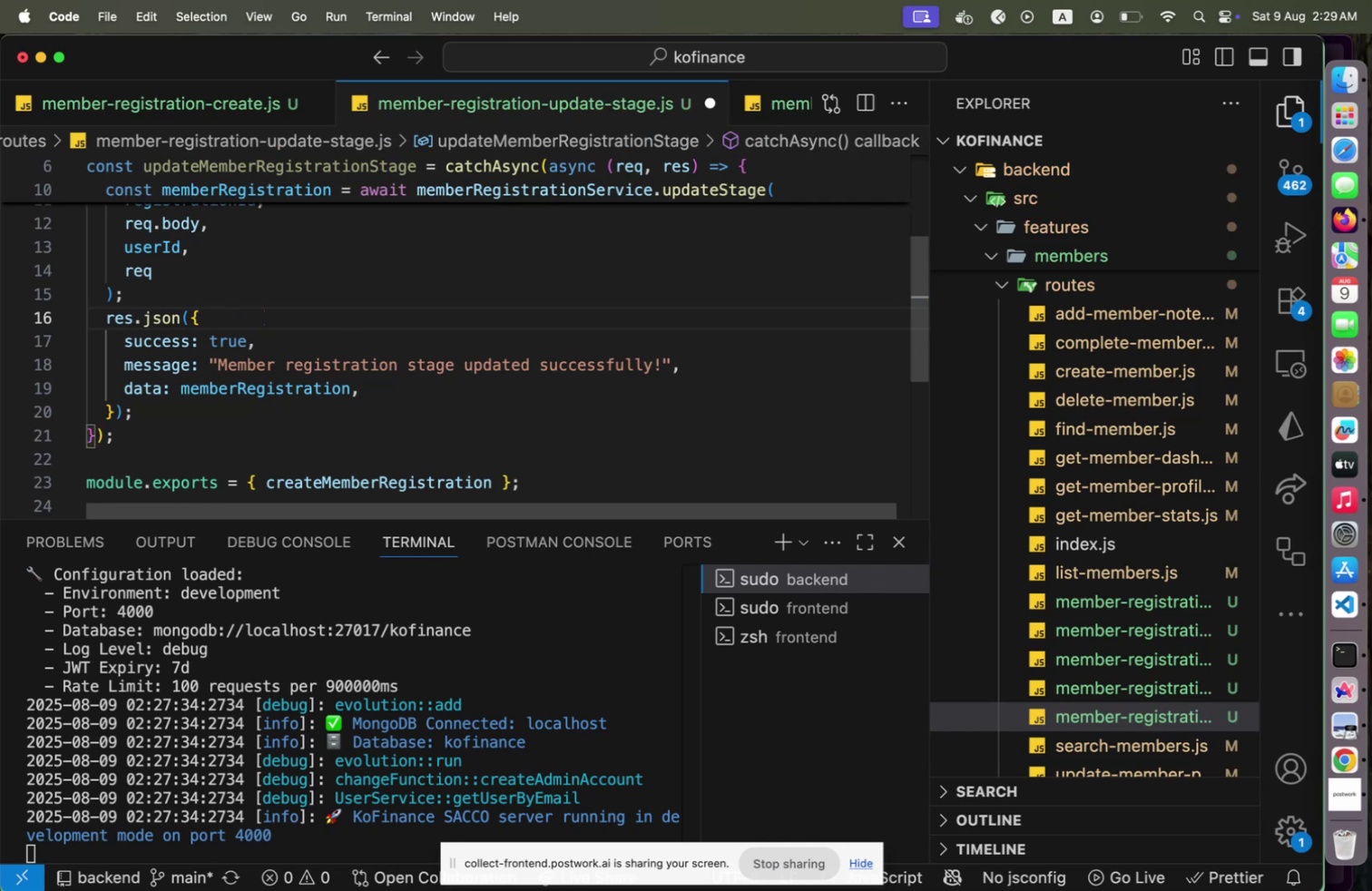 
key(ArrowDown)
 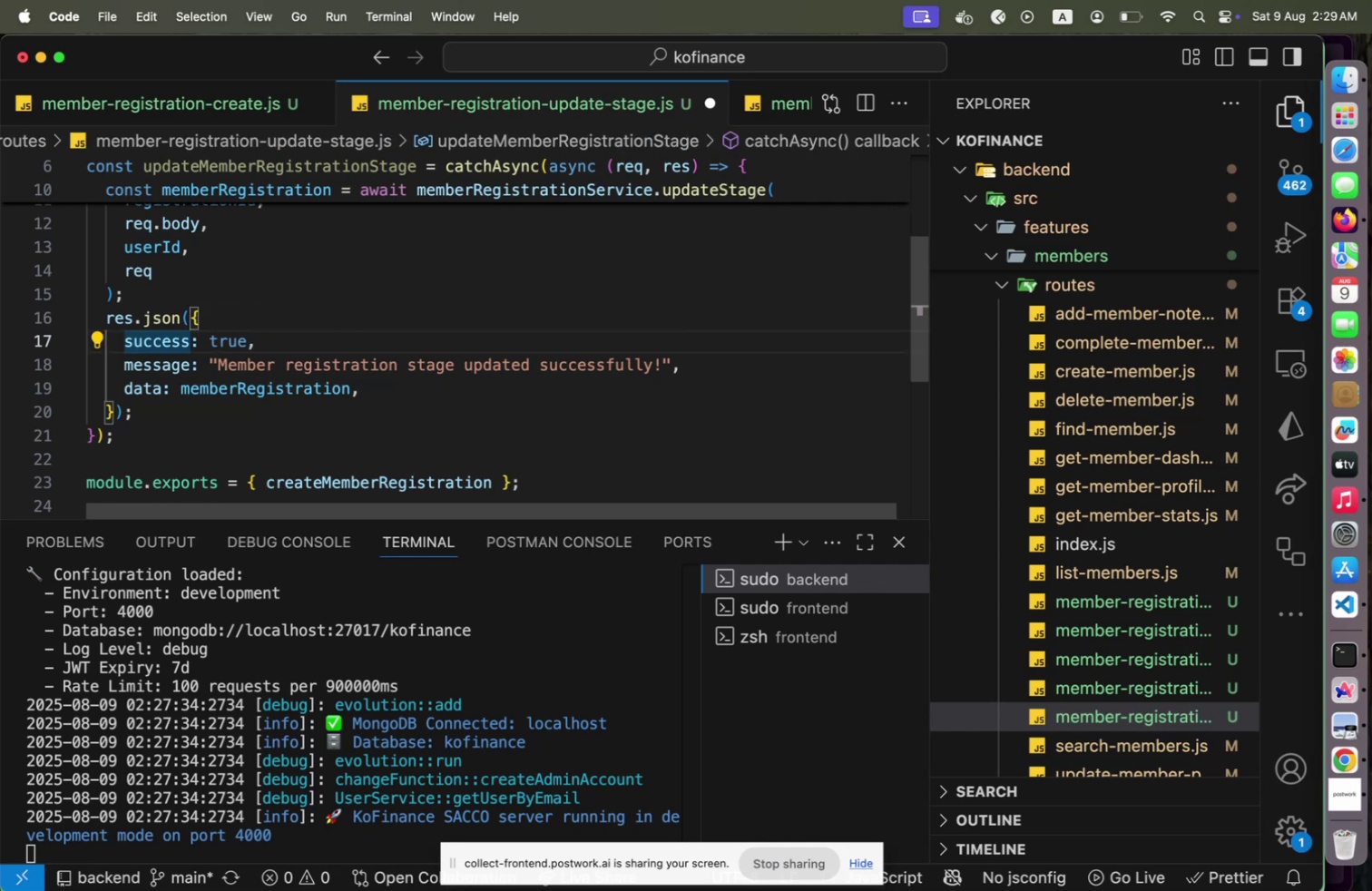 
key(ArrowDown)
 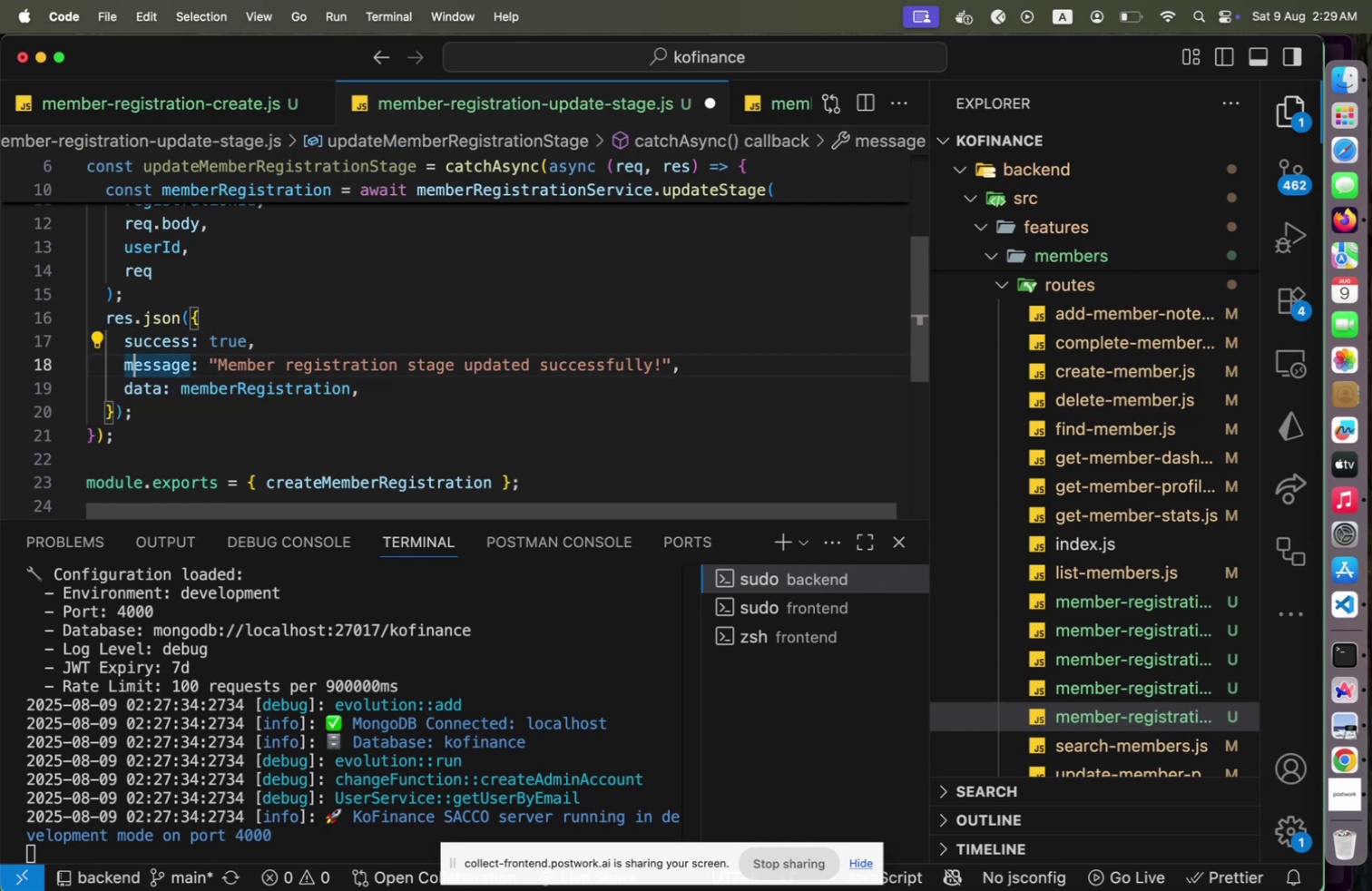 
key(ArrowDown)
 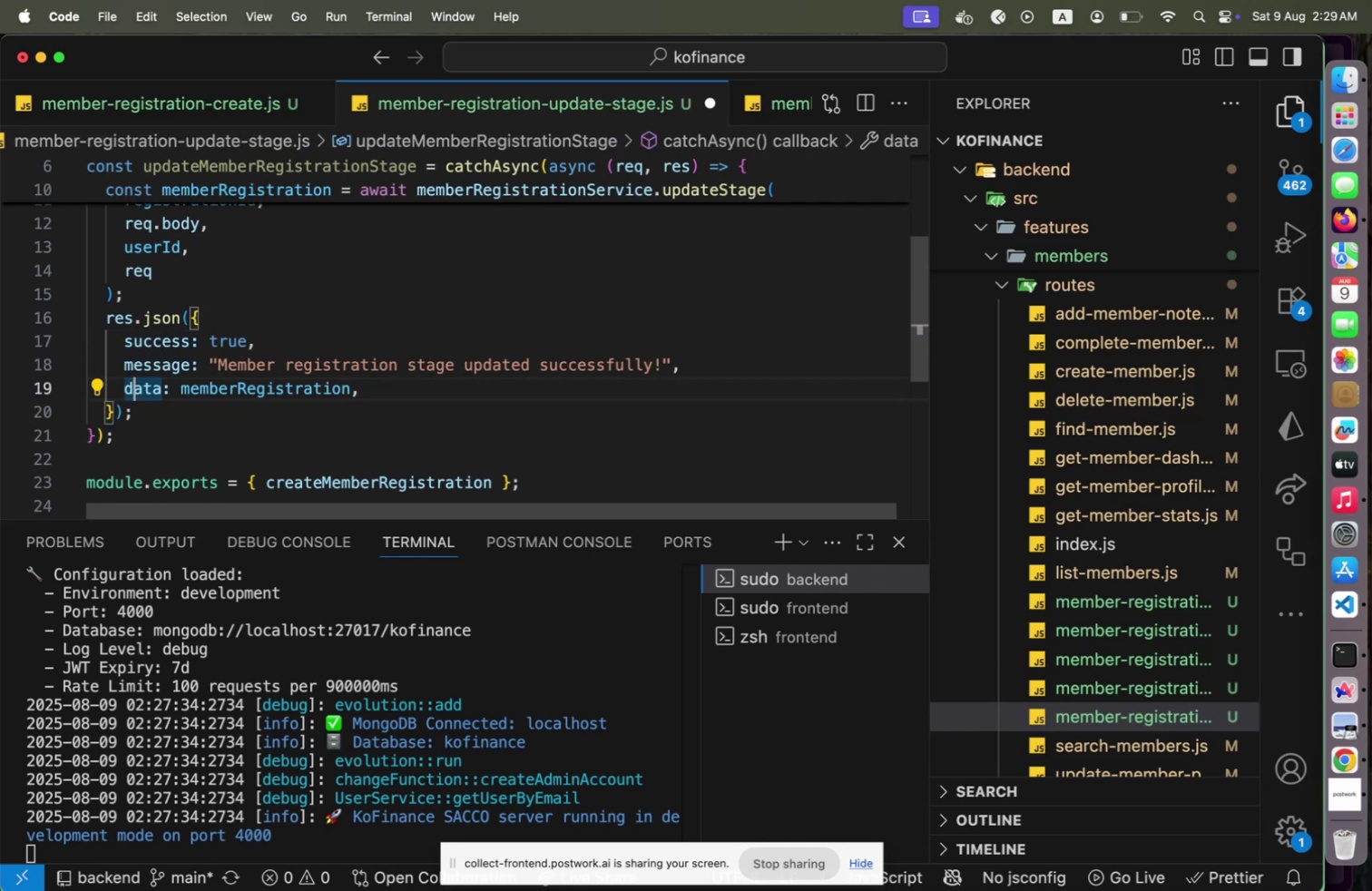 
key(Shift+End)
 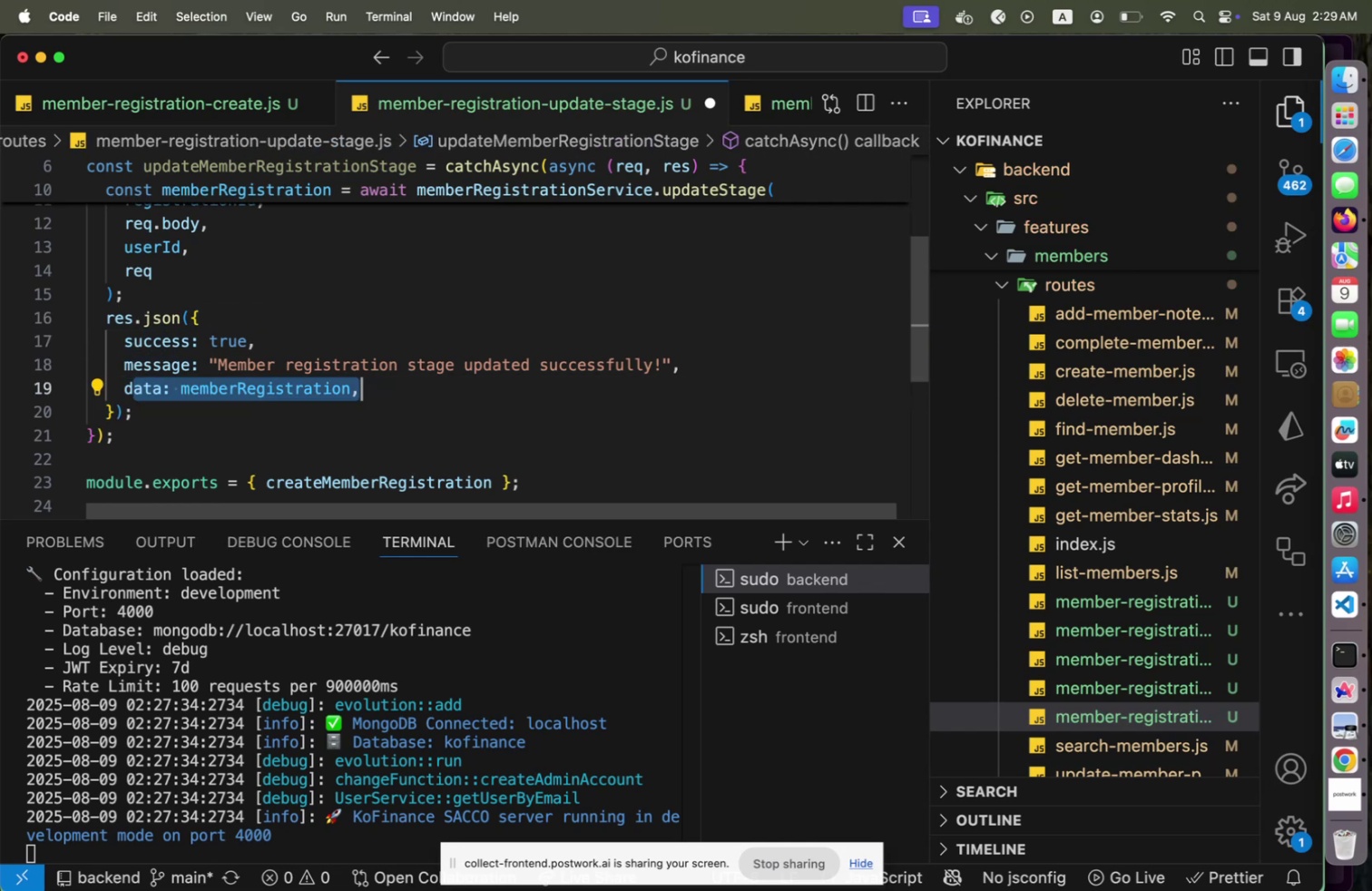 
hold_key(key=ArrowUp, duration=1.08)
 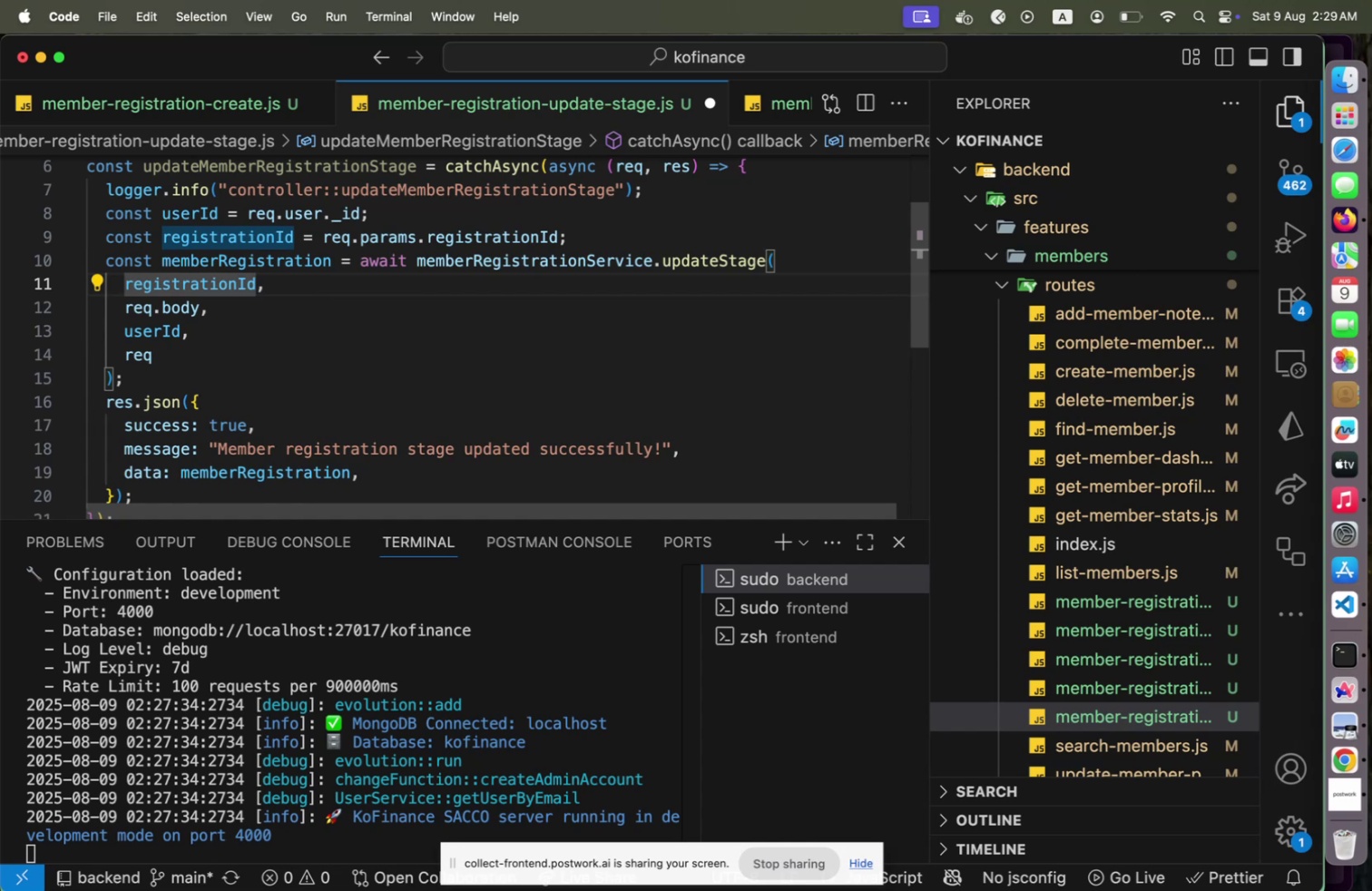 
key(ArrowUp)
 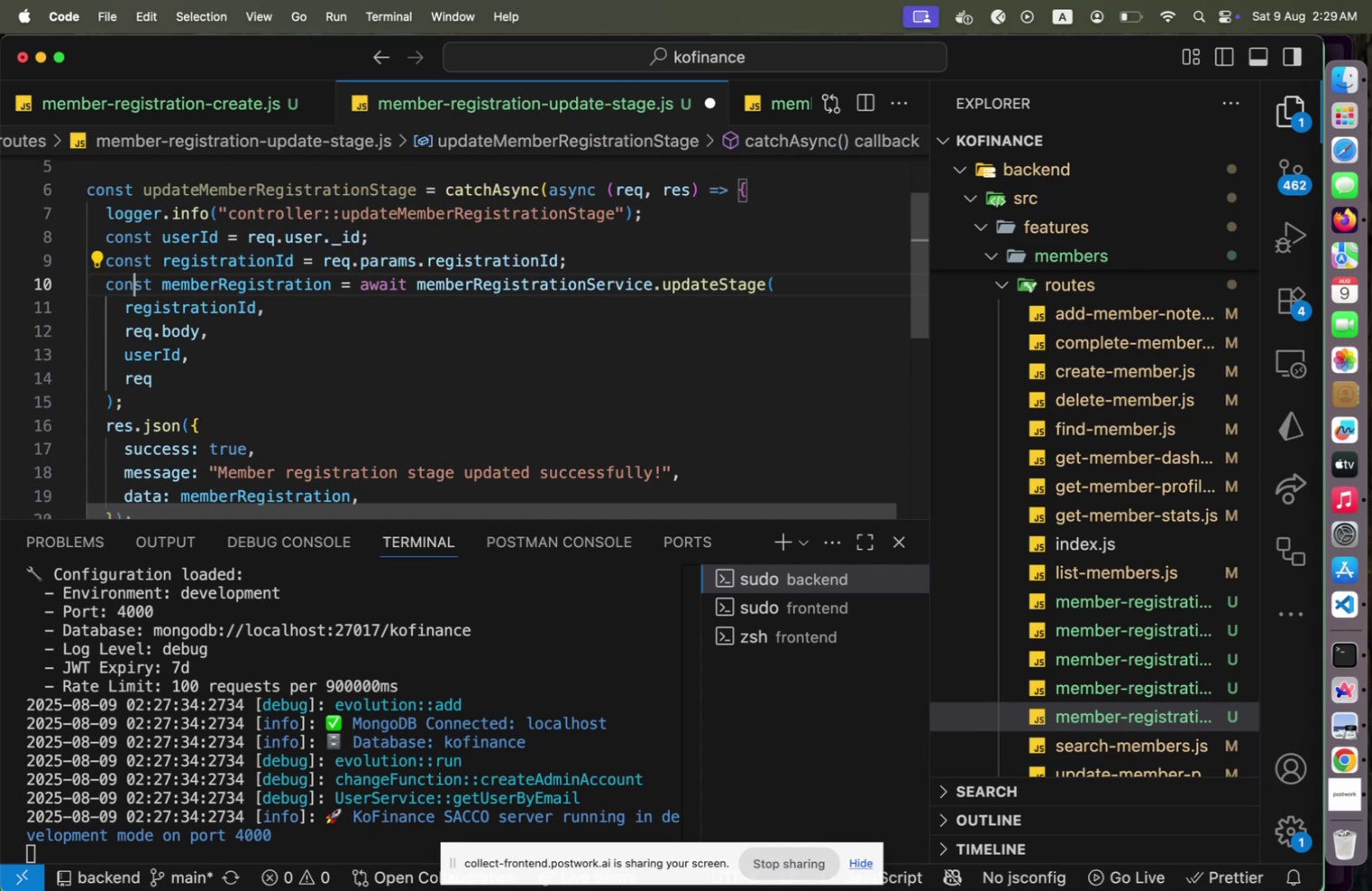 
key(ArrowUp)
 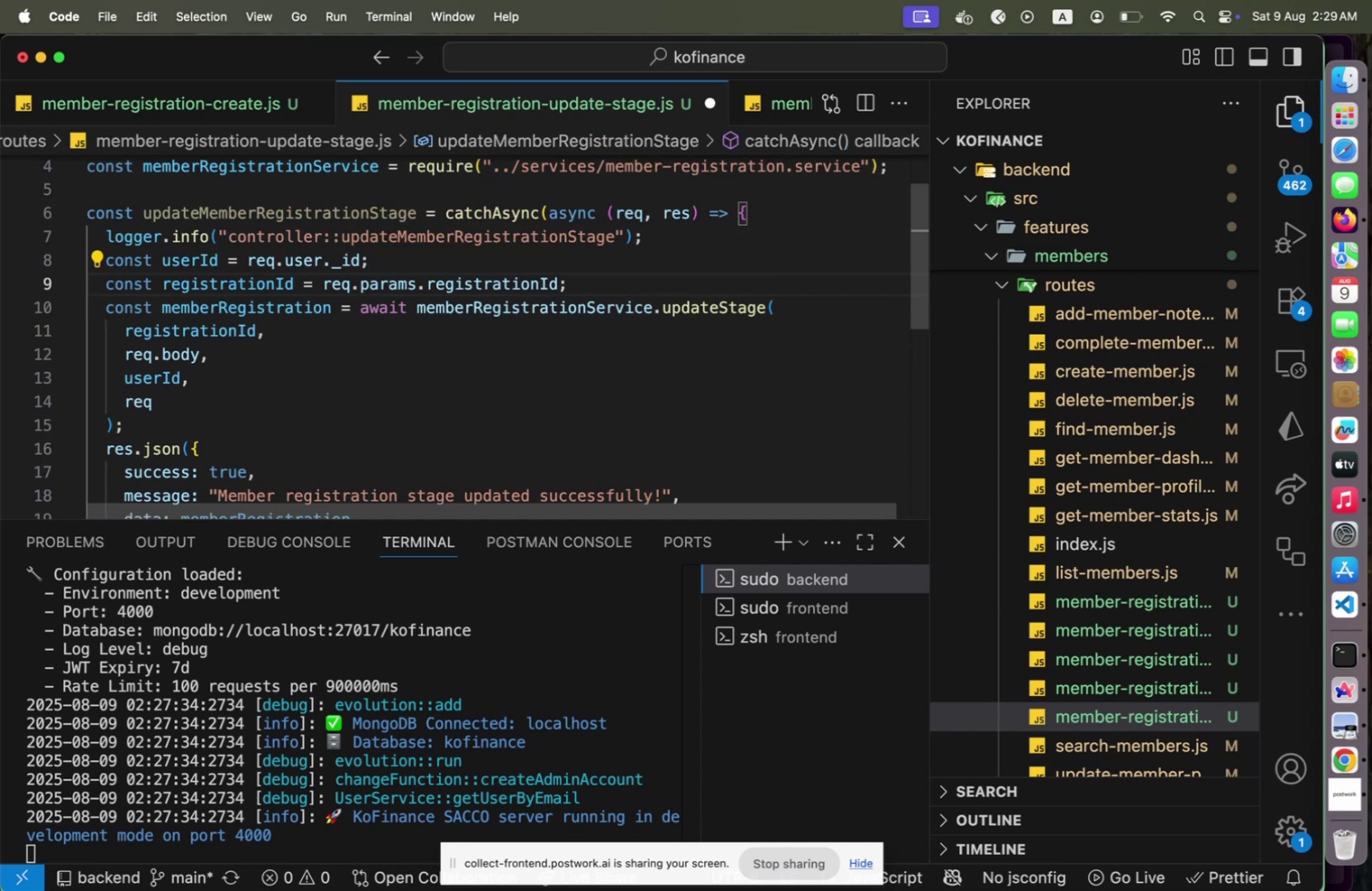 
key(ArrowDown)
 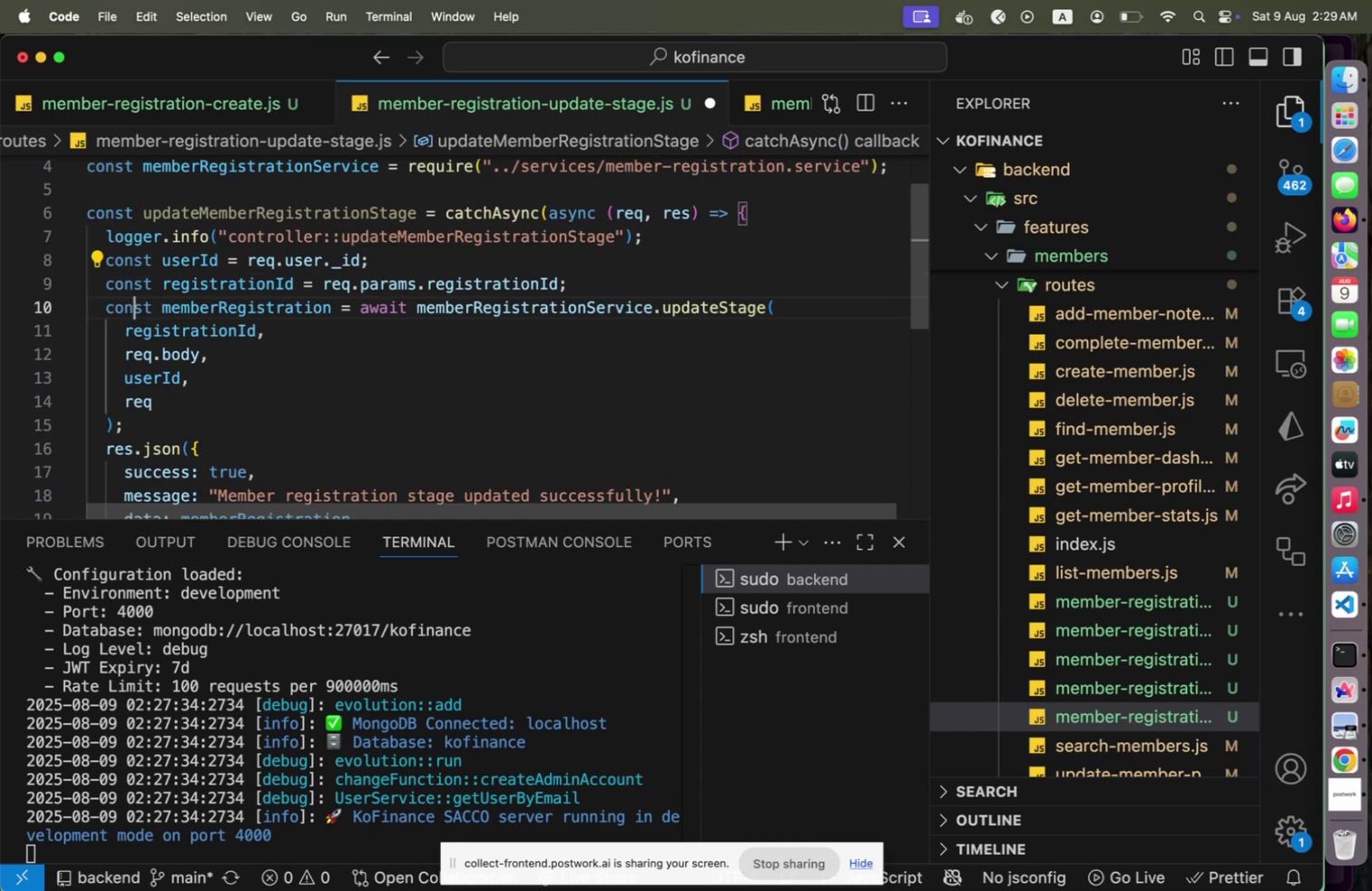 
key(ArrowDown)
 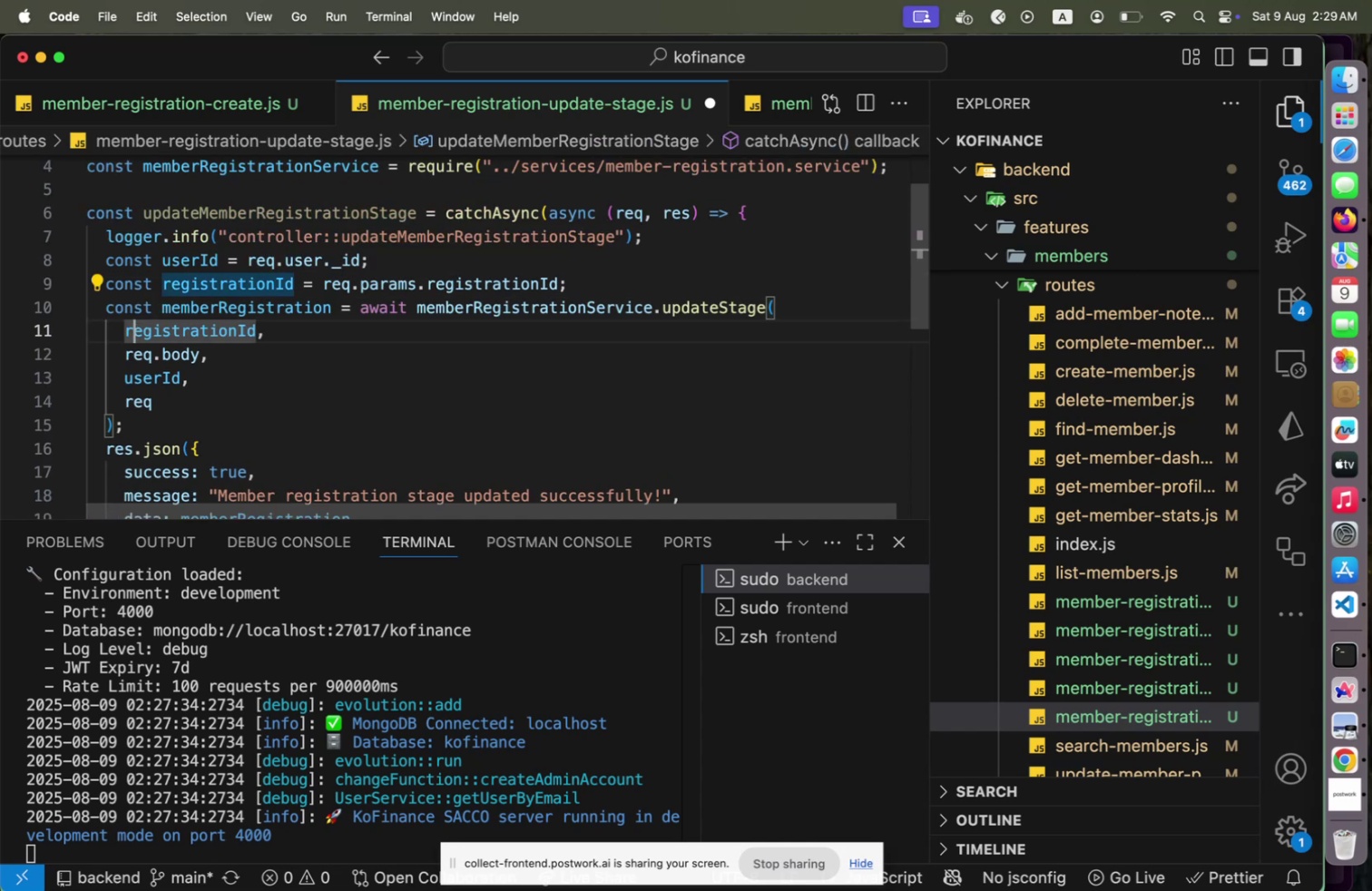 
key(ArrowDown)
 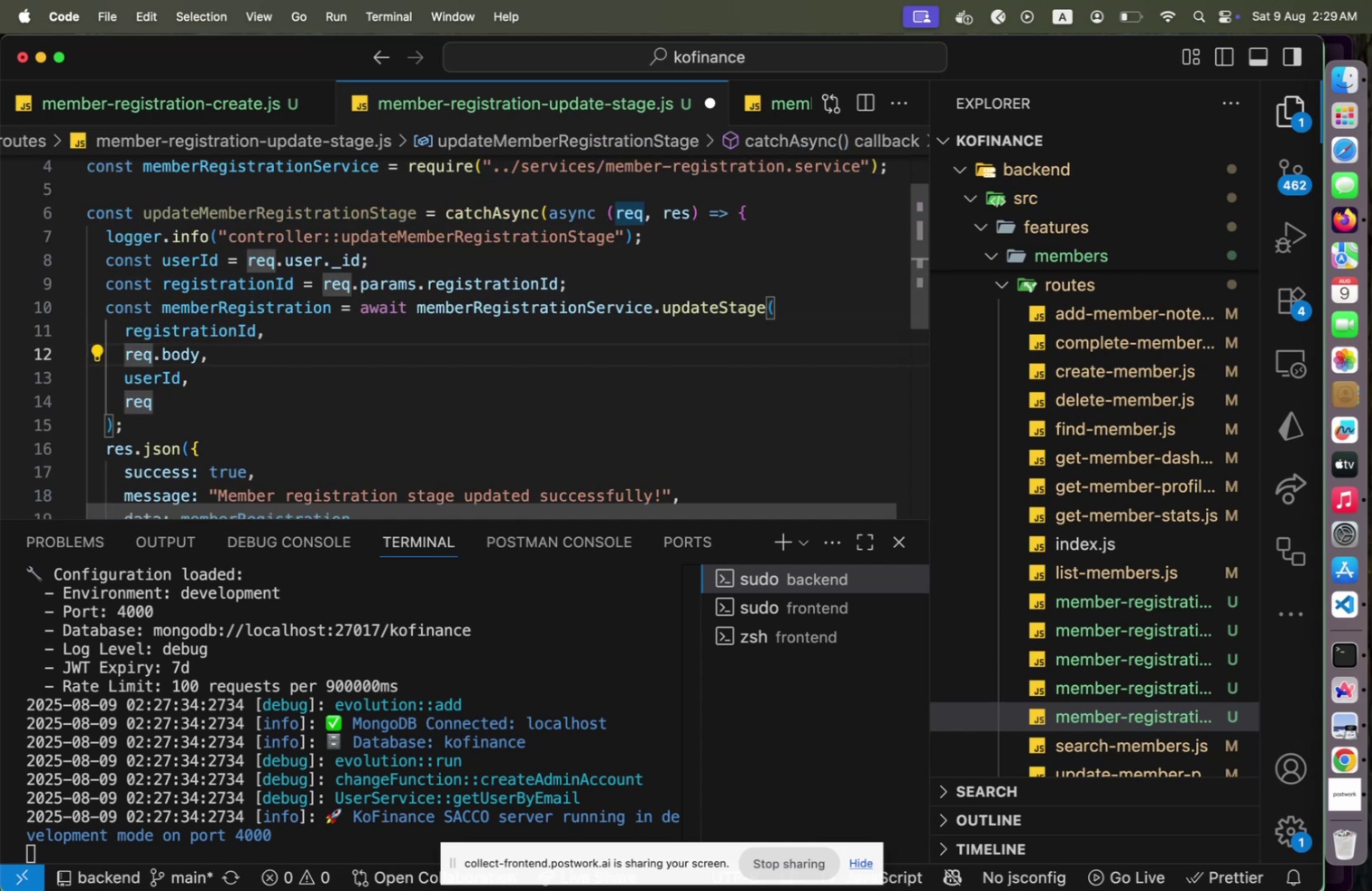 
key(ArrowDown)
 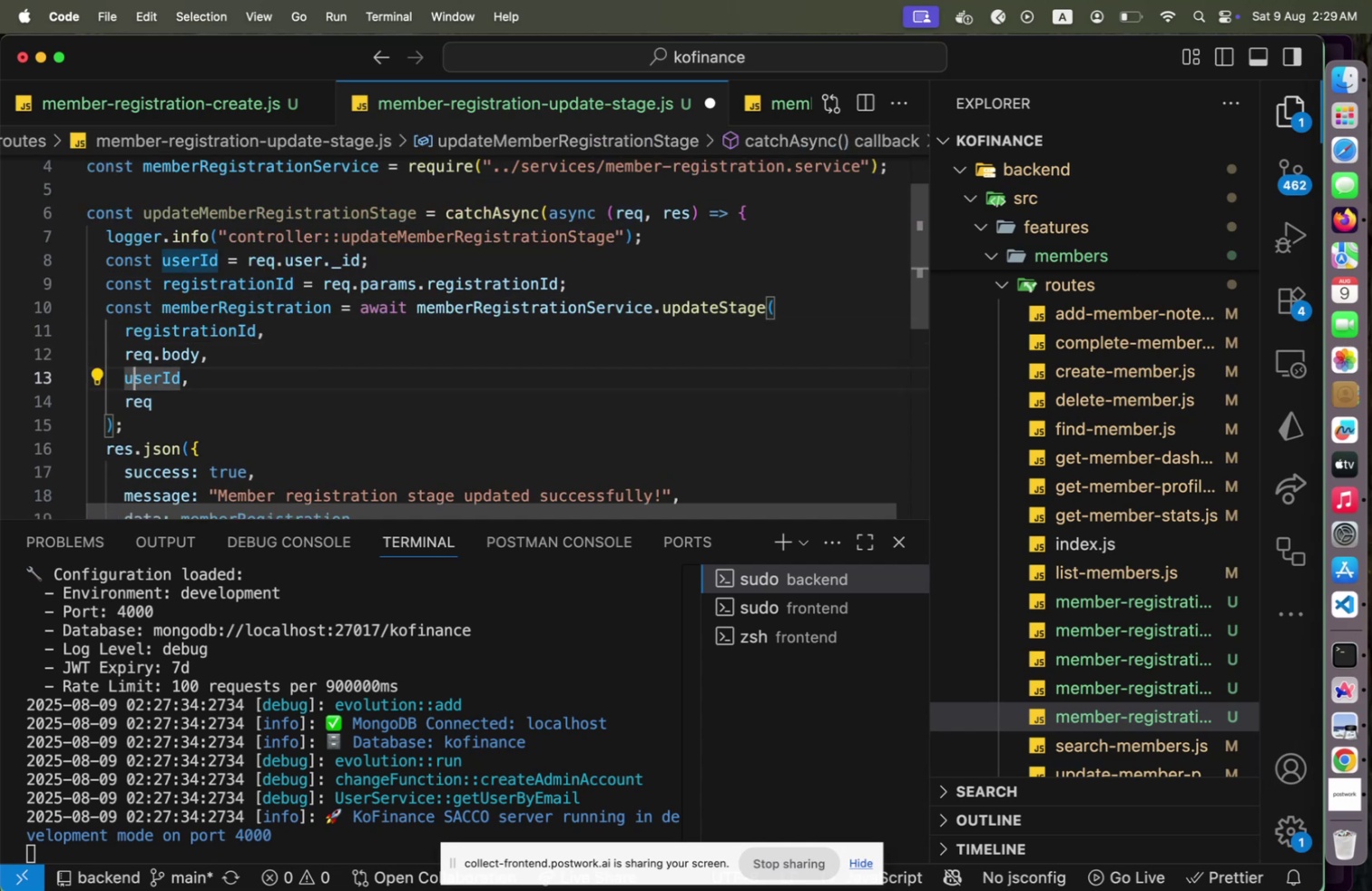 
key(ArrowDown)
 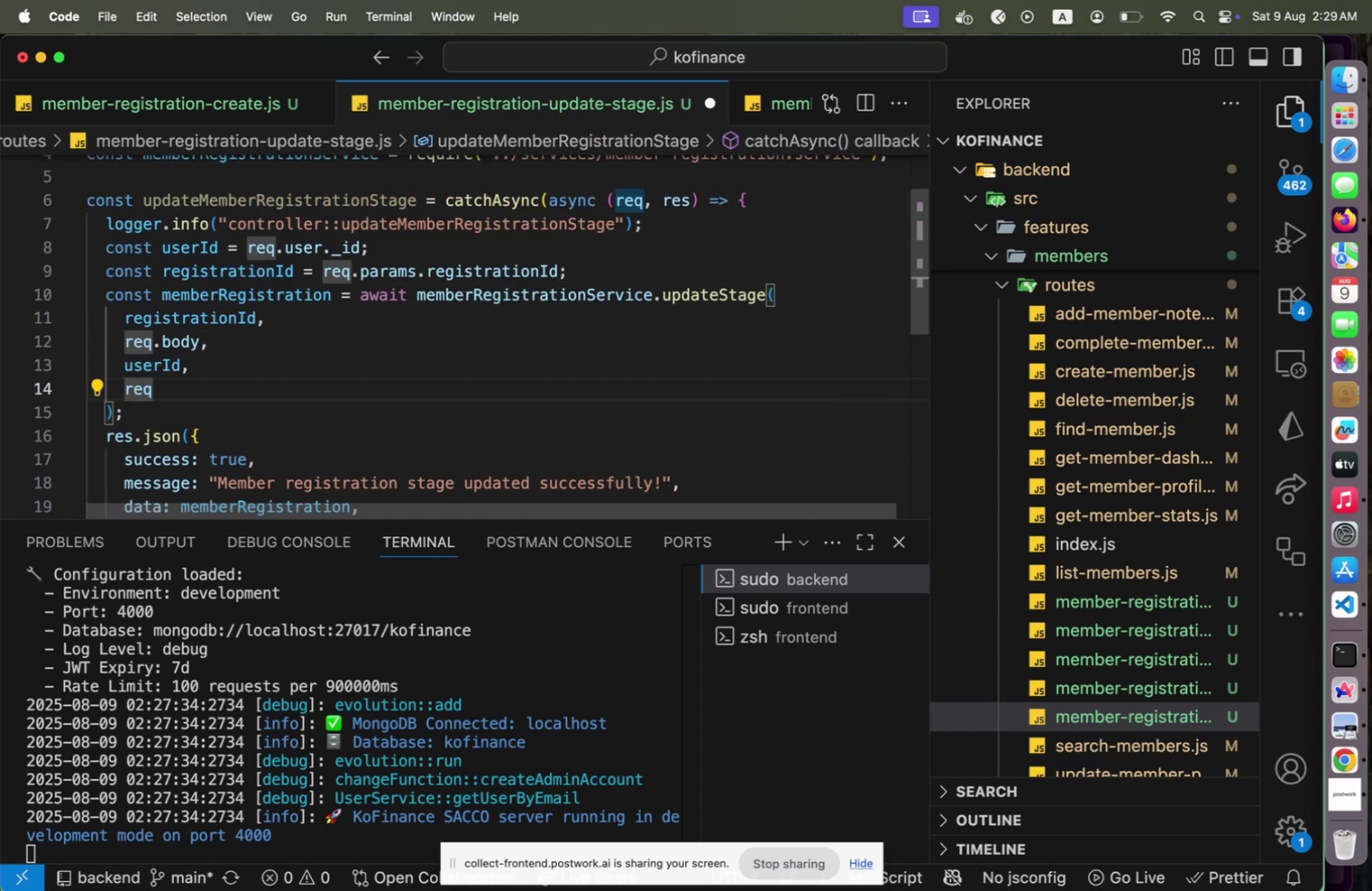 
key(ArrowDown)
 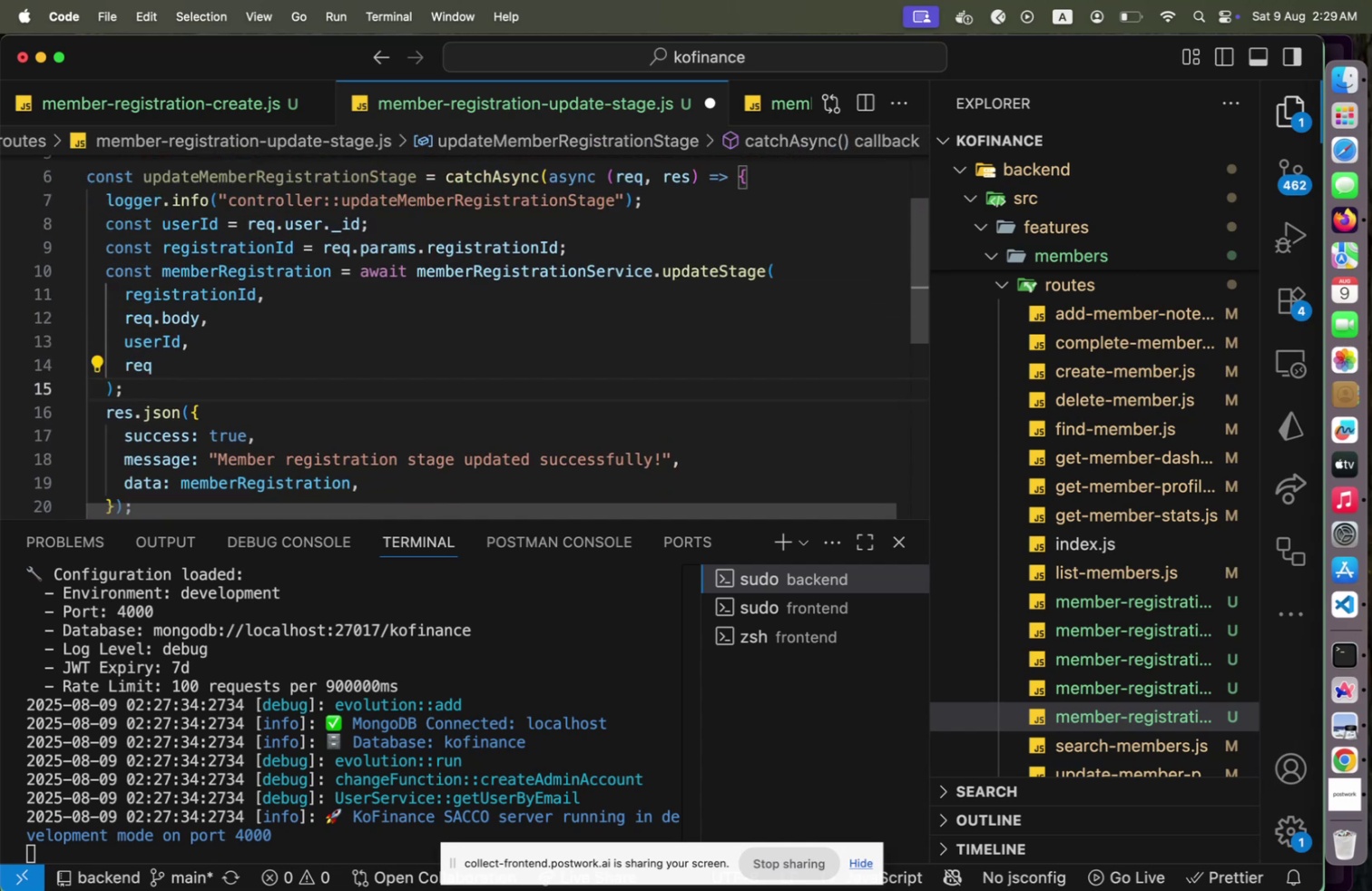 
hold_key(key=ArrowDown, duration=0.94)
 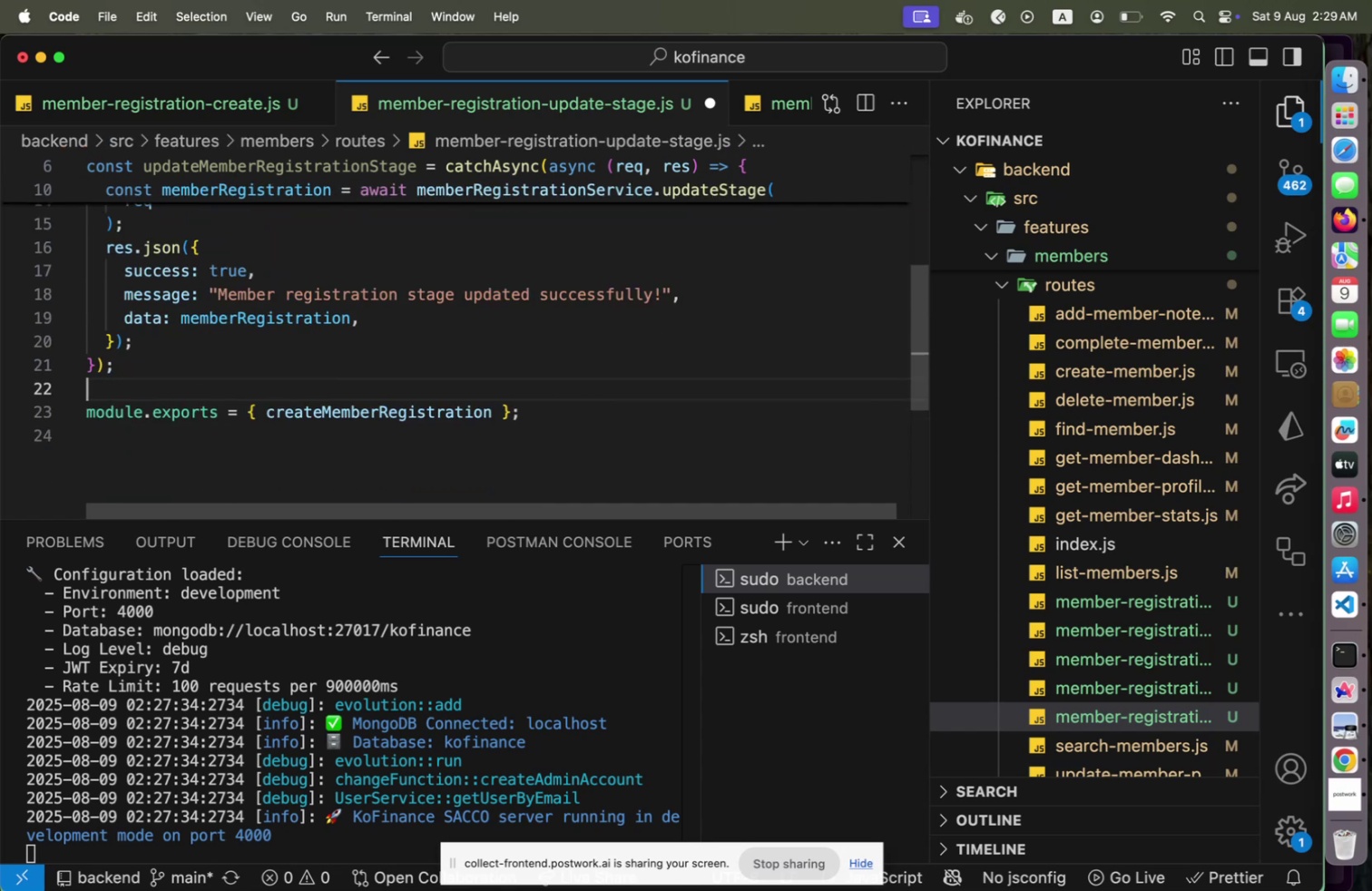 
key(ArrowDown)
 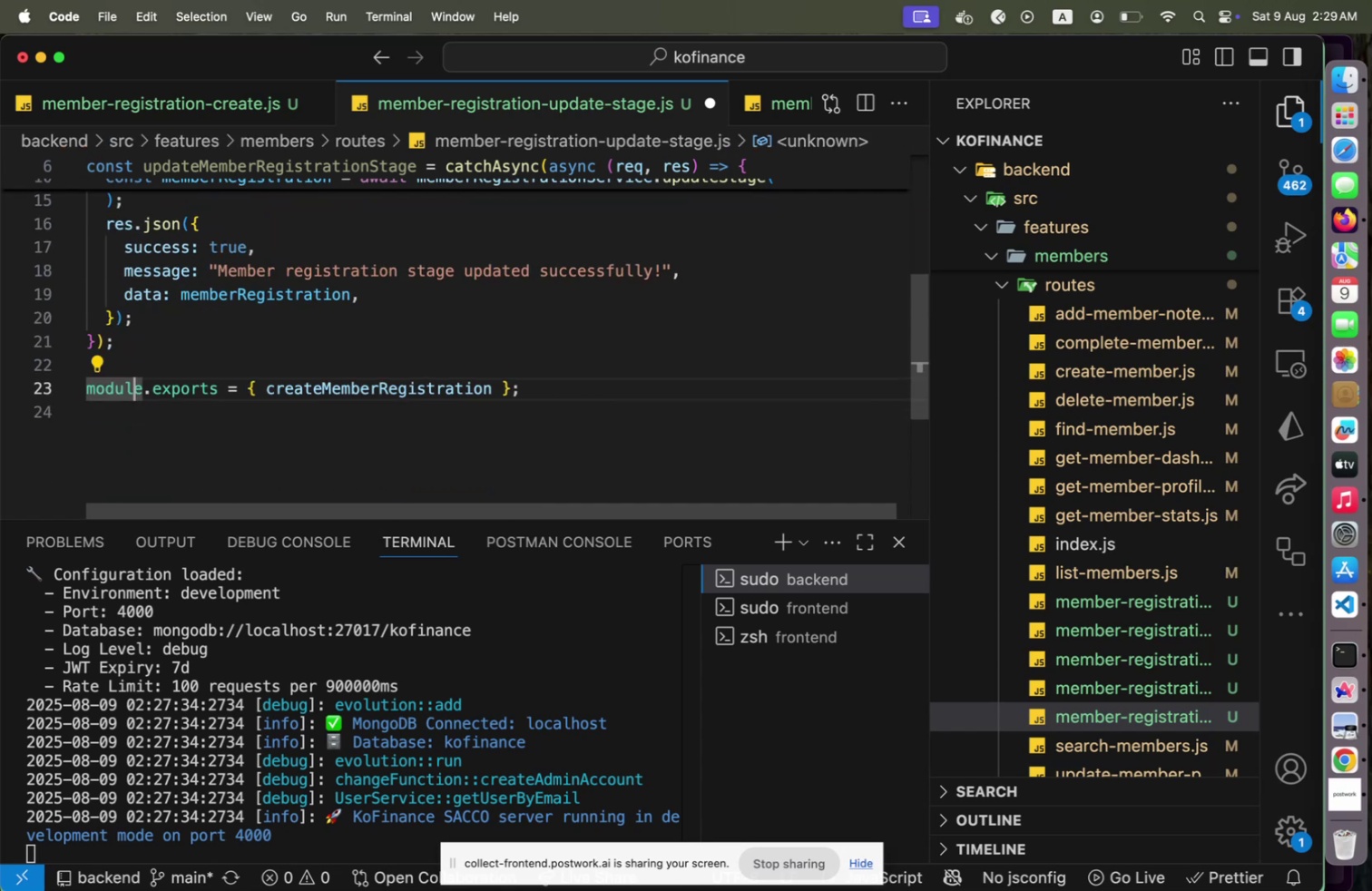 
hold_key(key=ArrowRight, duration=1.5)
 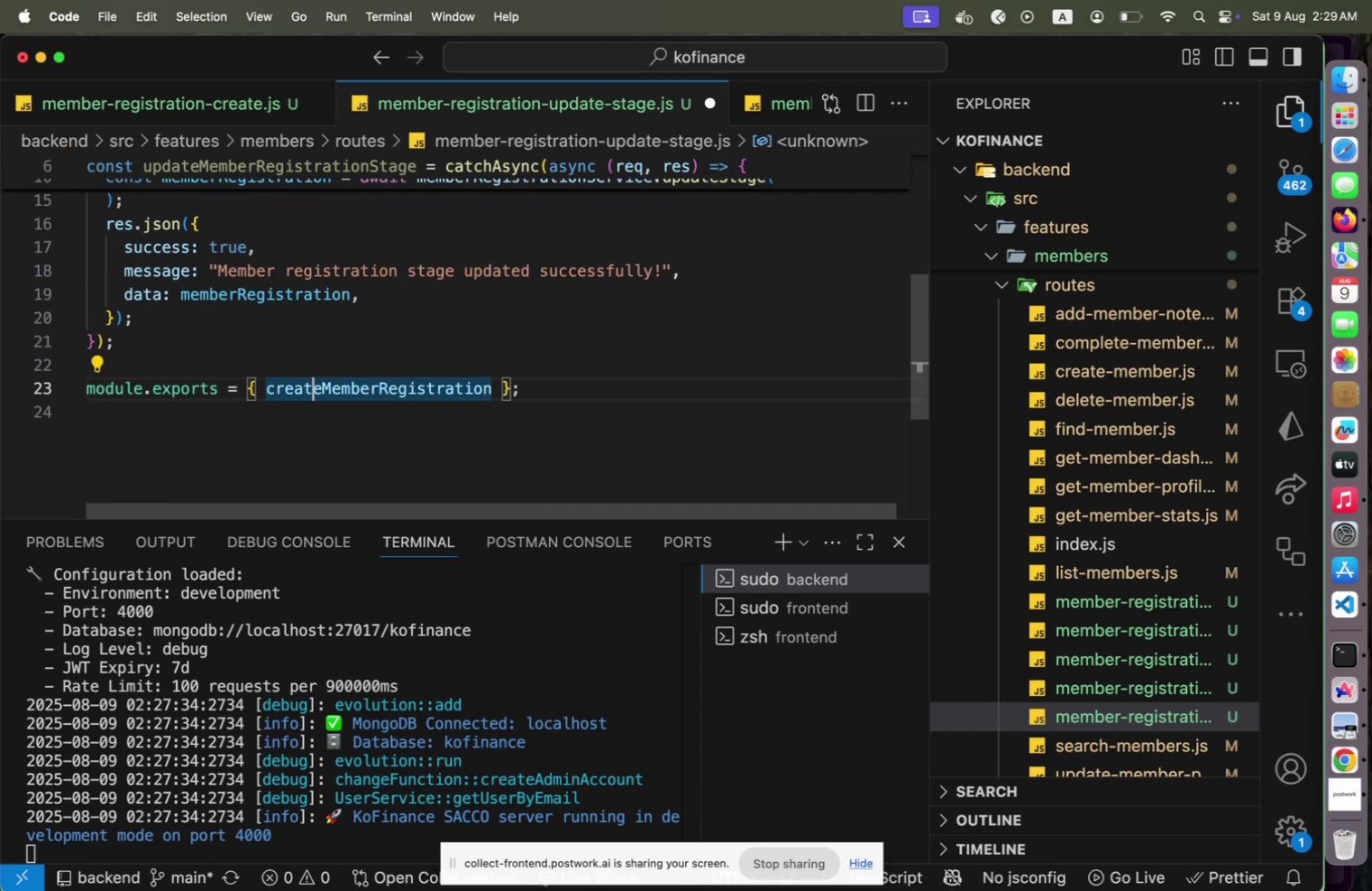 
hold_key(key=ArrowRight, duration=0.51)
 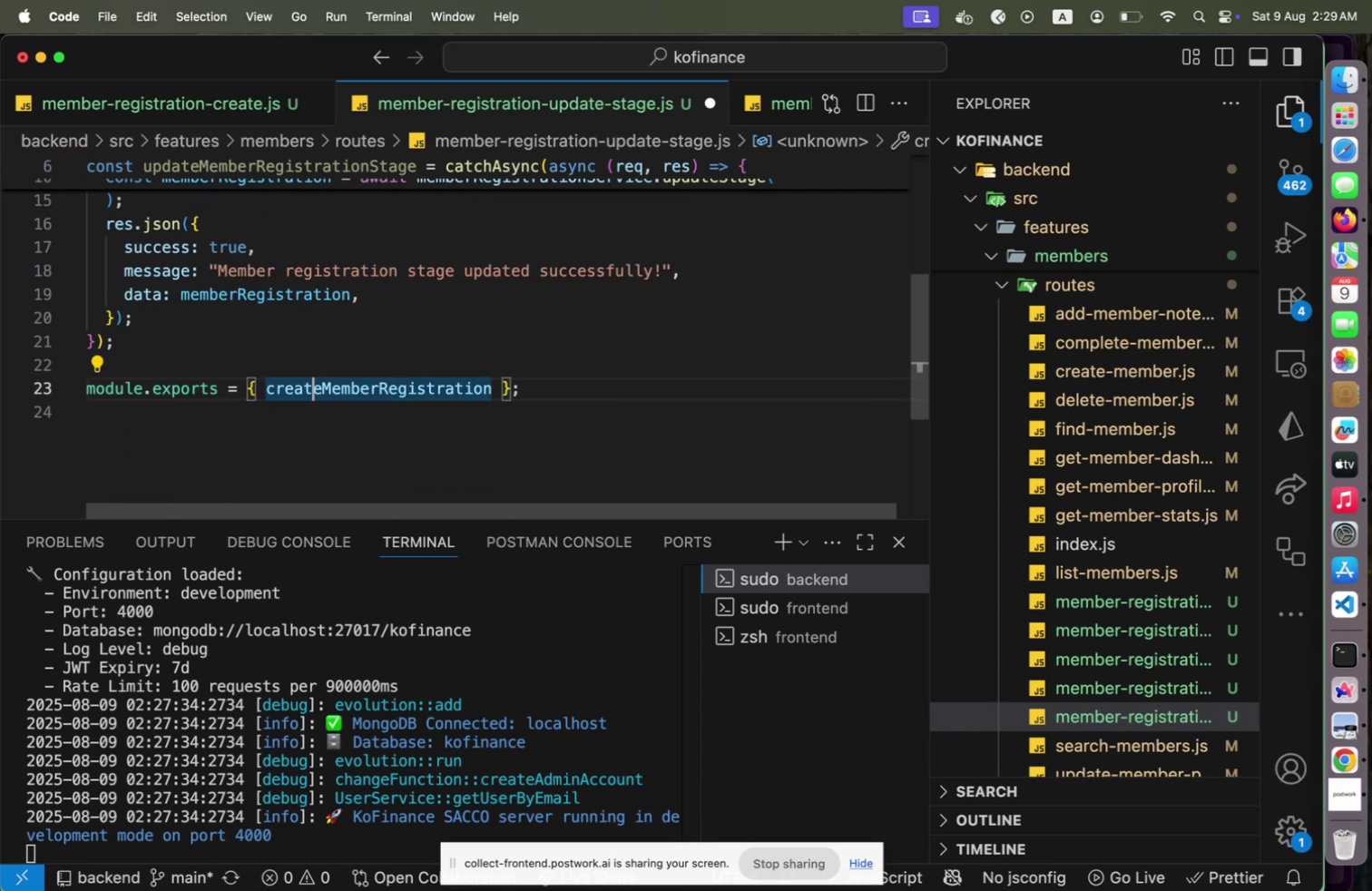 
key(ArrowRight)
 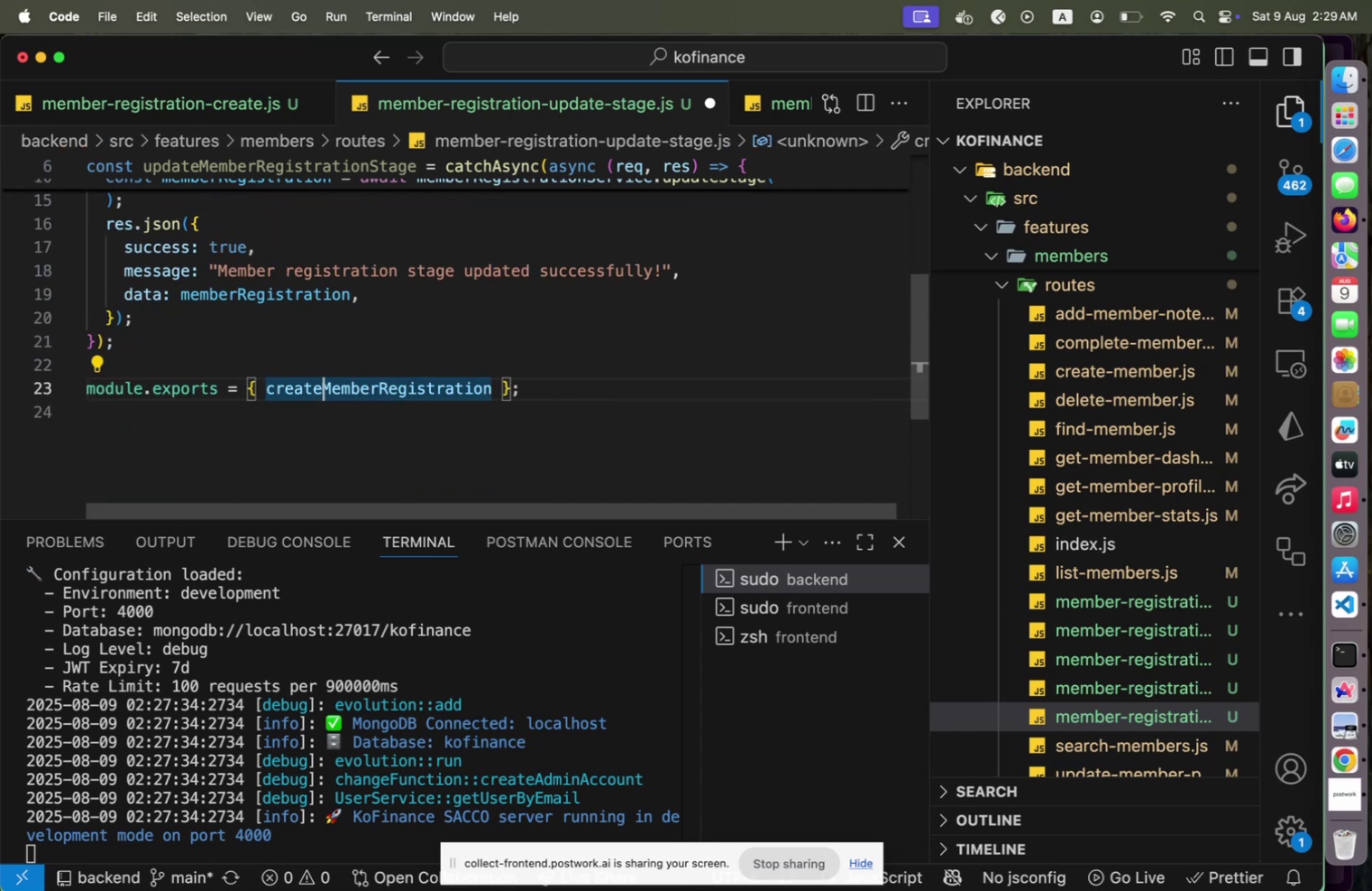 
key(Backspace)
key(Backspace)
key(Backspace)
key(Backspace)
key(Backspace)
key(Backspace)
type(update[End])
 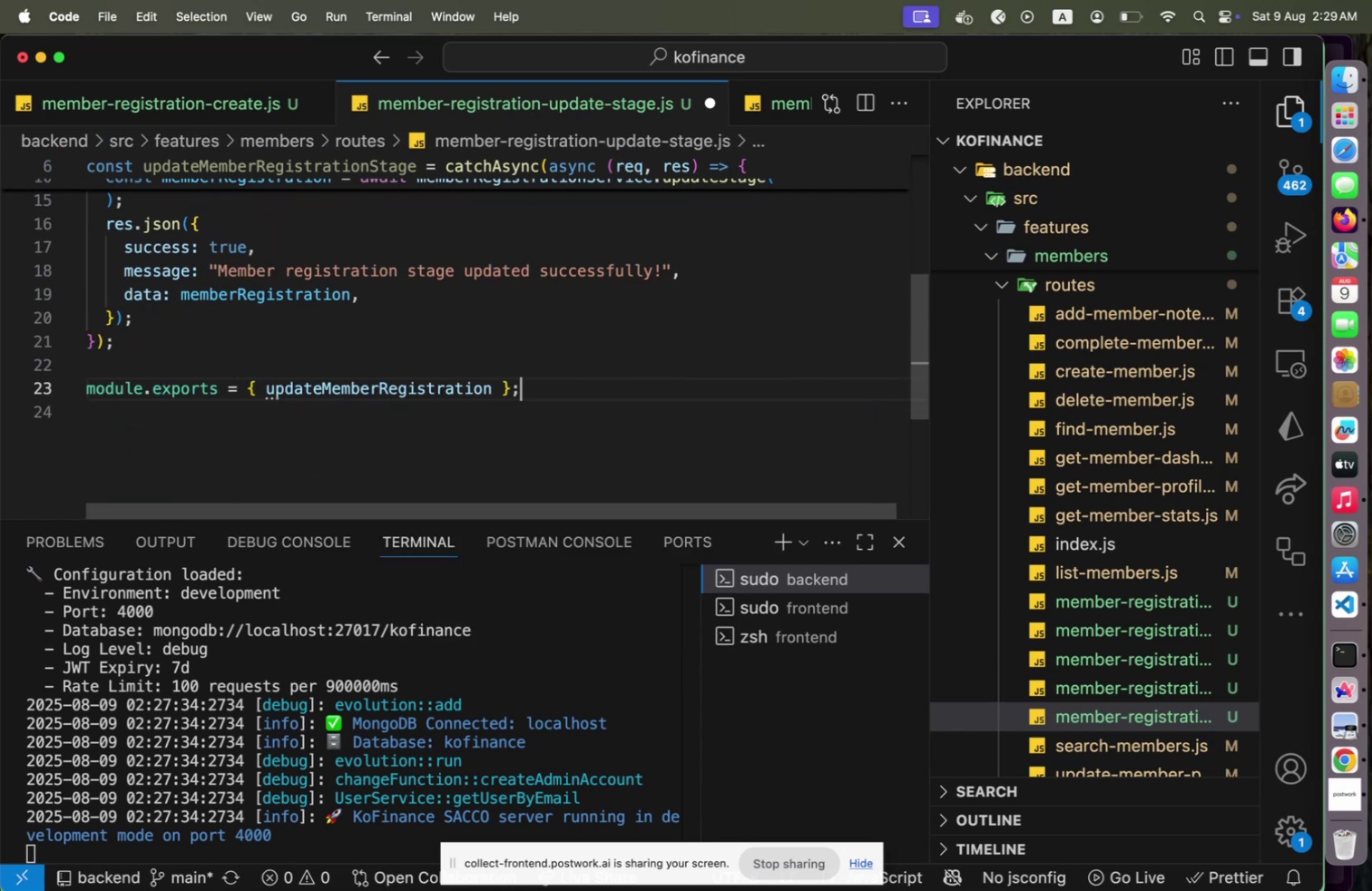 
key(ArrowLeft)
 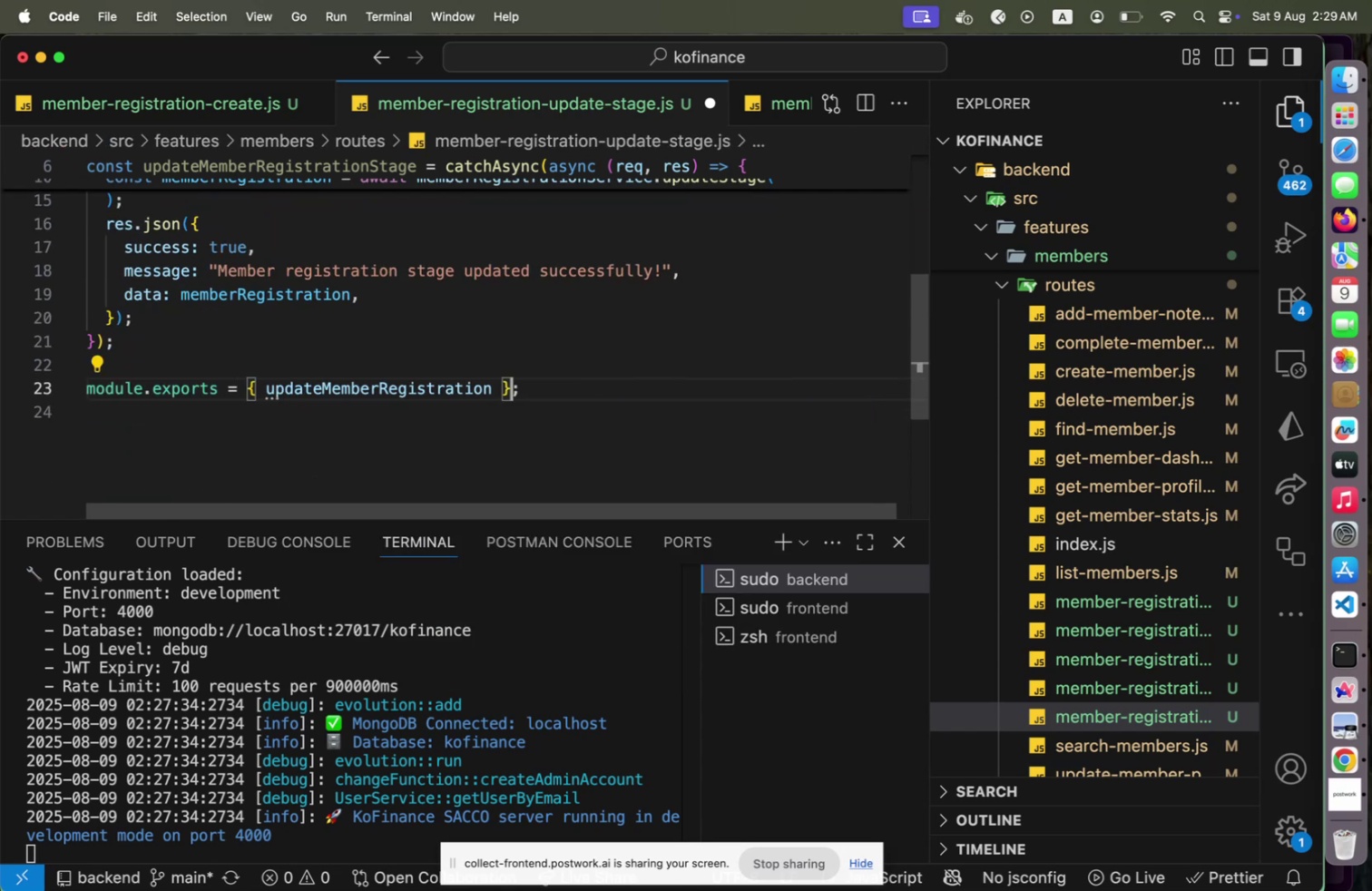 
key(ArrowLeft)
 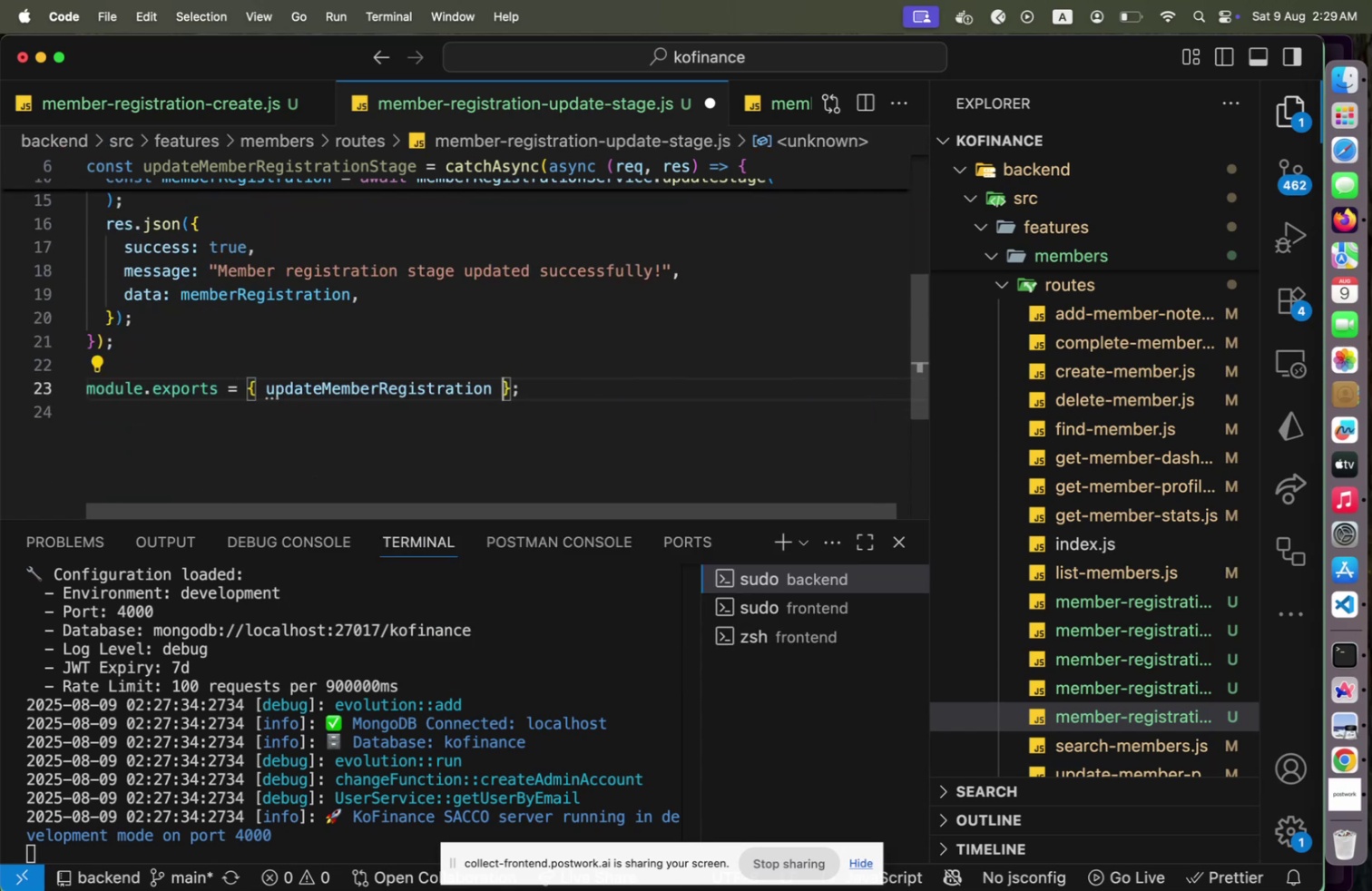 
key(ArrowLeft)
 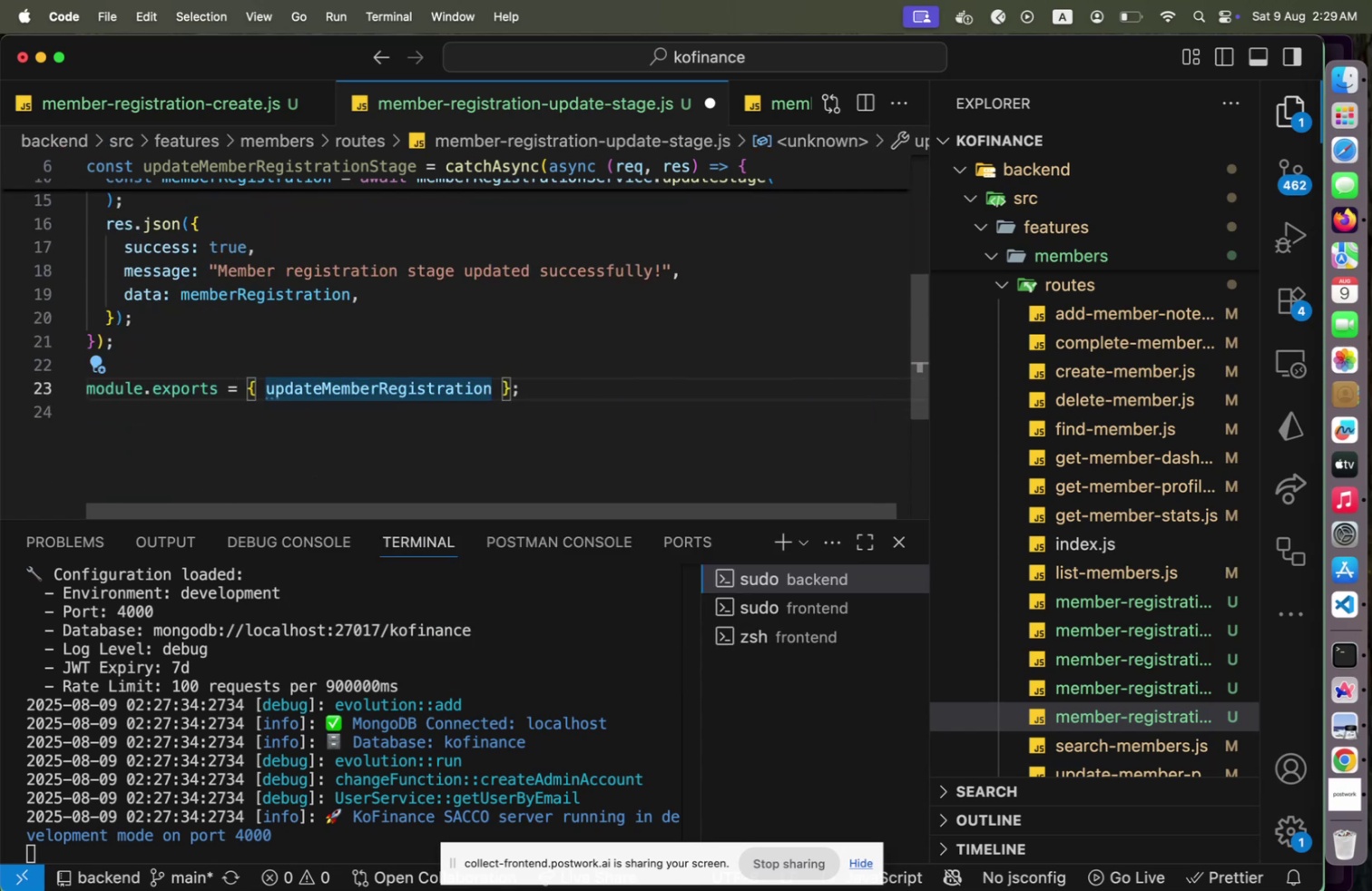 
type(Stage)
 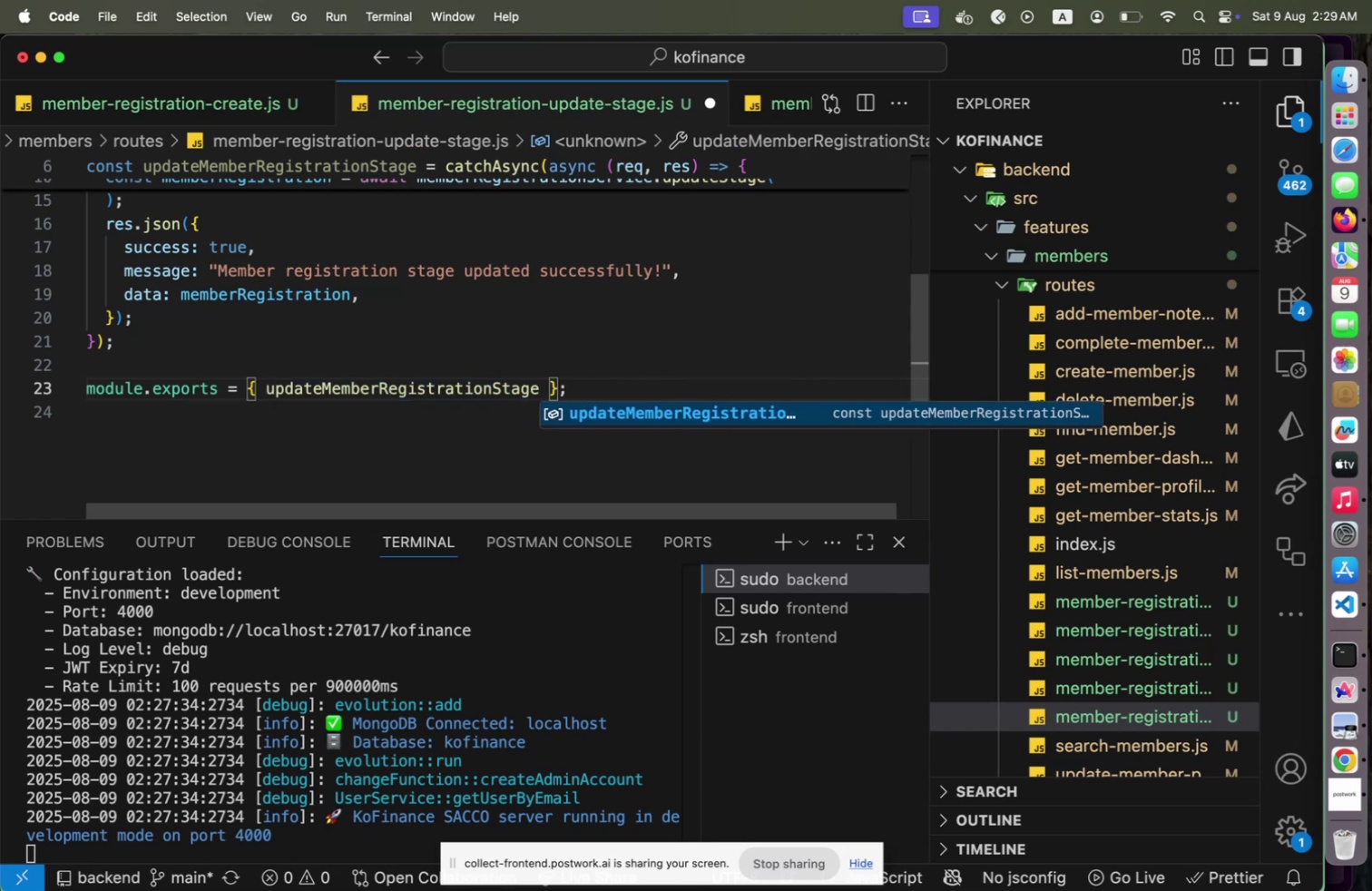 
key(ArrowRight)
 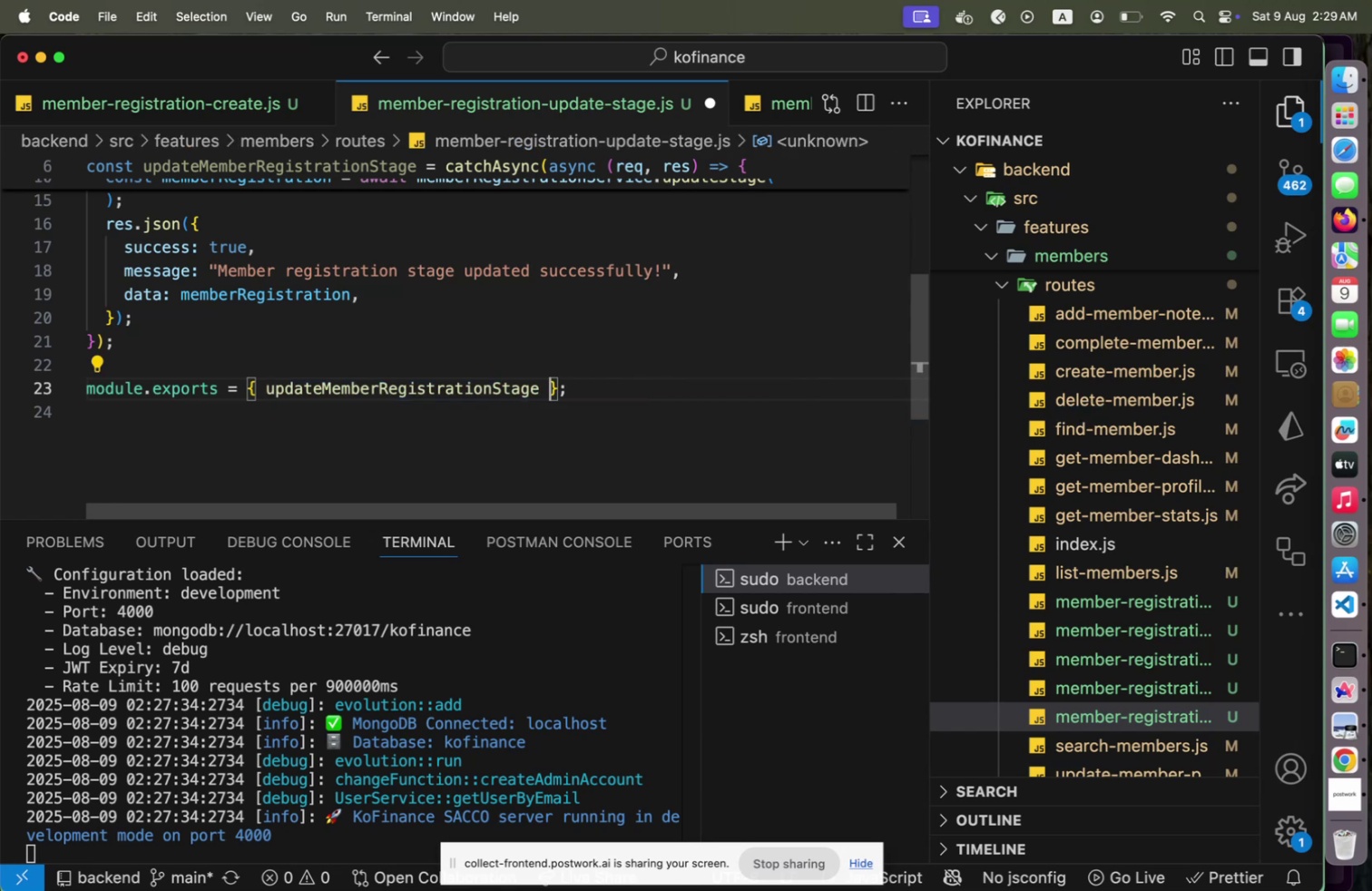 
key(ArrowLeft)
 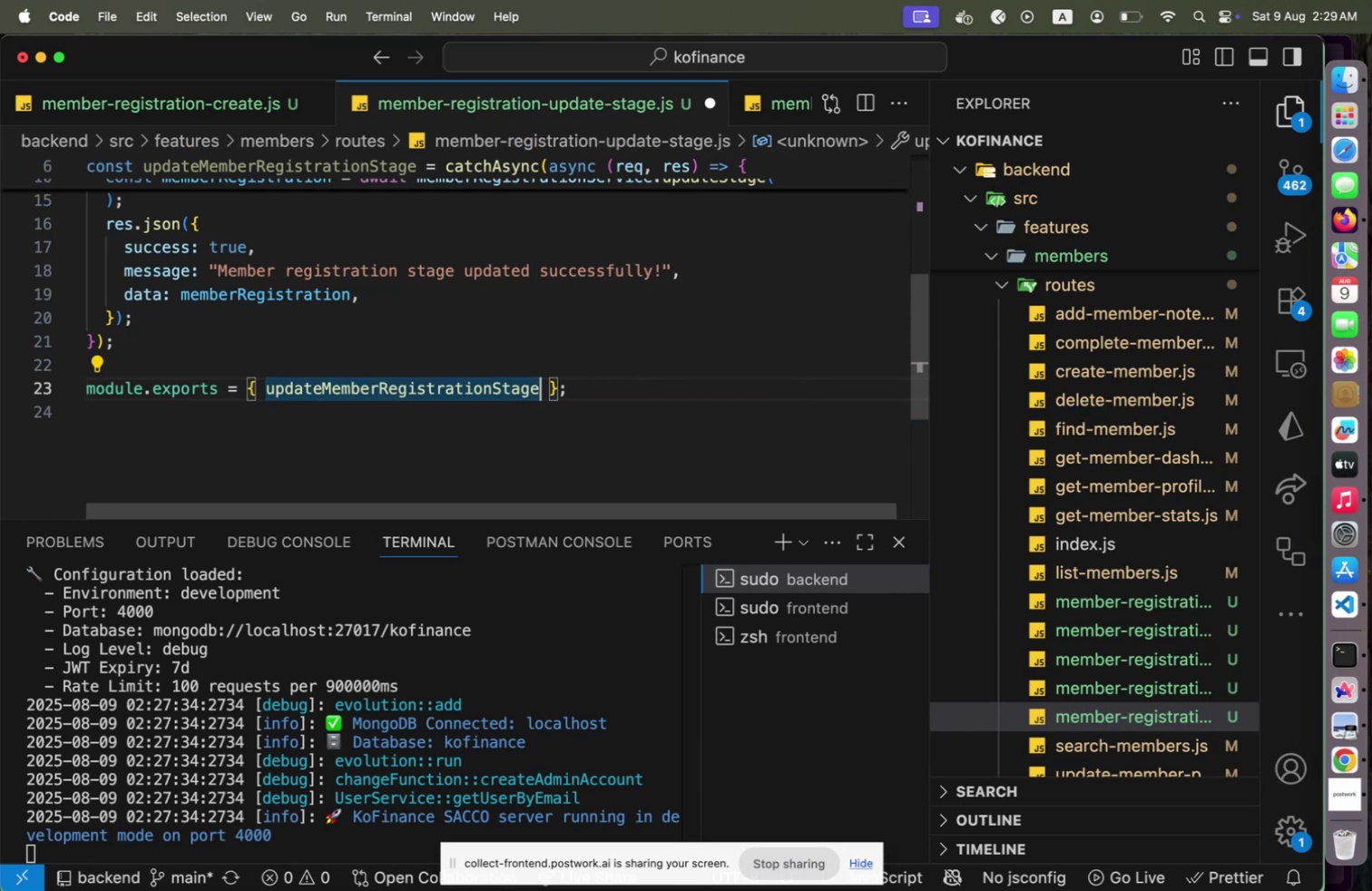 
key(Alt+Shift+F)
 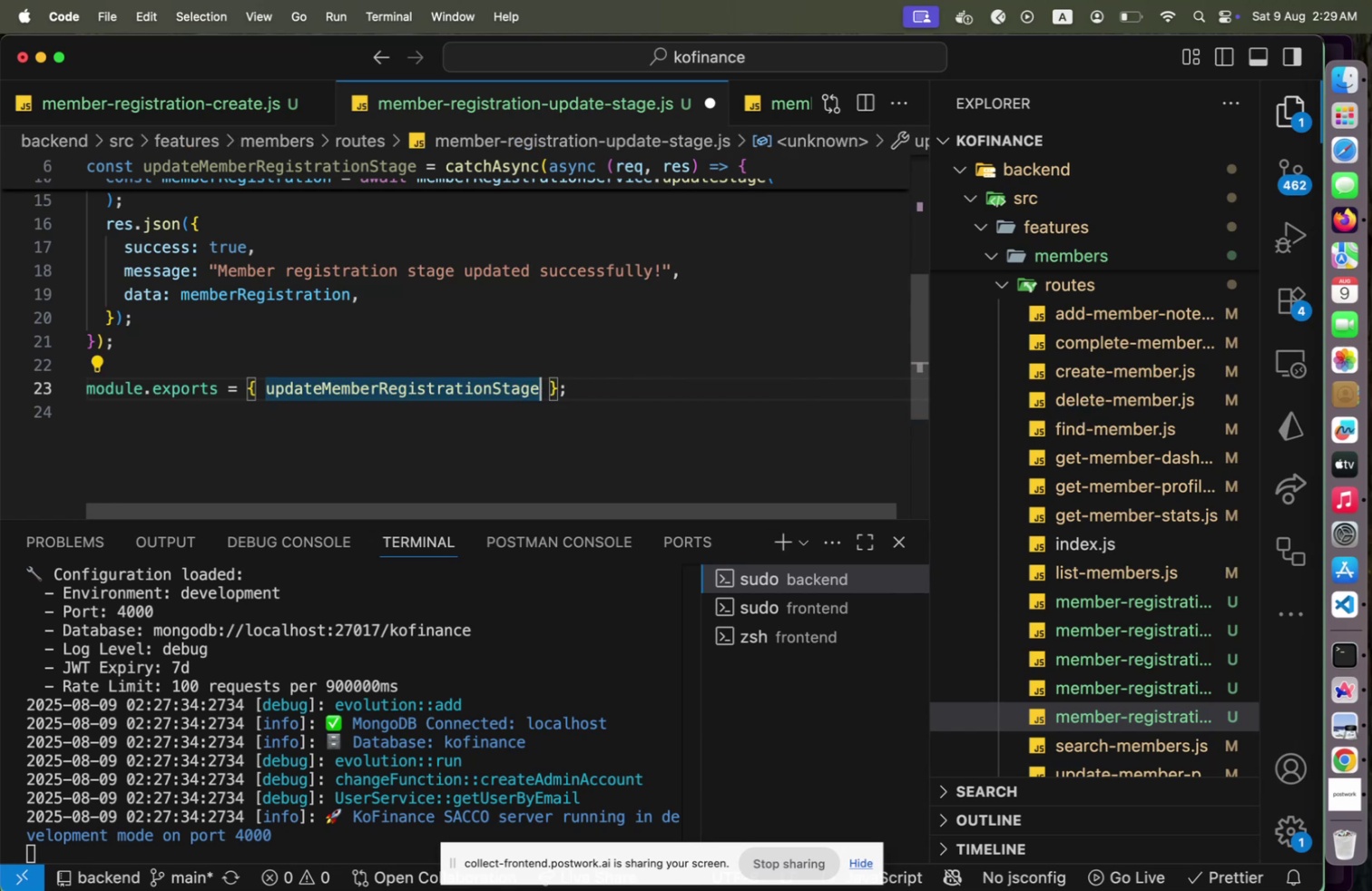 
key(Meta+CommandLeft)
 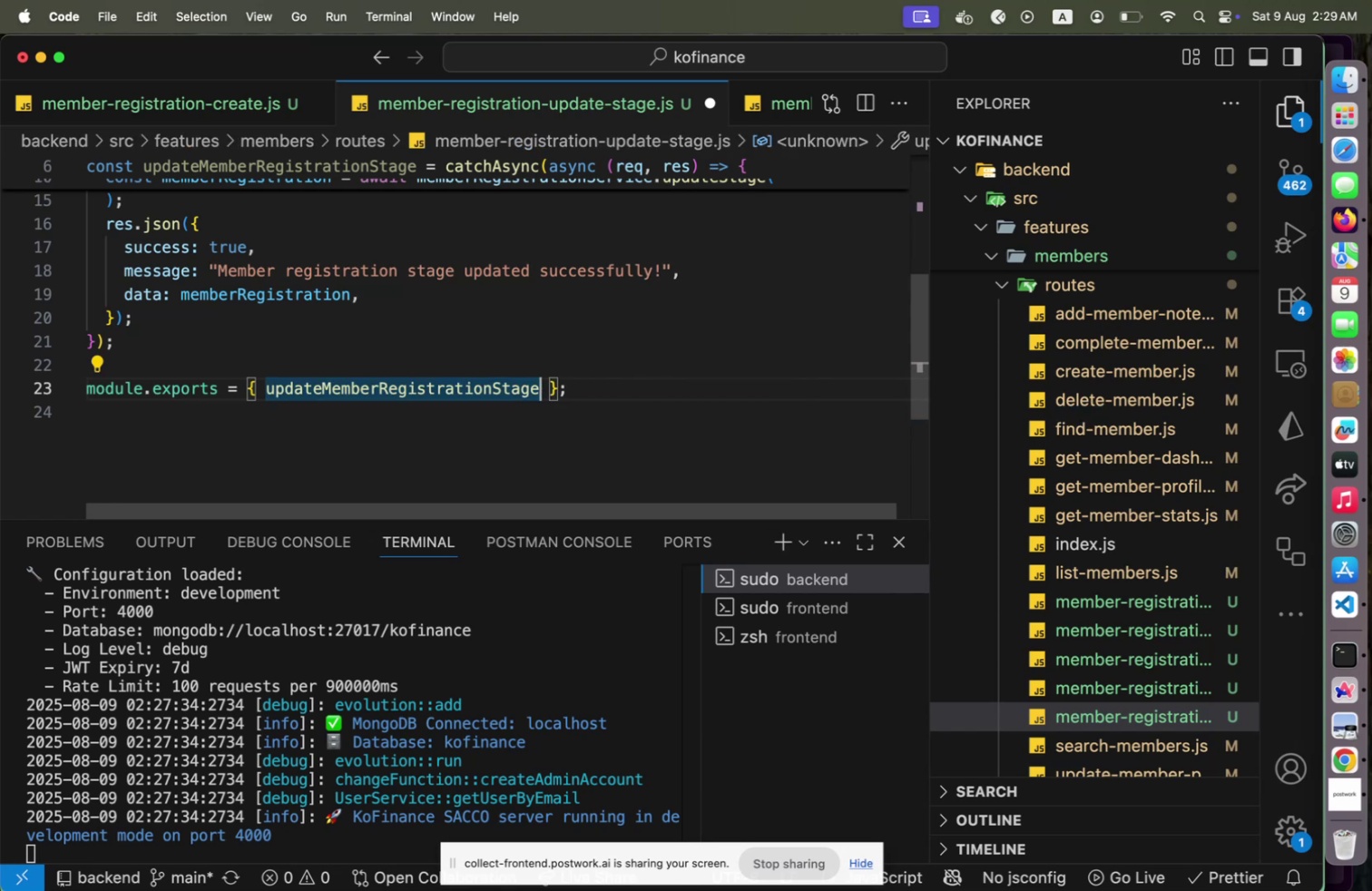 
key(Meta+S)
 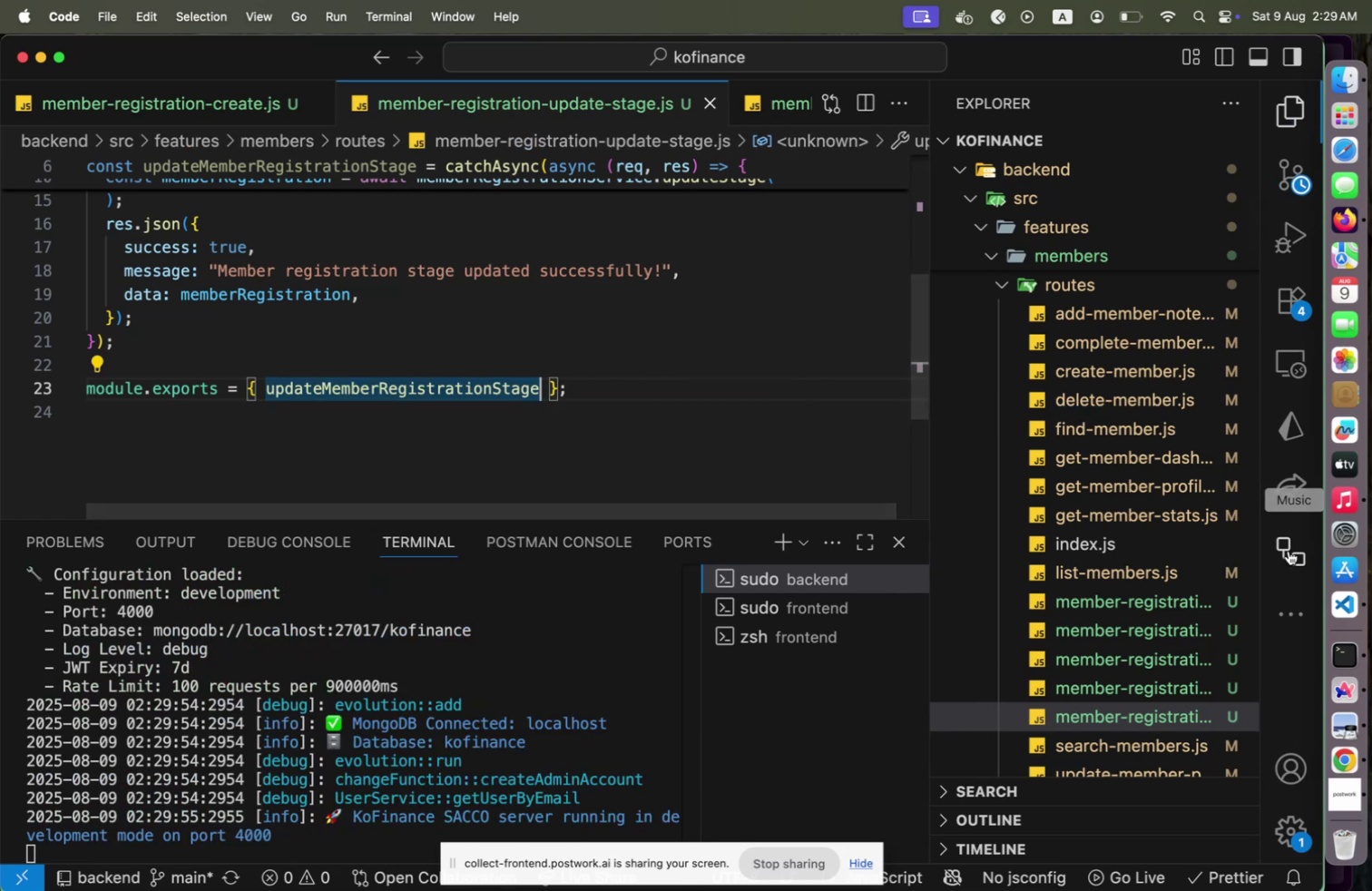 
scroll: coordinate [1100, 658], scroll_direction: down, amount: 9.0
 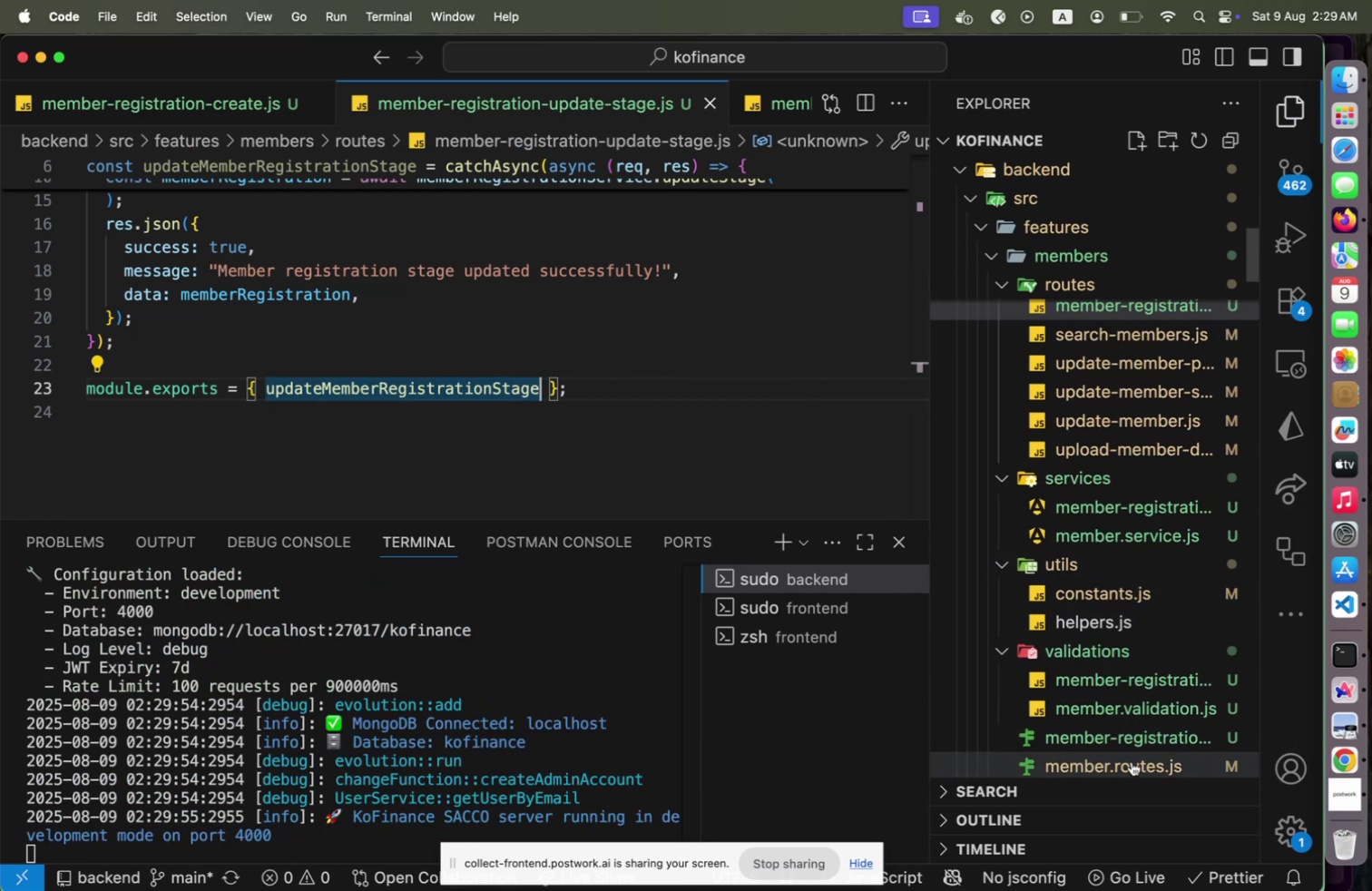 
left_click([1132, 759])
 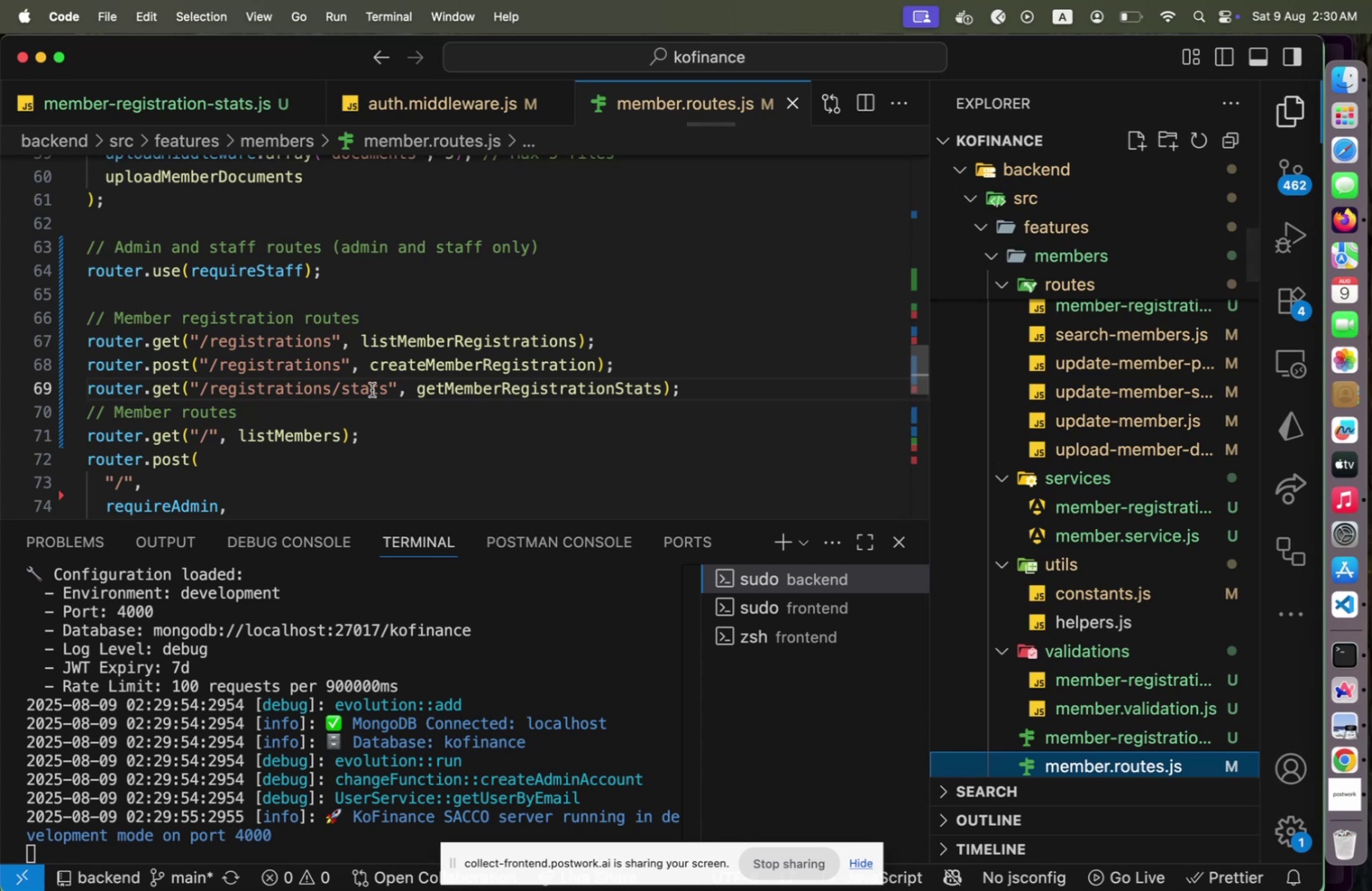 
left_click([354, 384])
 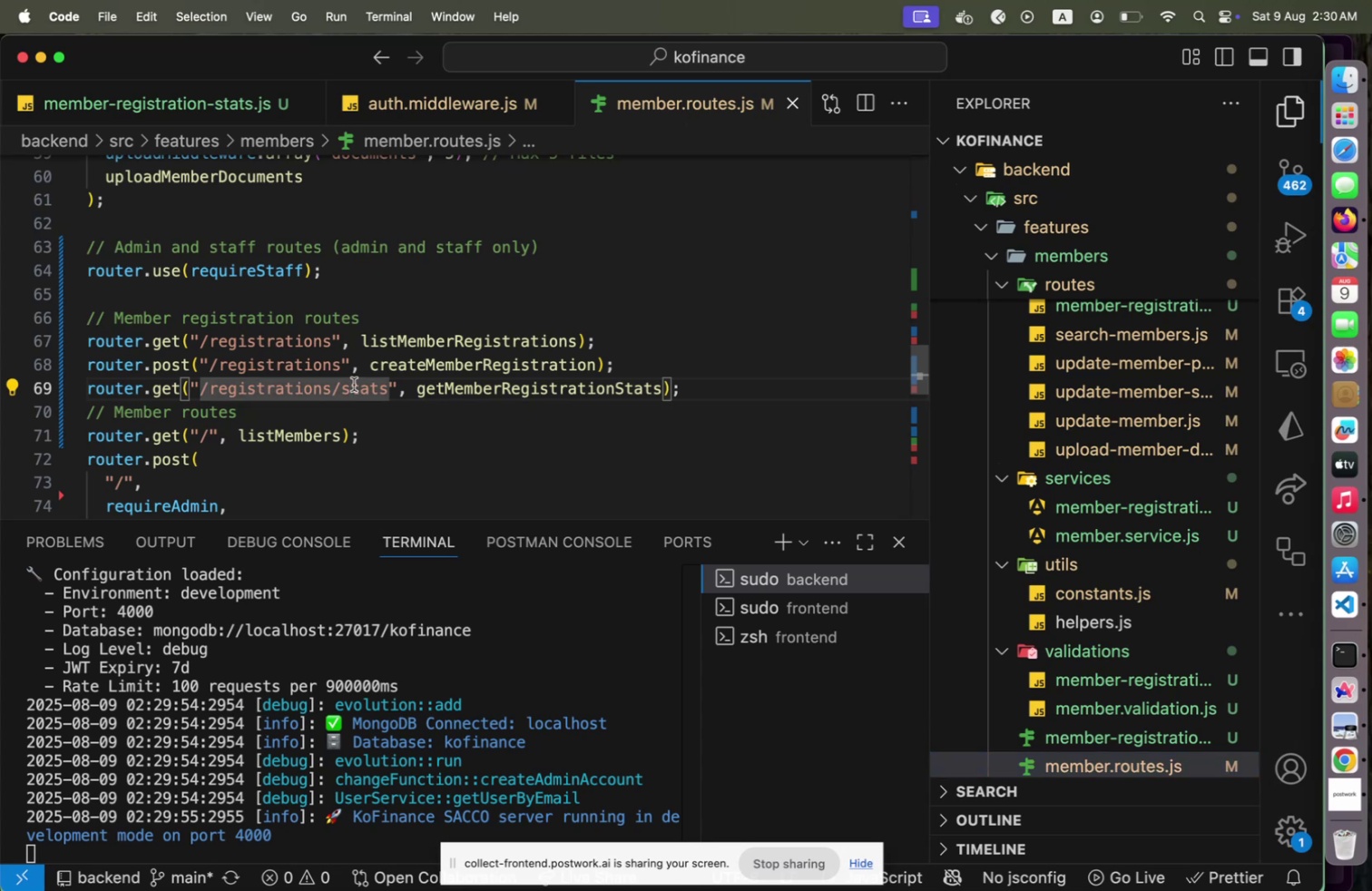 
key(Alt+Shift+ArrowDown)
 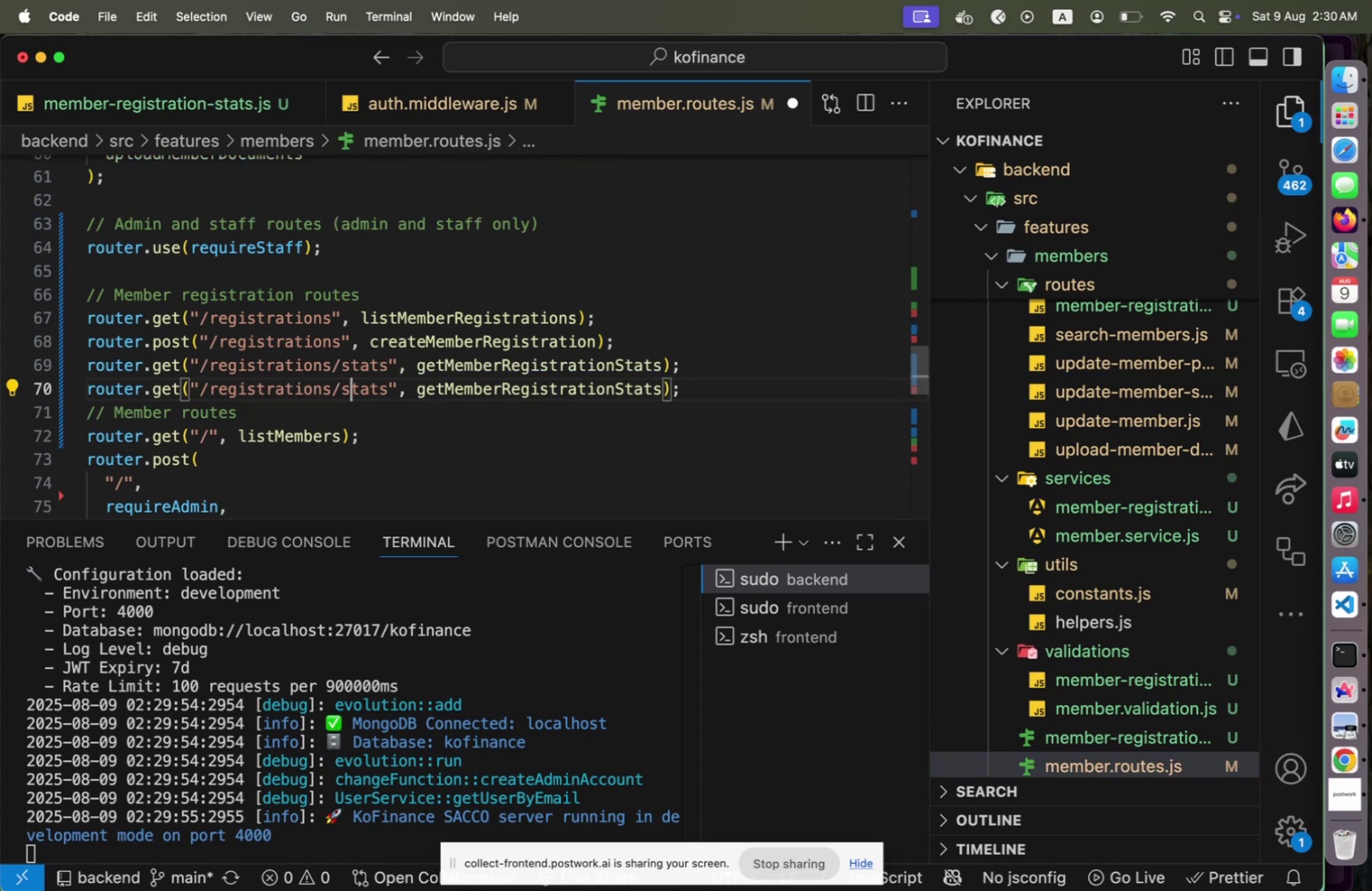 
key(ArrowLeft)
 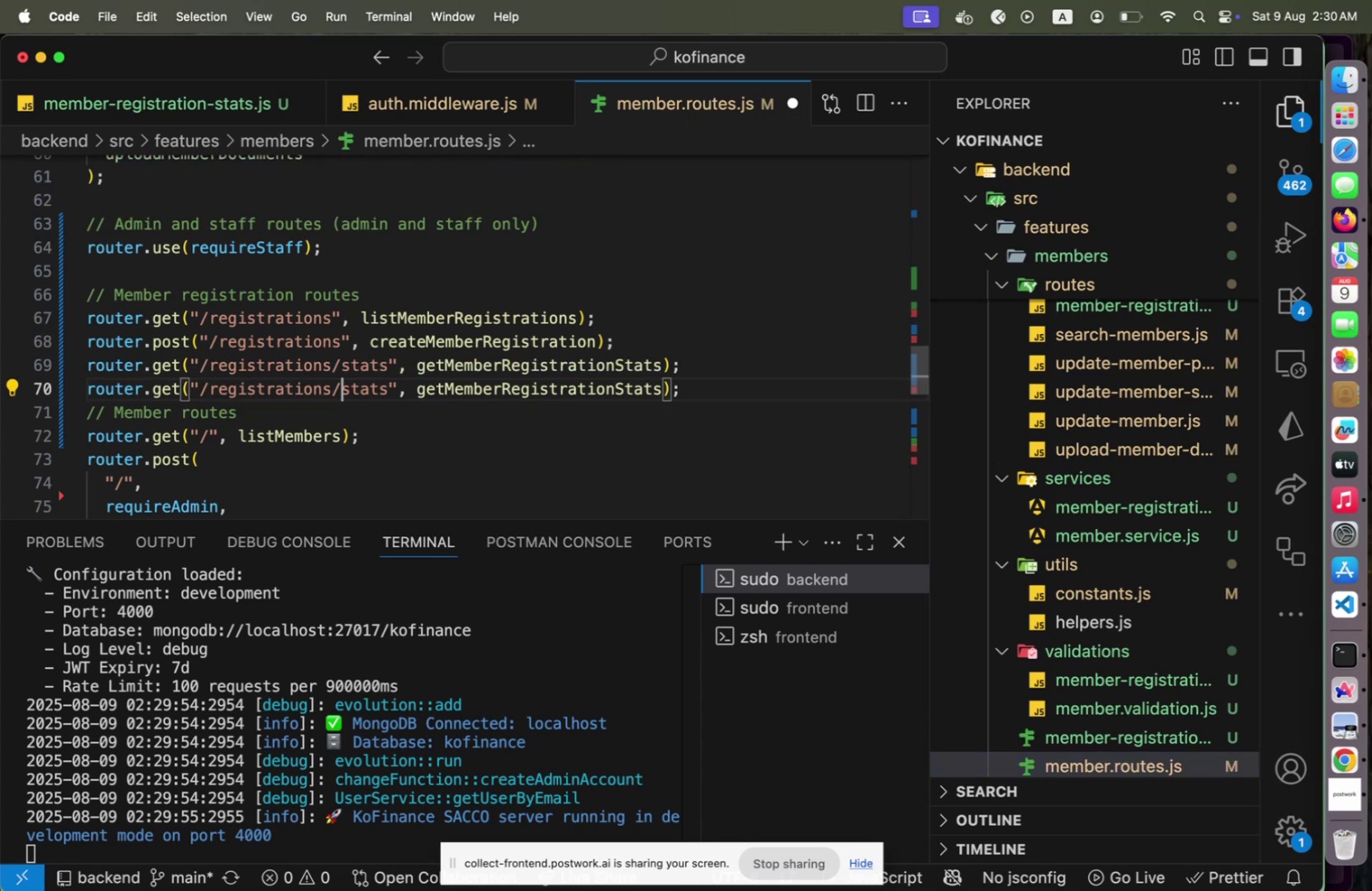 
key(Shift+ArrowRight)
 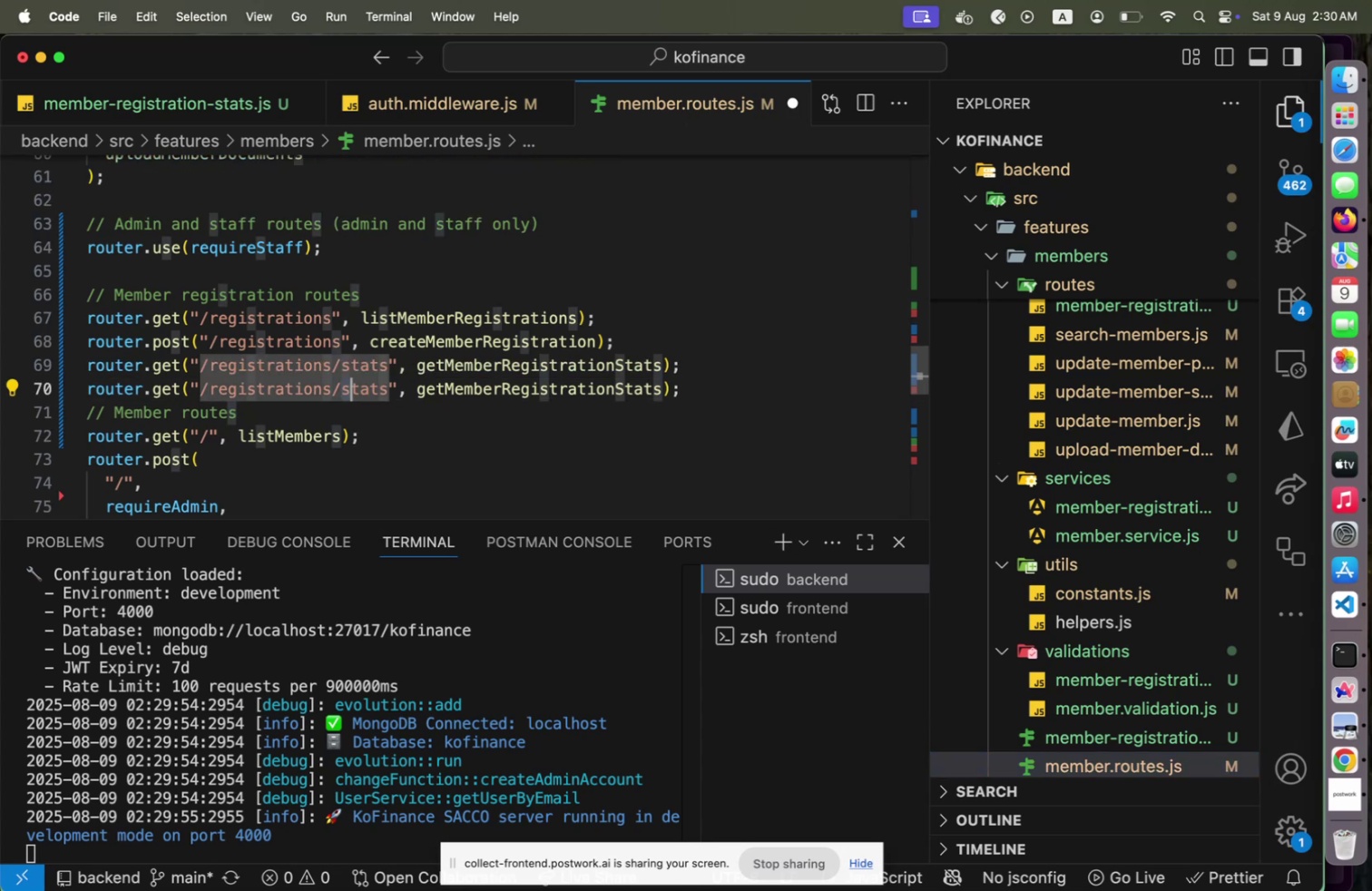 
key(Shift+ArrowRight)
 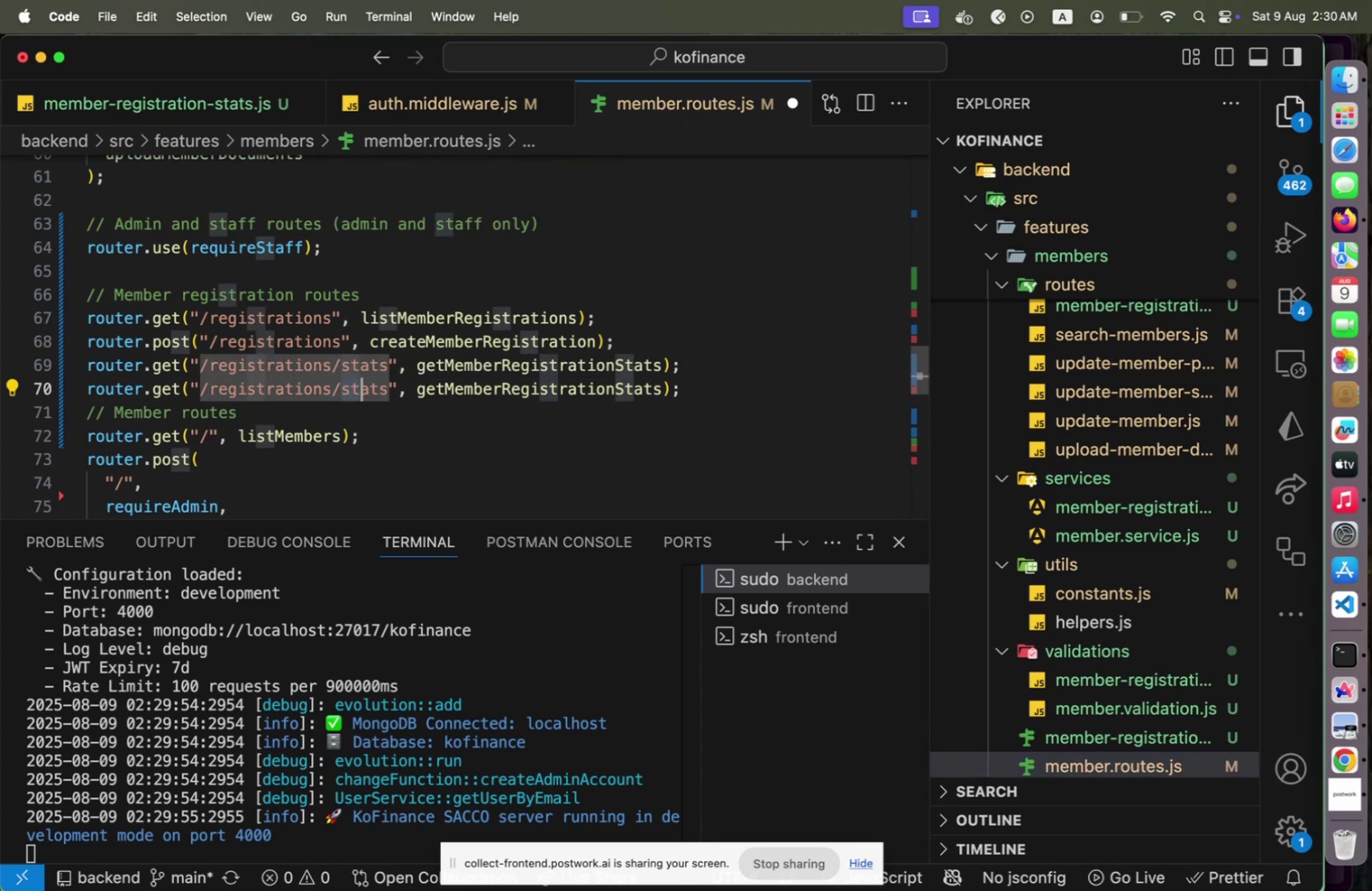 
key(Shift+ArrowRight)
 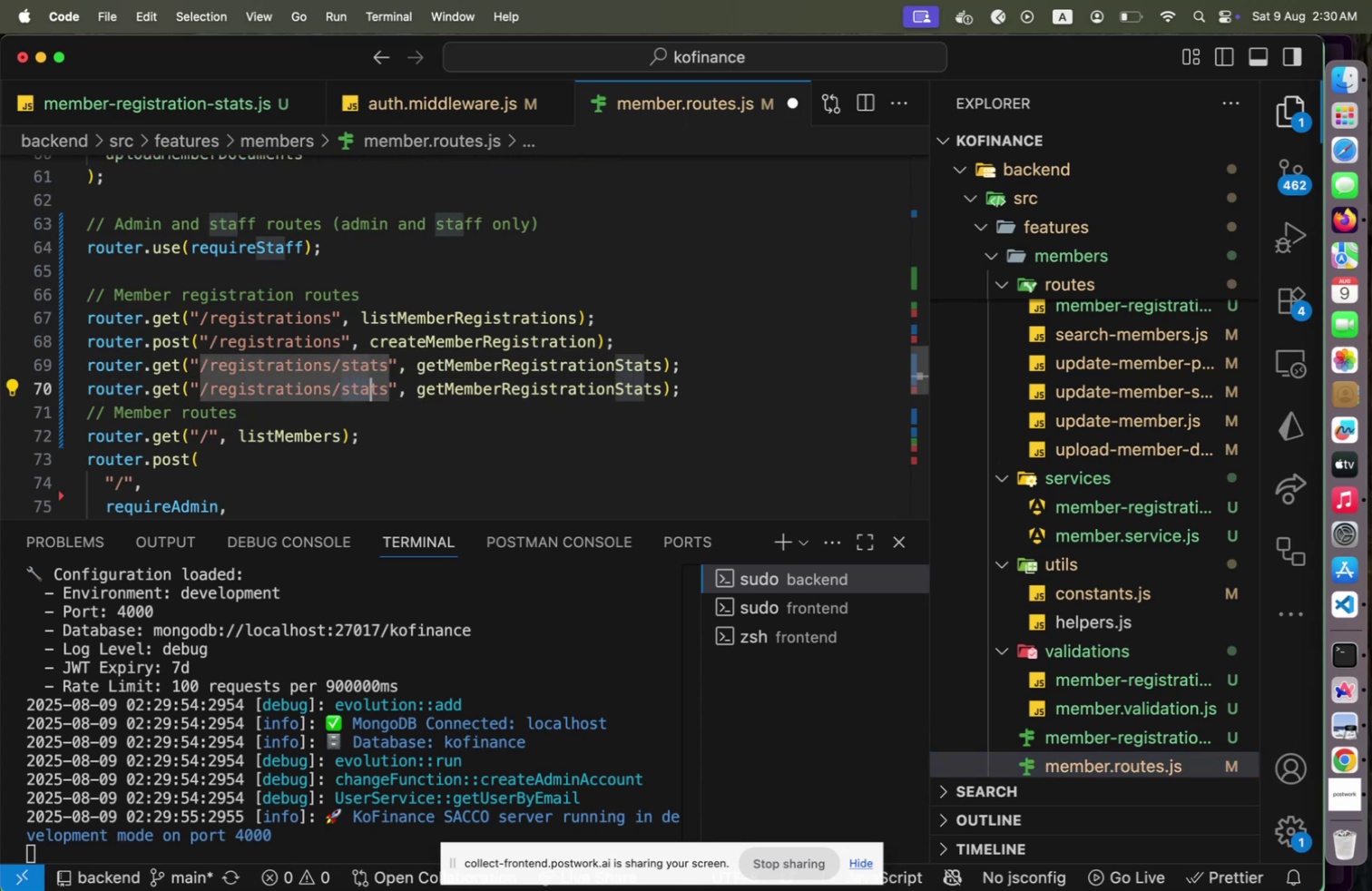 
key(Shift+ArrowRight)
 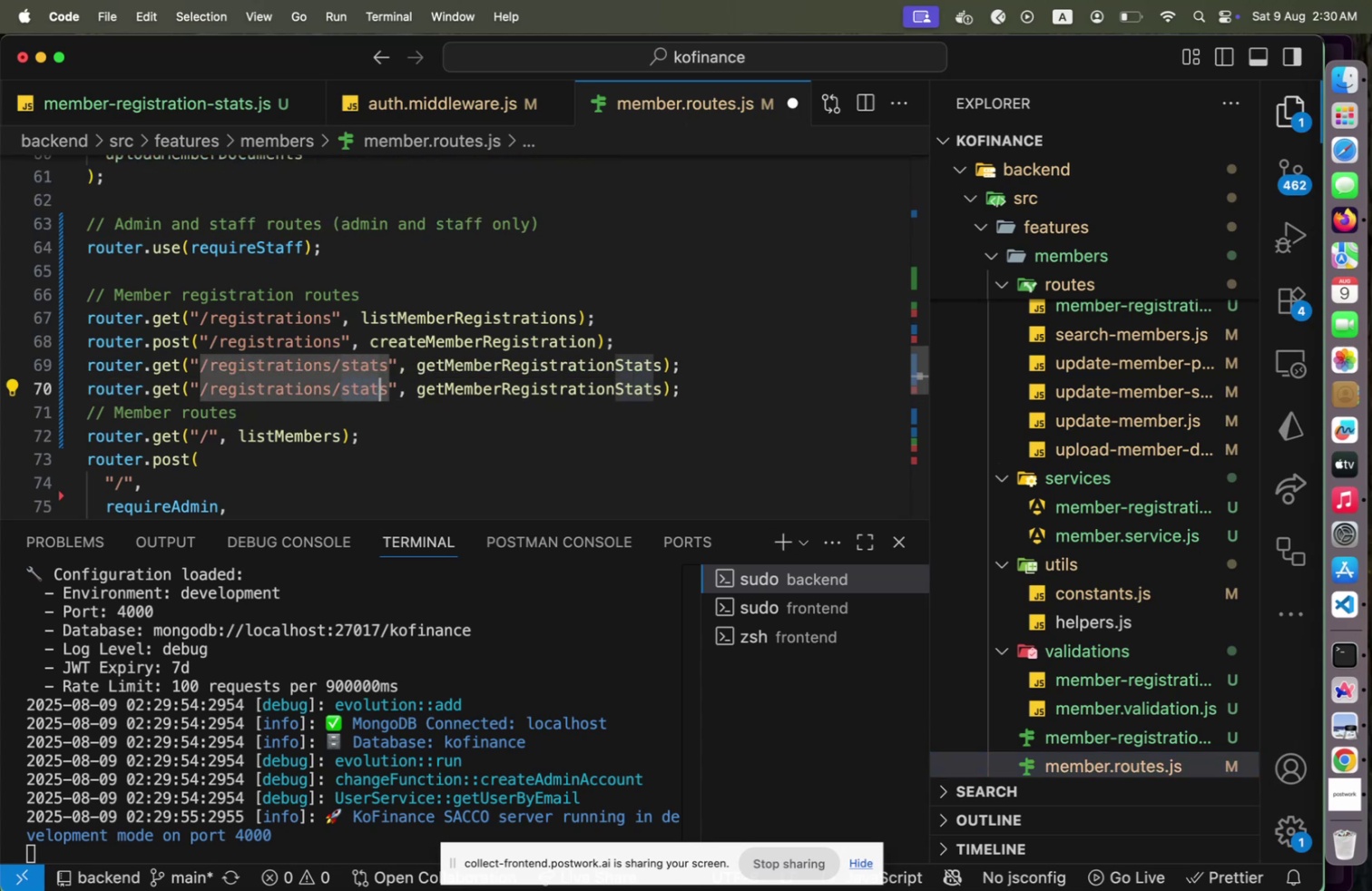 
key(Shift+ArrowRight)
 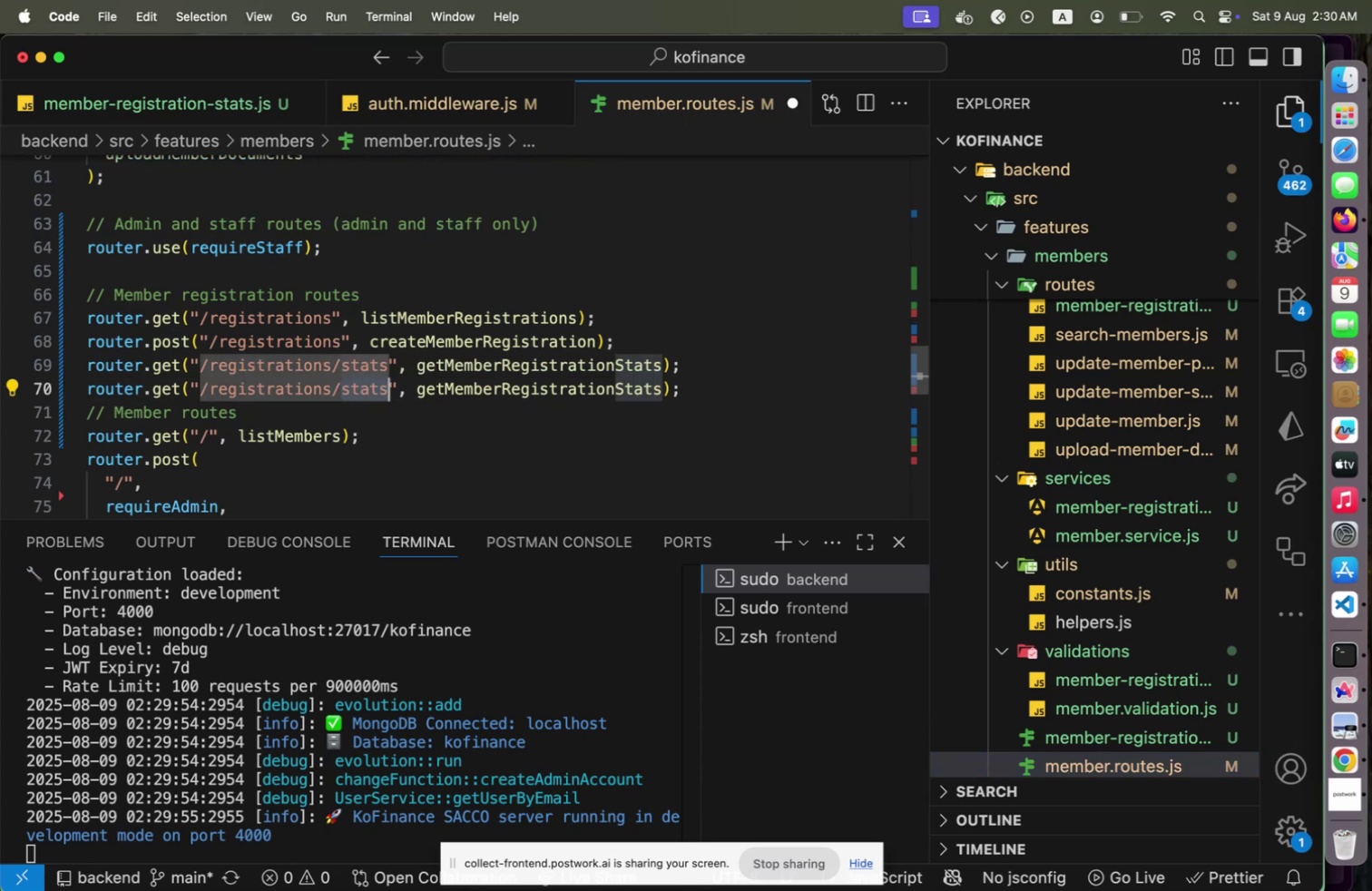 
type(Lid)
key(Backspace)
key(Backspace)
key(Backspace)
type(:id[Home])
 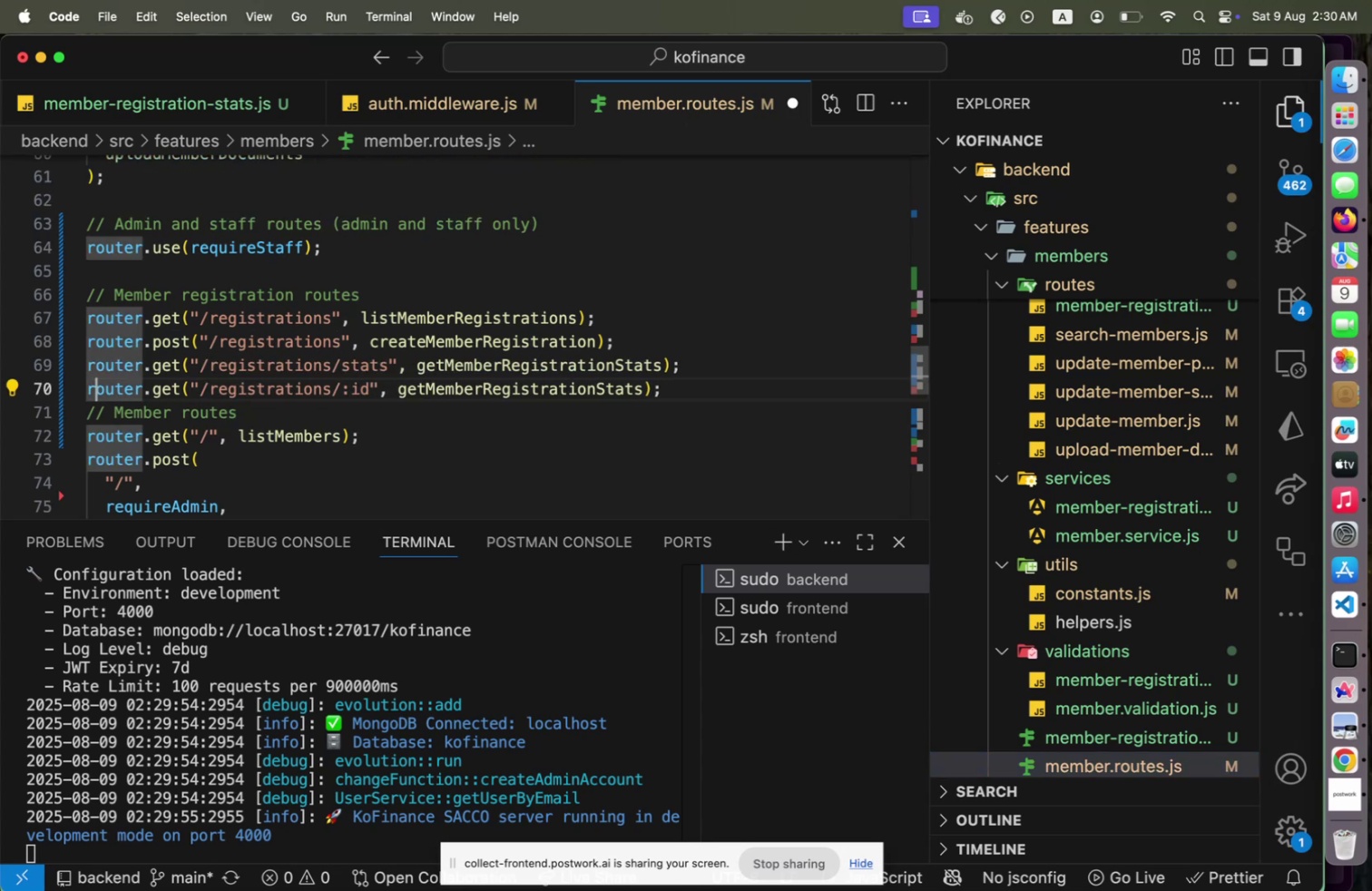 
 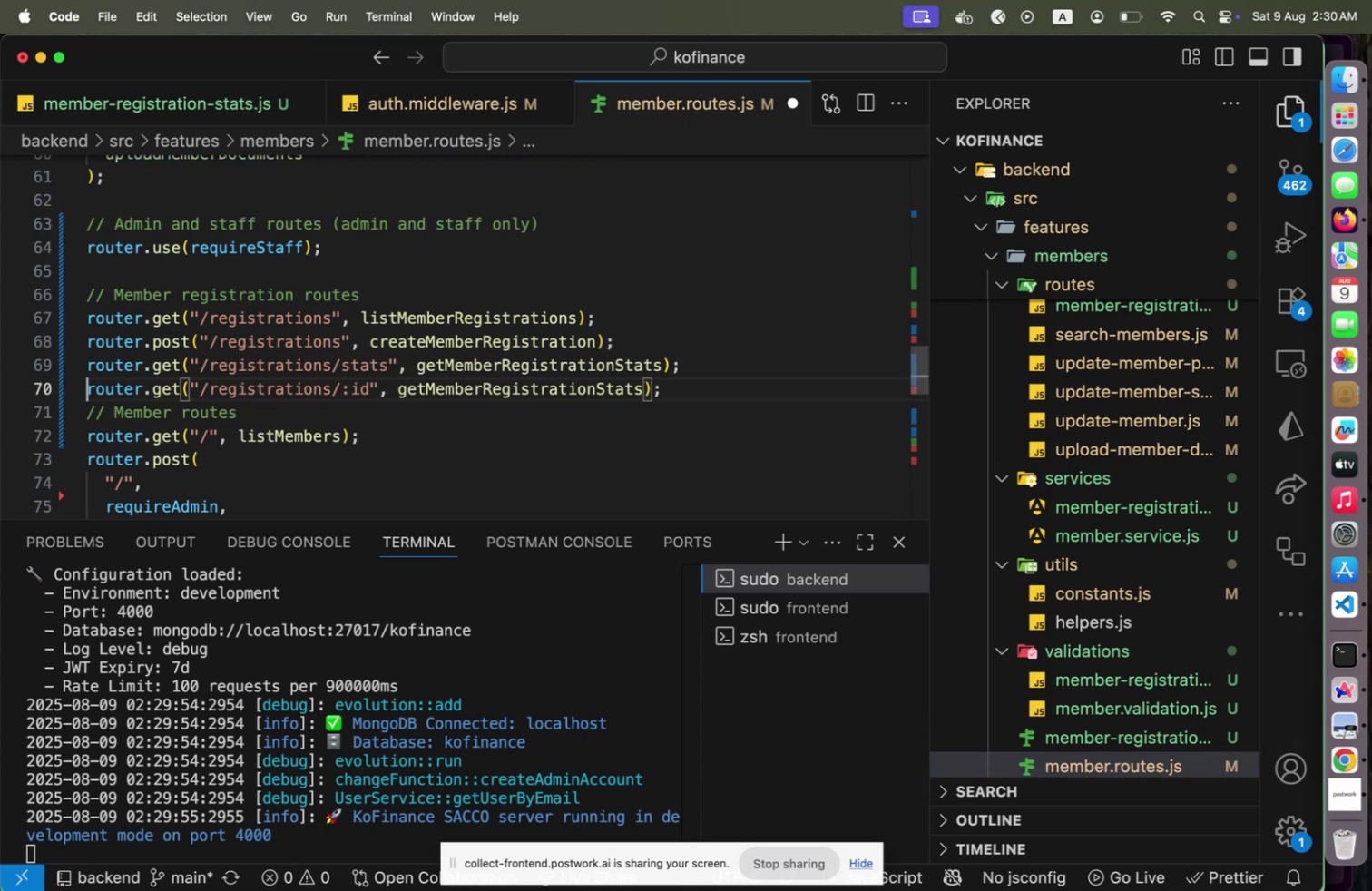 
hold_key(key=ArrowRight, duration=0.9)
 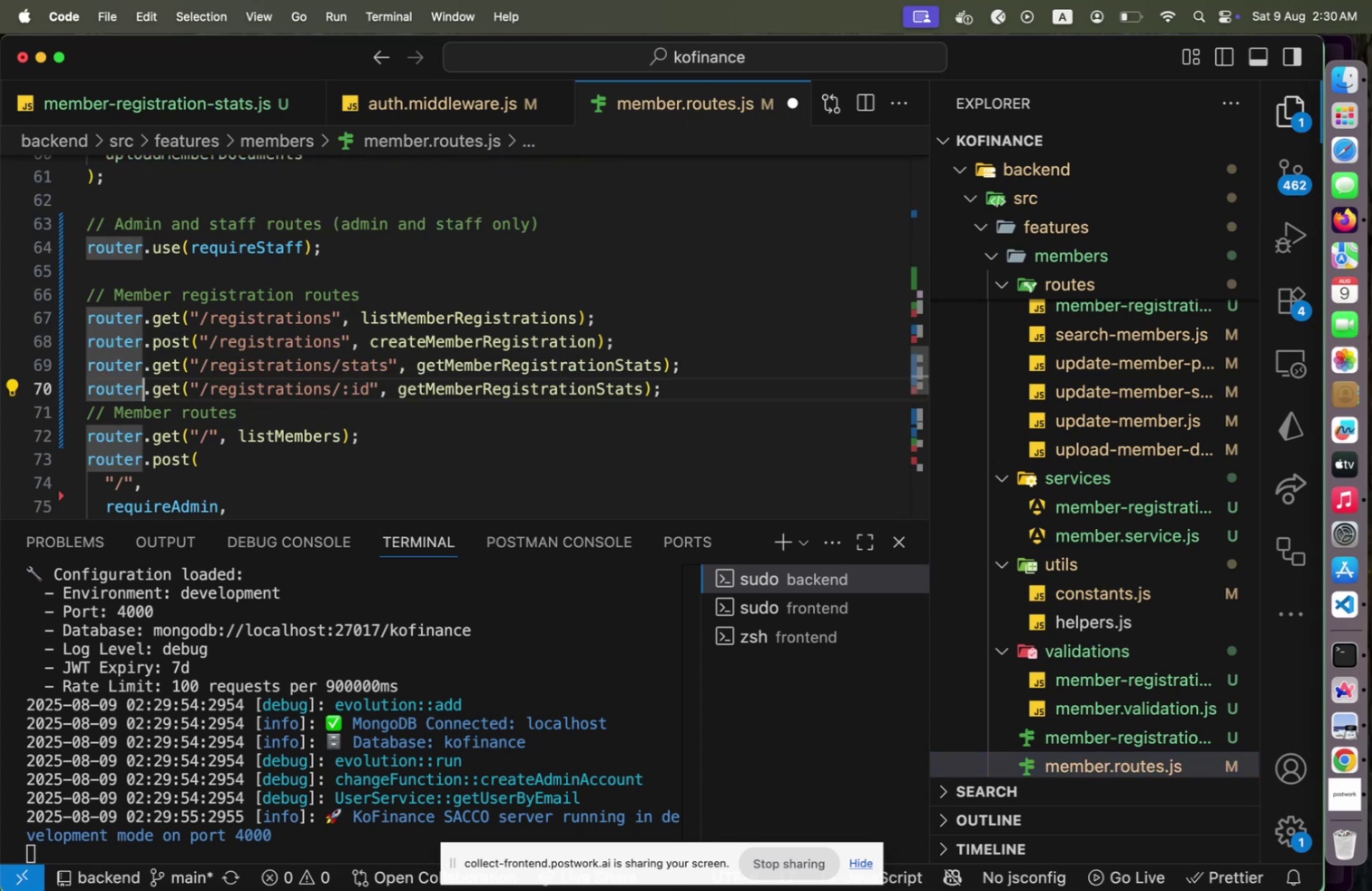 
key(ArrowRight)
 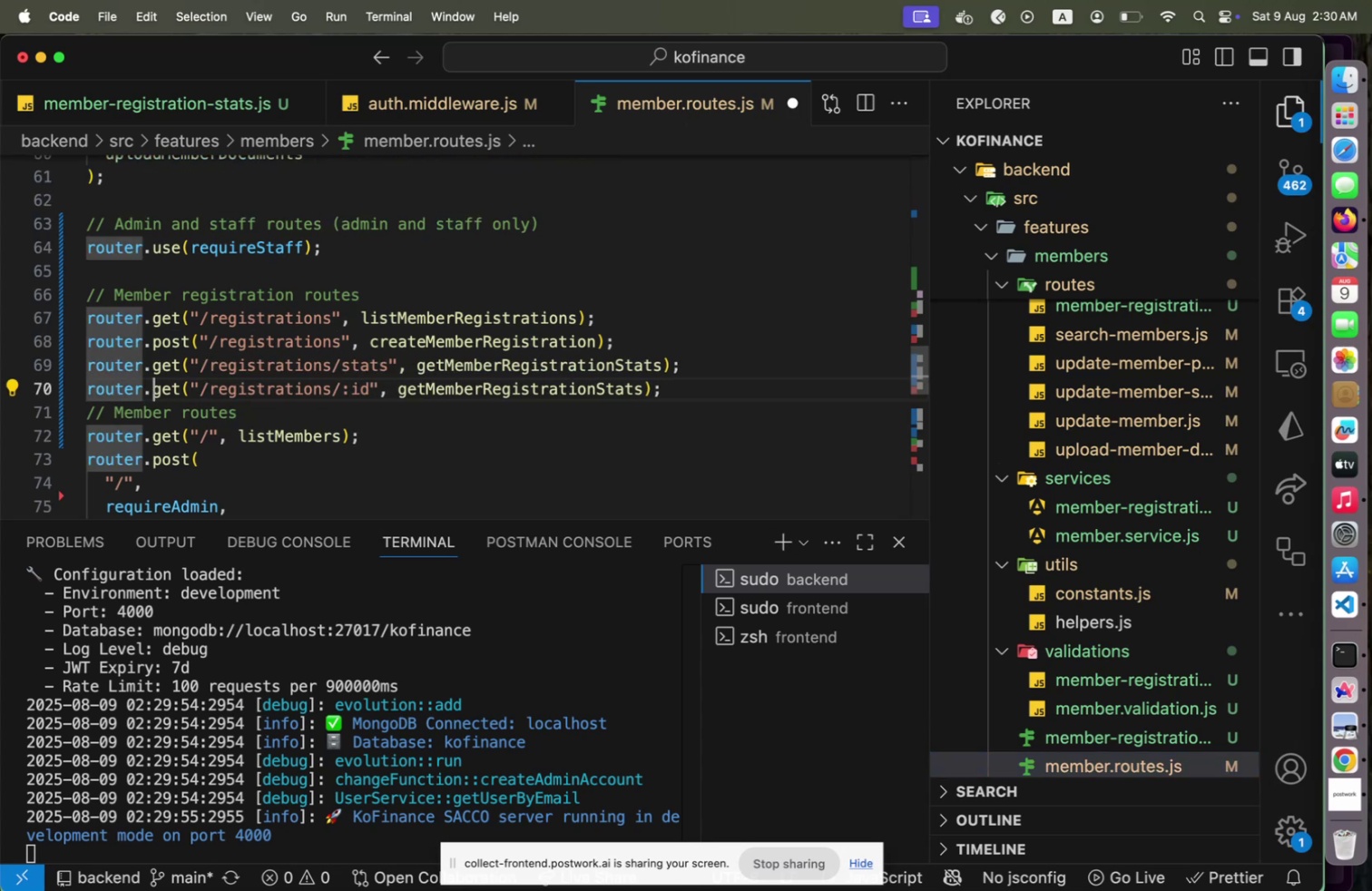 
key(Shift+ArrowRight)
 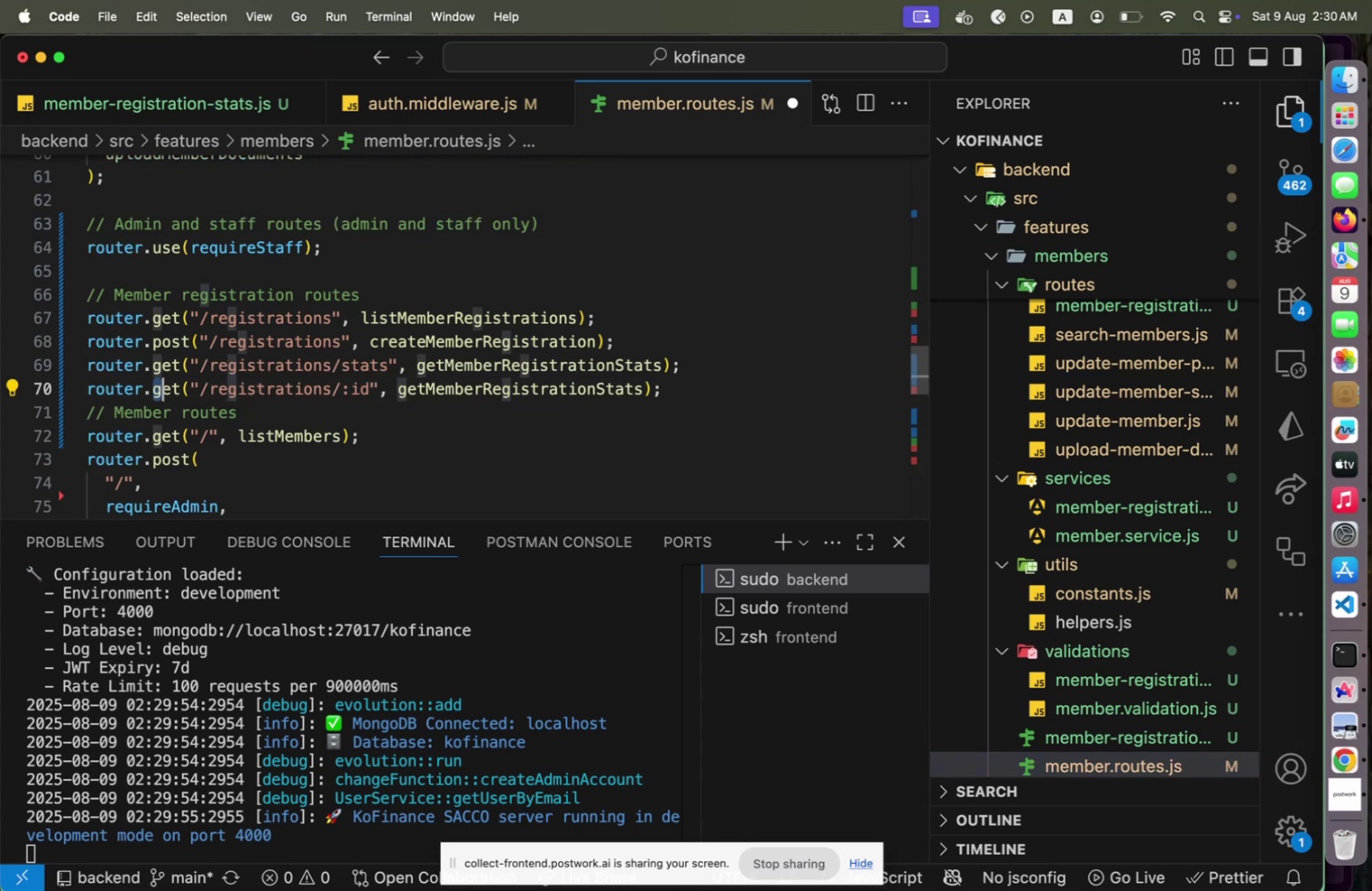 
key(Shift+ArrowRight)
 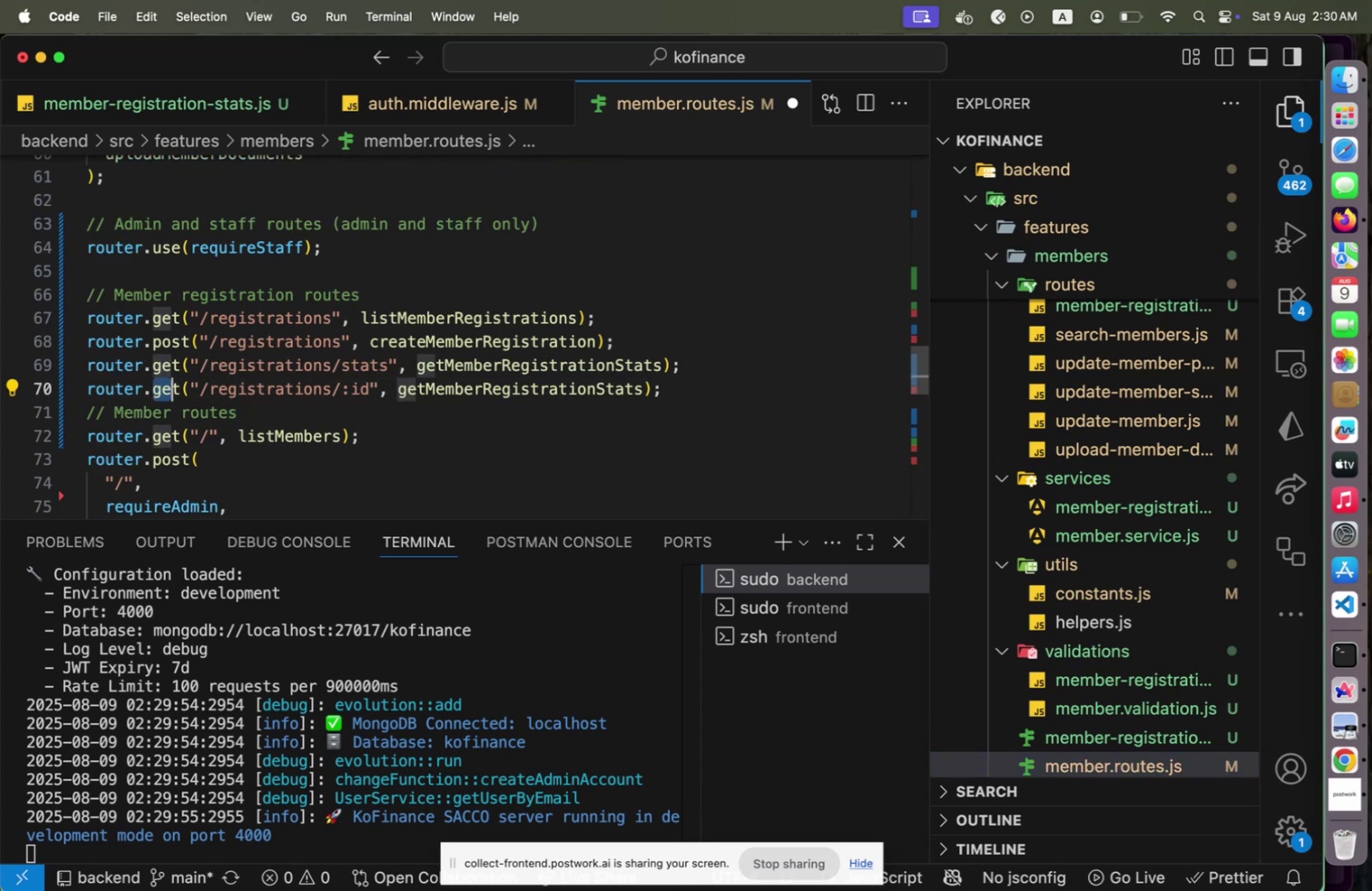 
key(Shift+ArrowRight)
 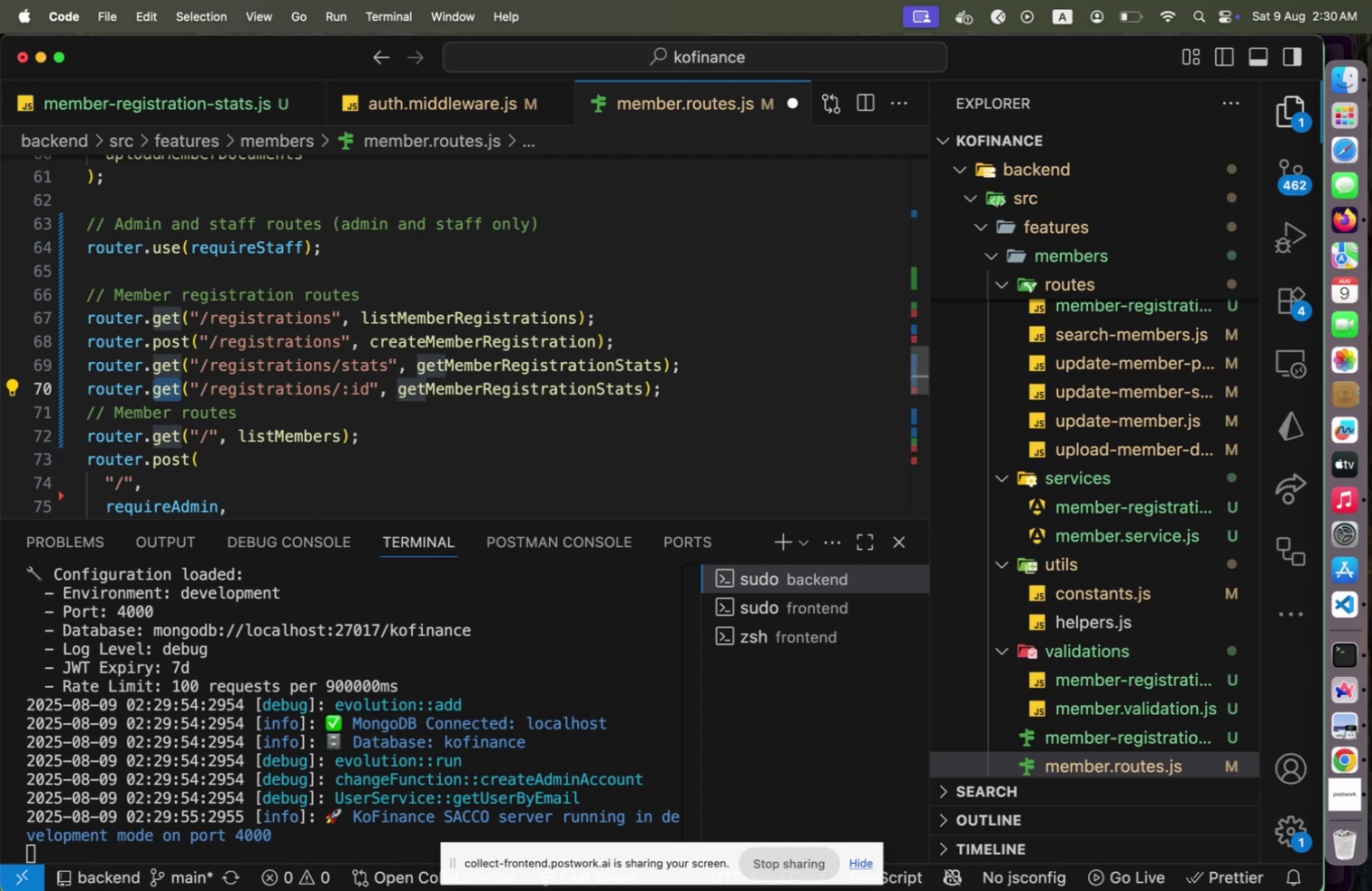 
type(put)
 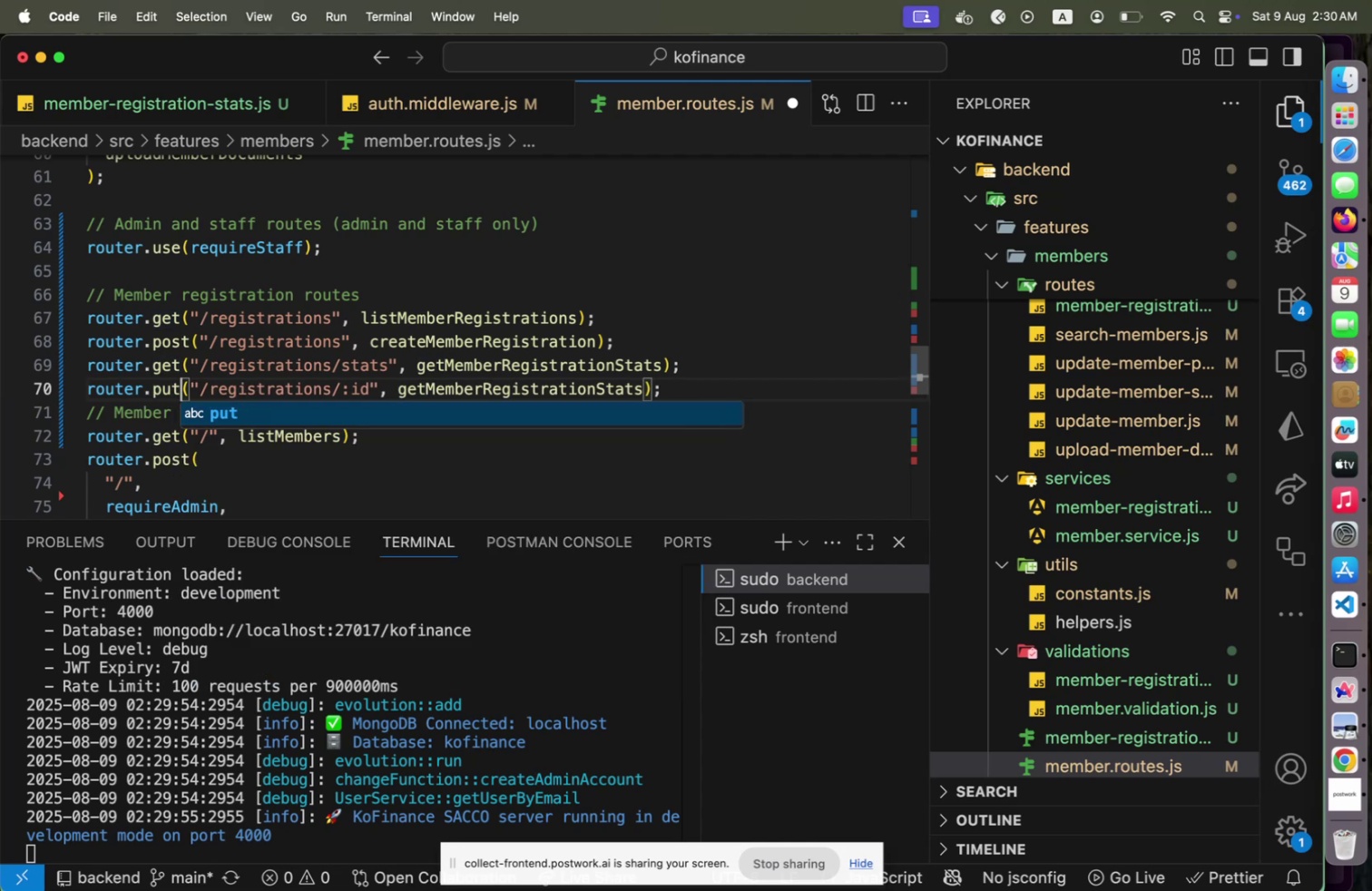 
key(ArrowRight)
 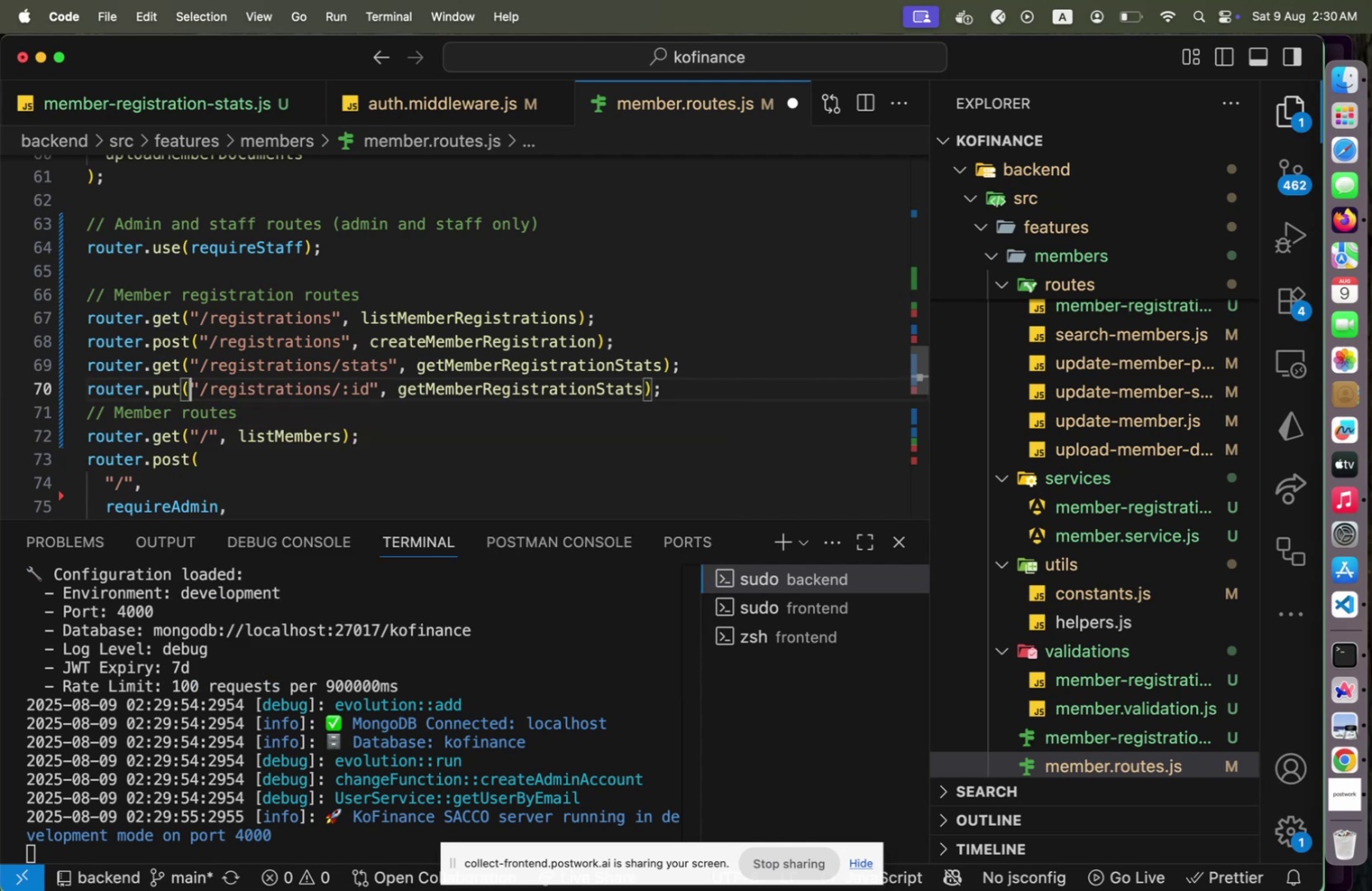 
key(End)
 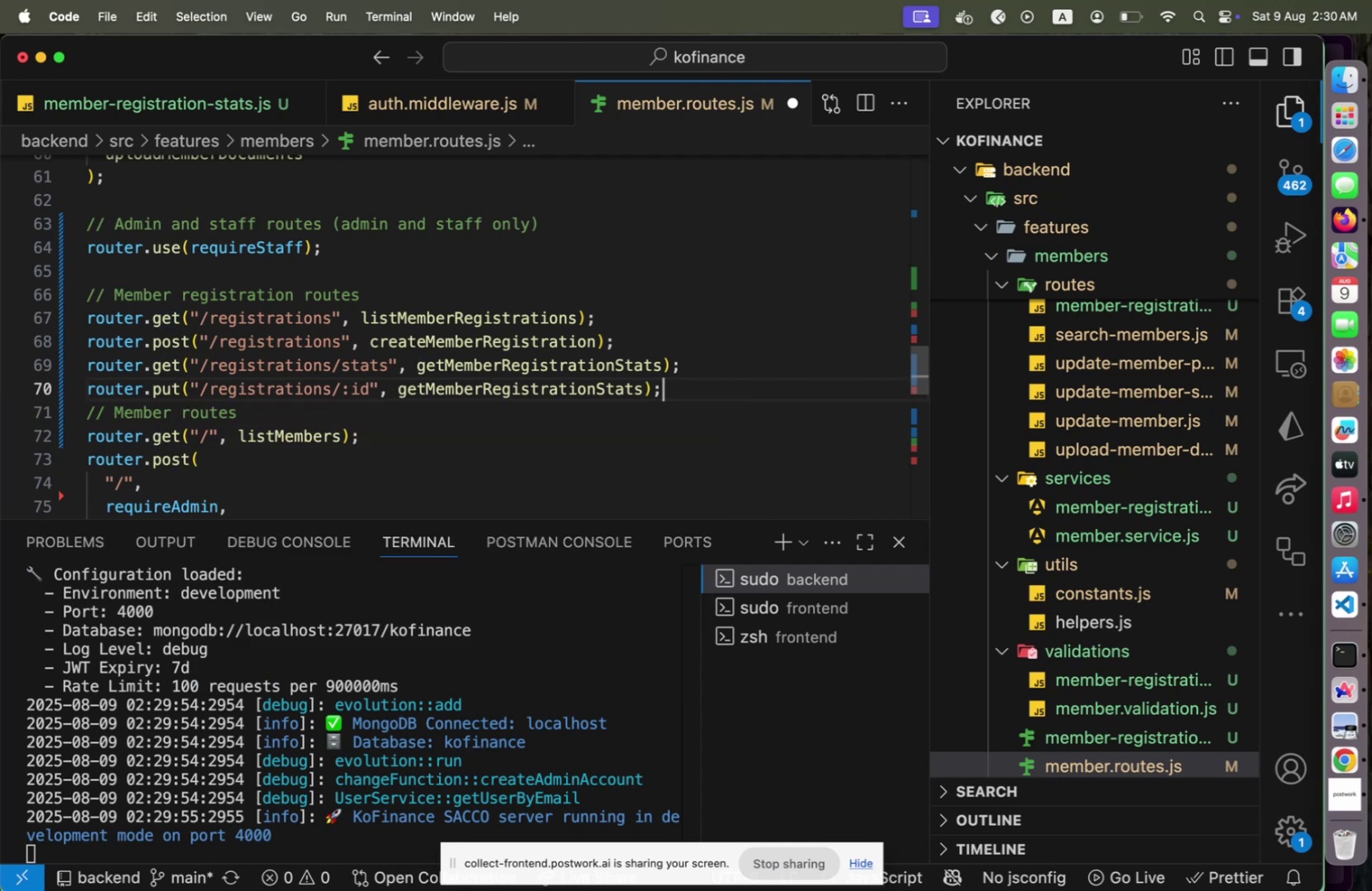 
hold_key(key=ArrowLeft, duration=1.5)
 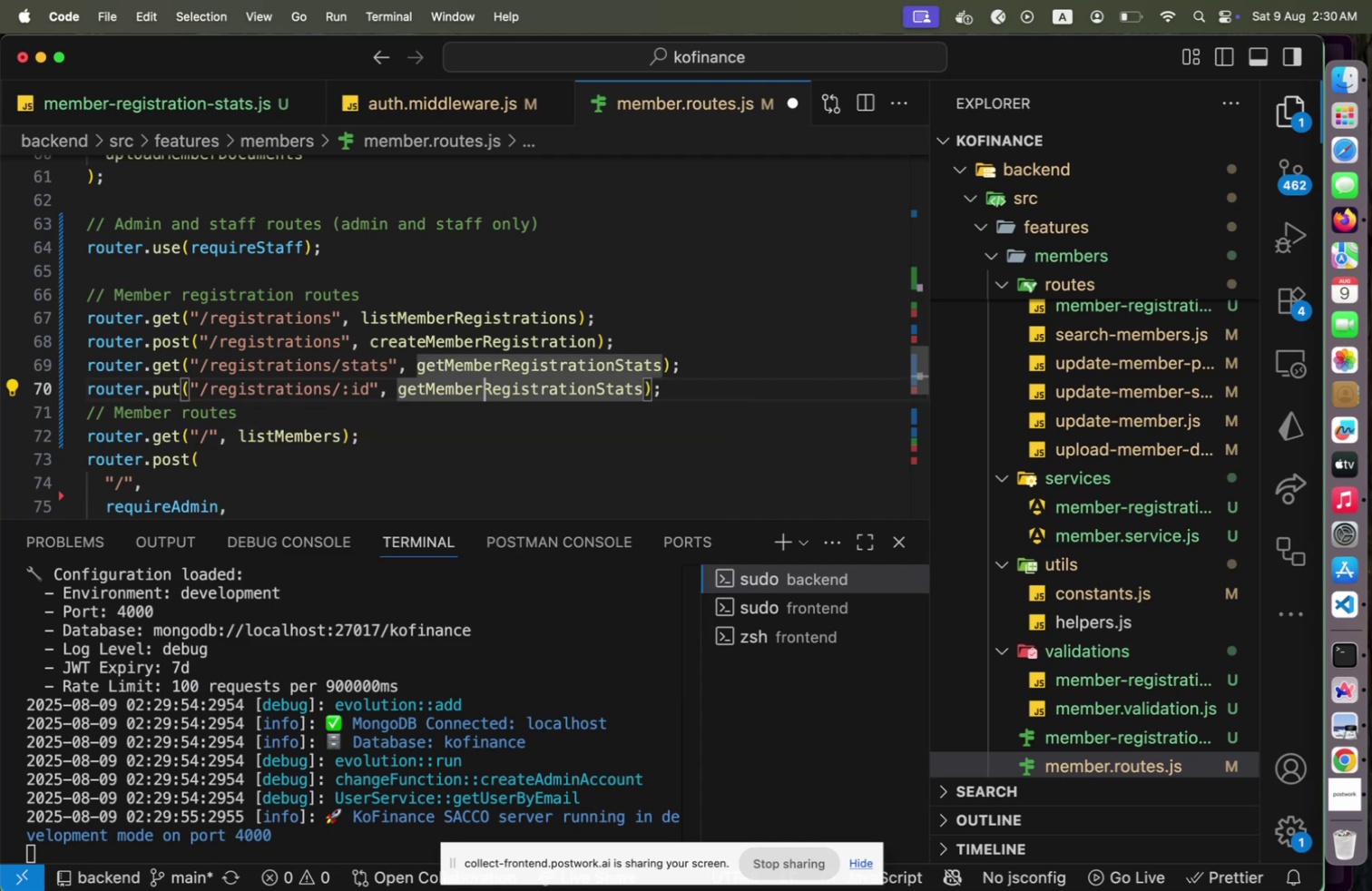 
hold_key(key=ArrowLeft, duration=1.17)
 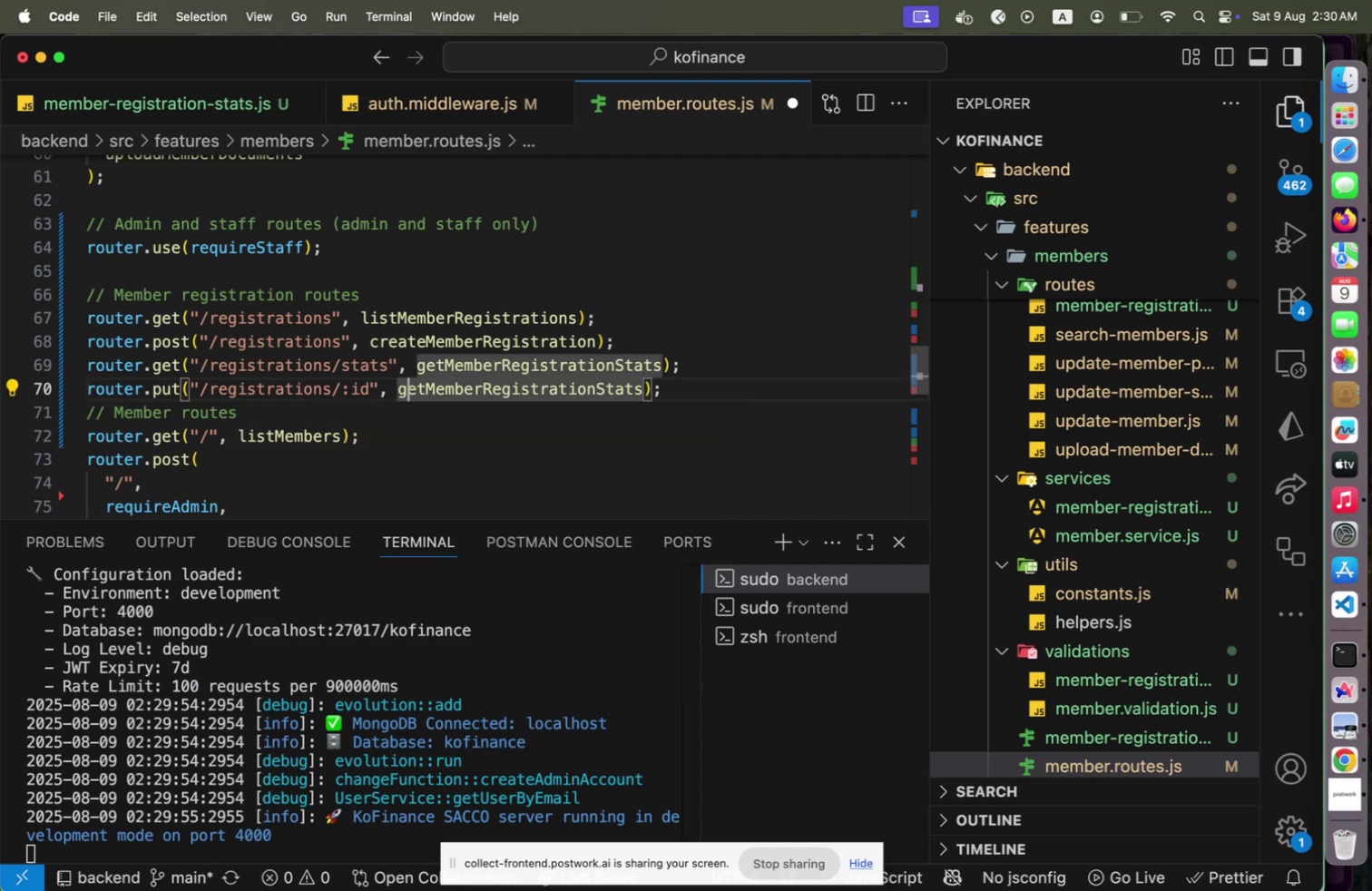 
key(ArrowLeft)
 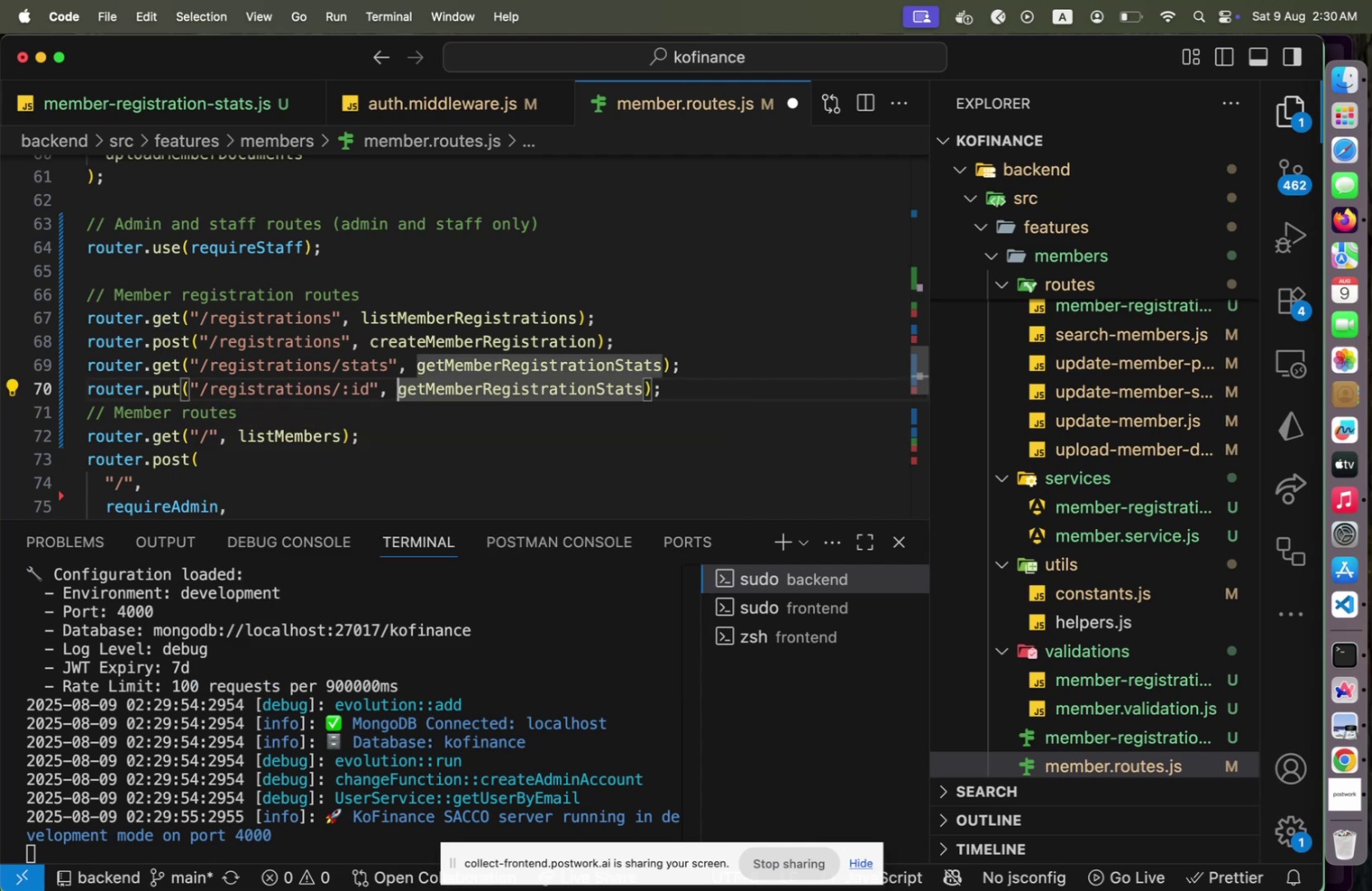 
type(update)
 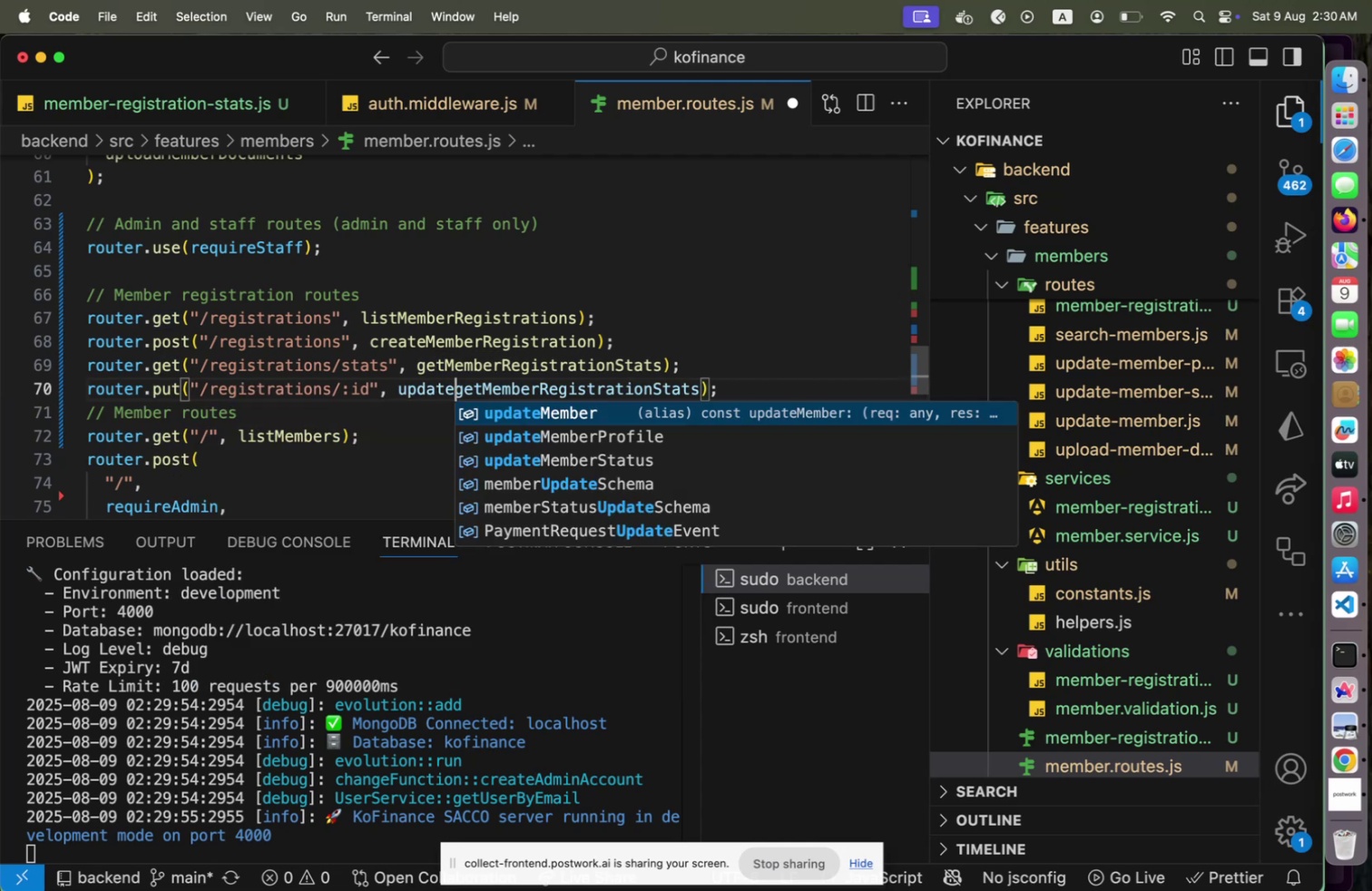 
key(Shift+ArrowRight)
 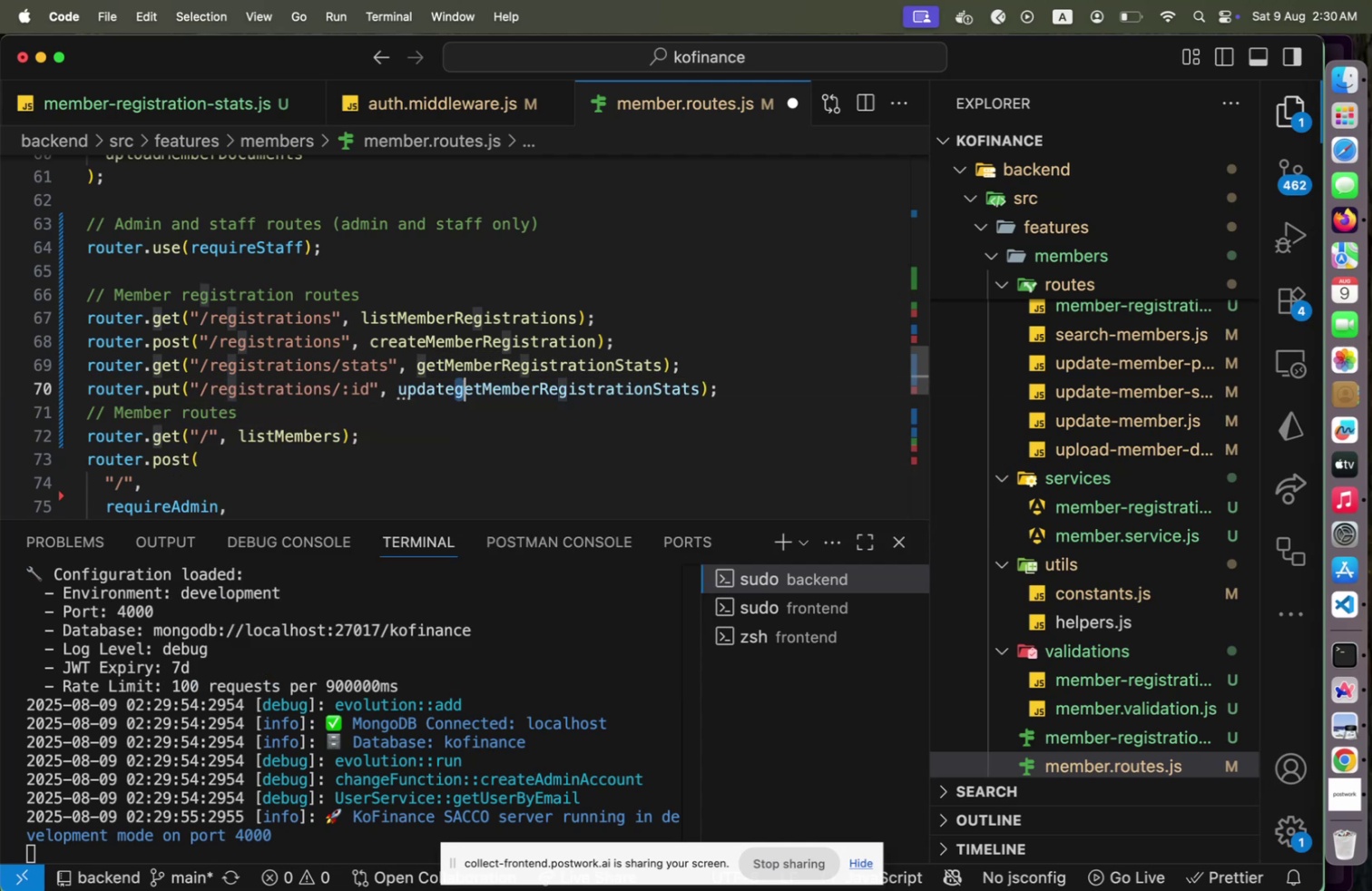 
key(Shift+ArrowRight)
 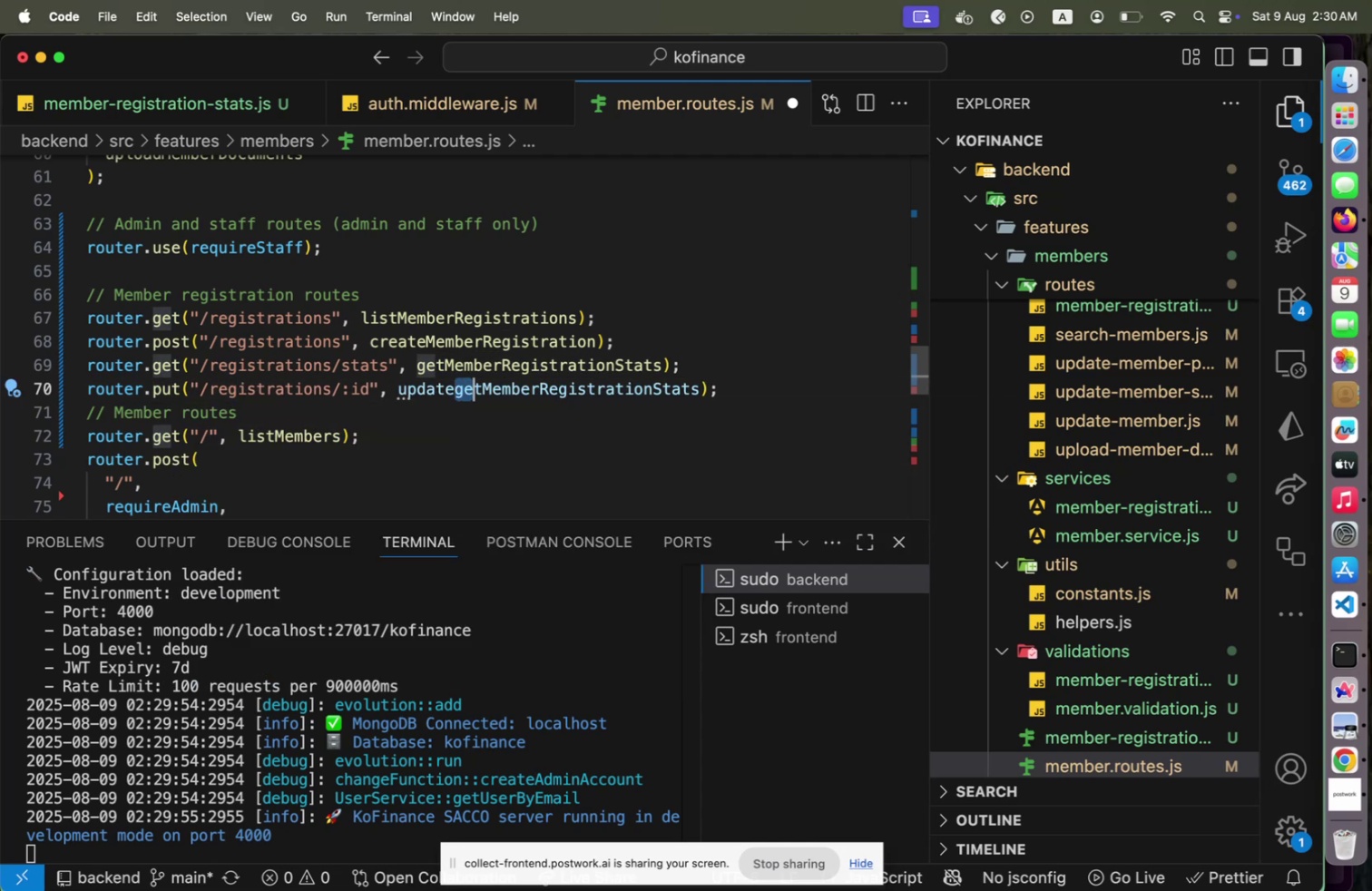 
key(Shift+ArrowRight)
 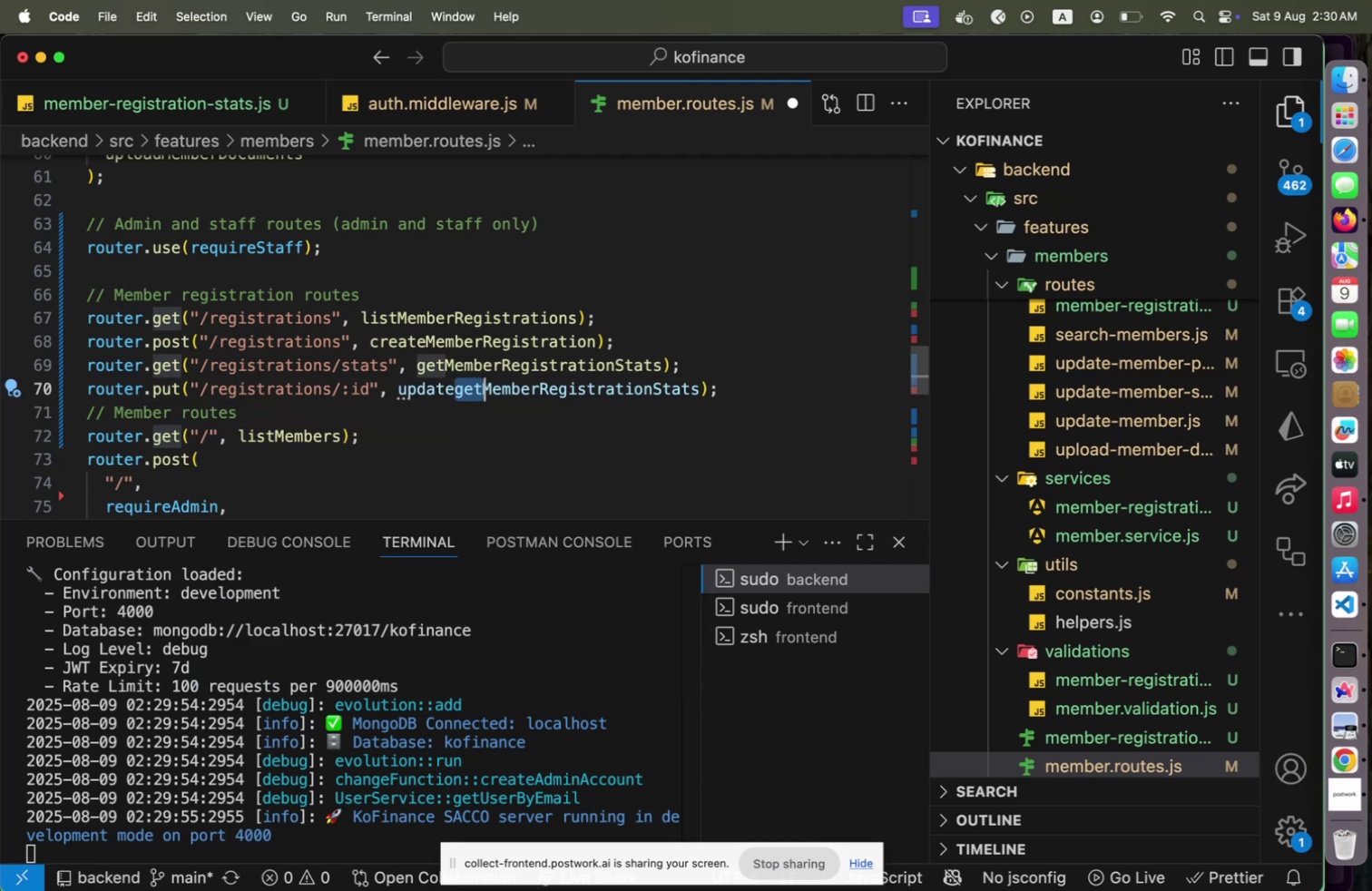 
key(Backspace)
 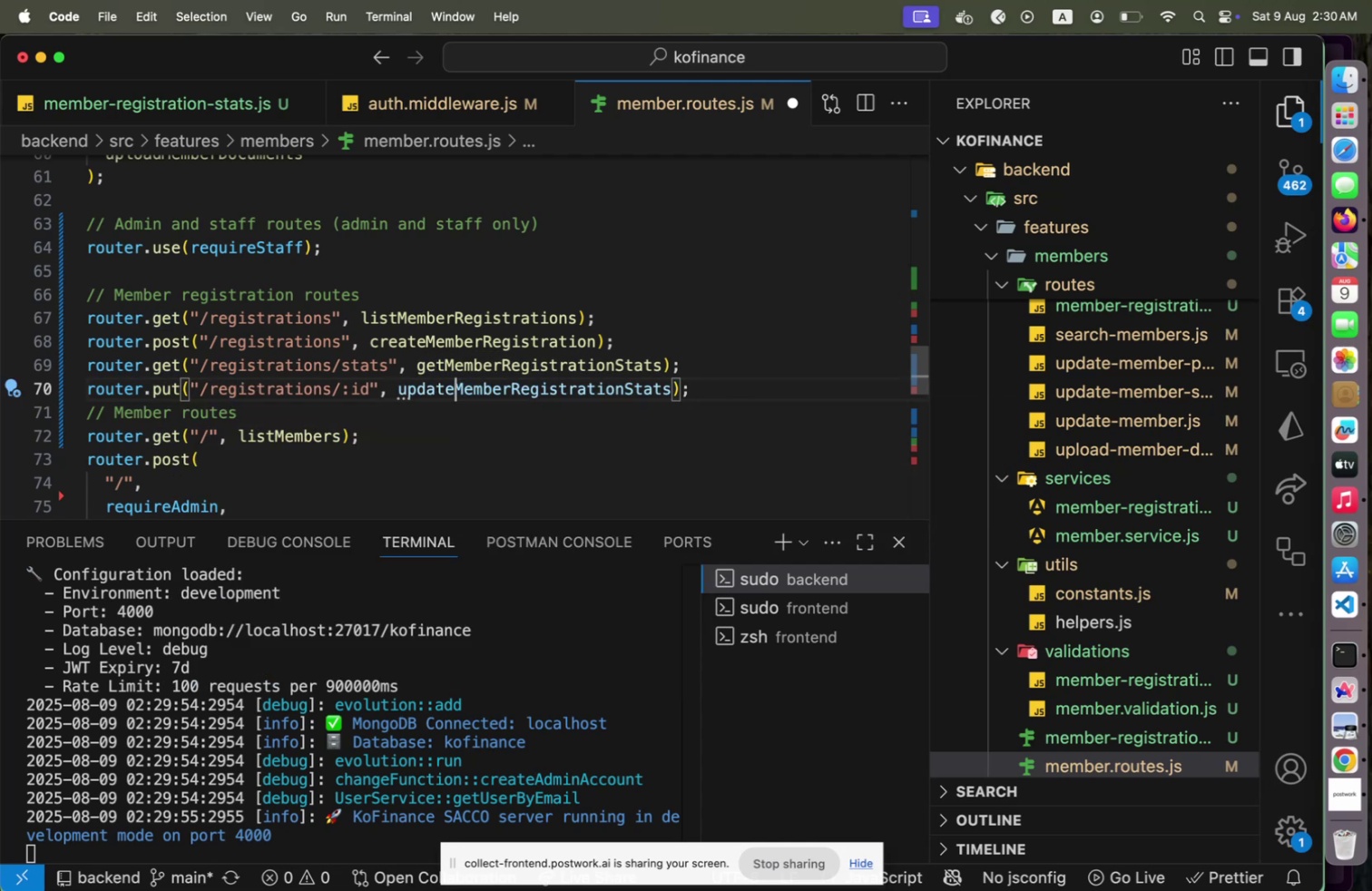 
key(Fn)
 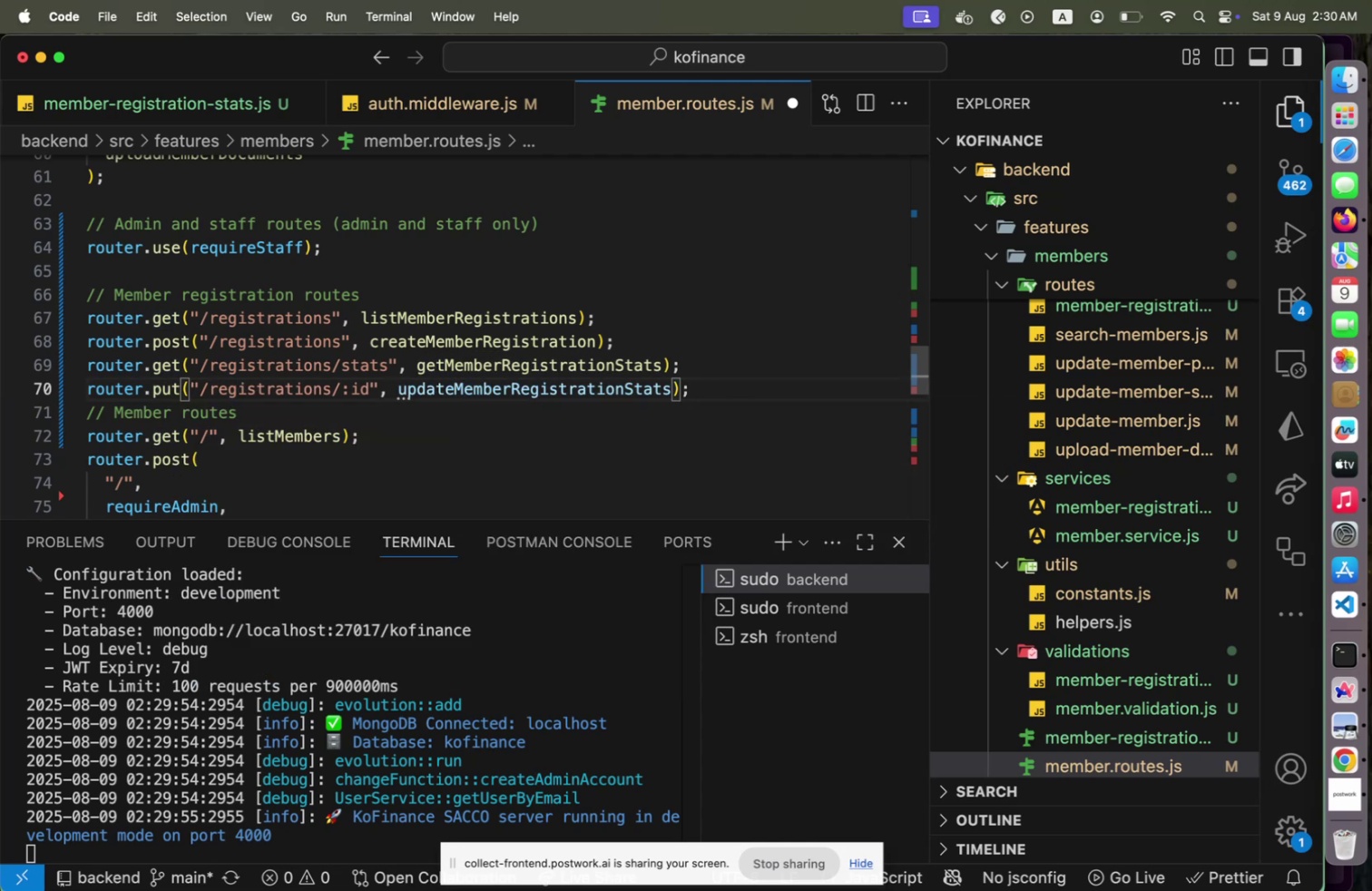 
key(ArrowRight)
 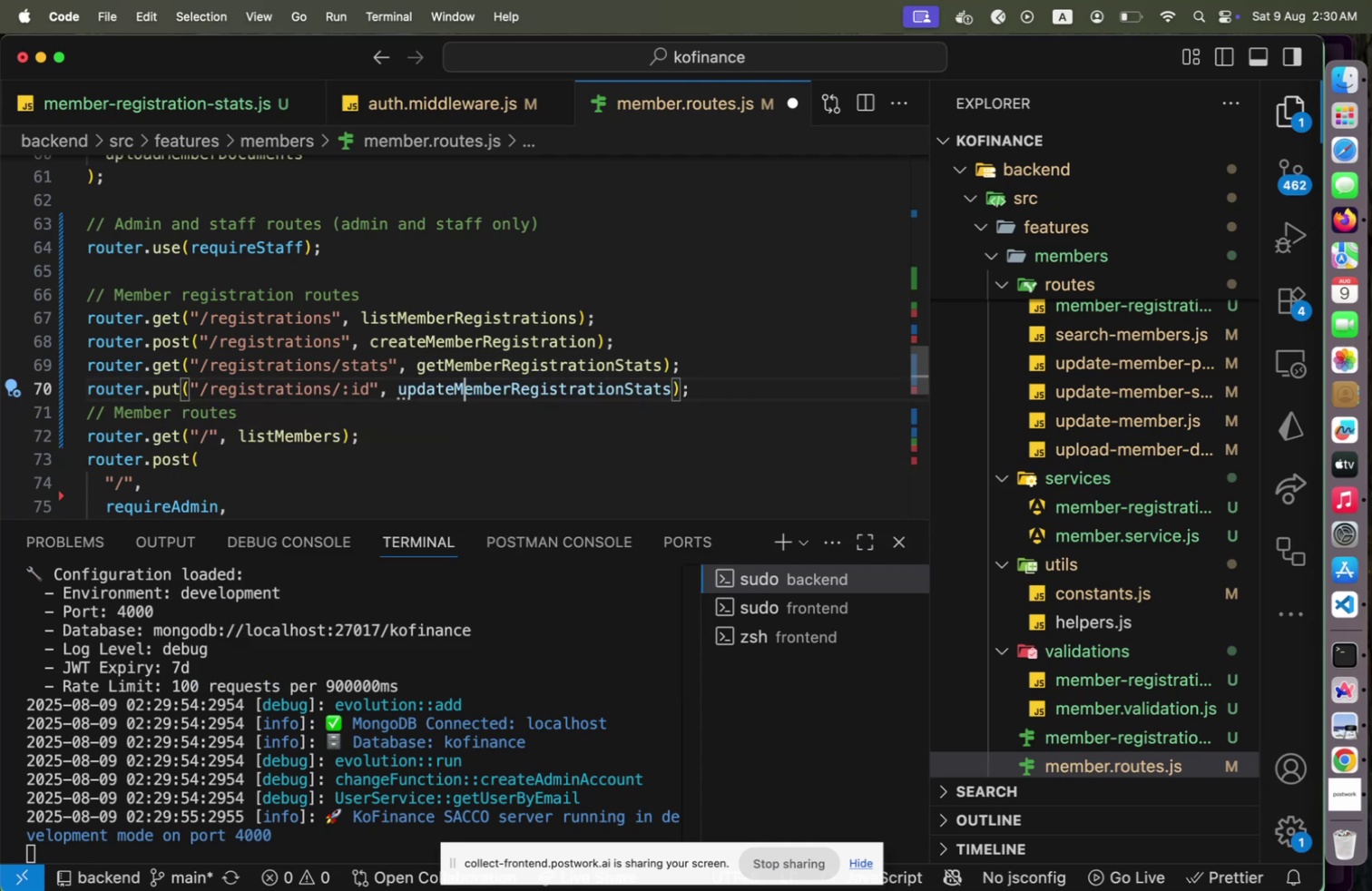 
key(End)
 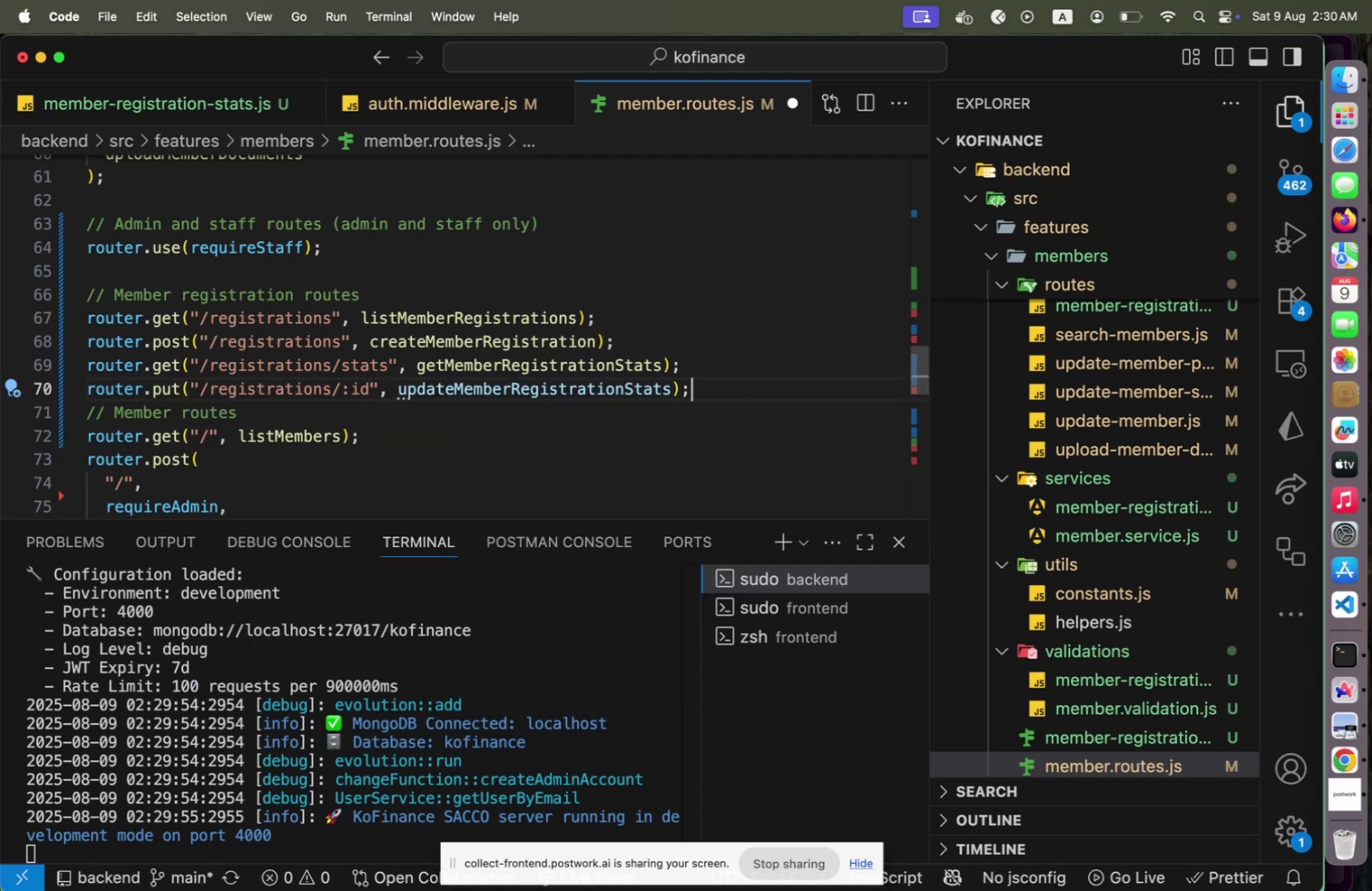 
key(ArrowLeft)
 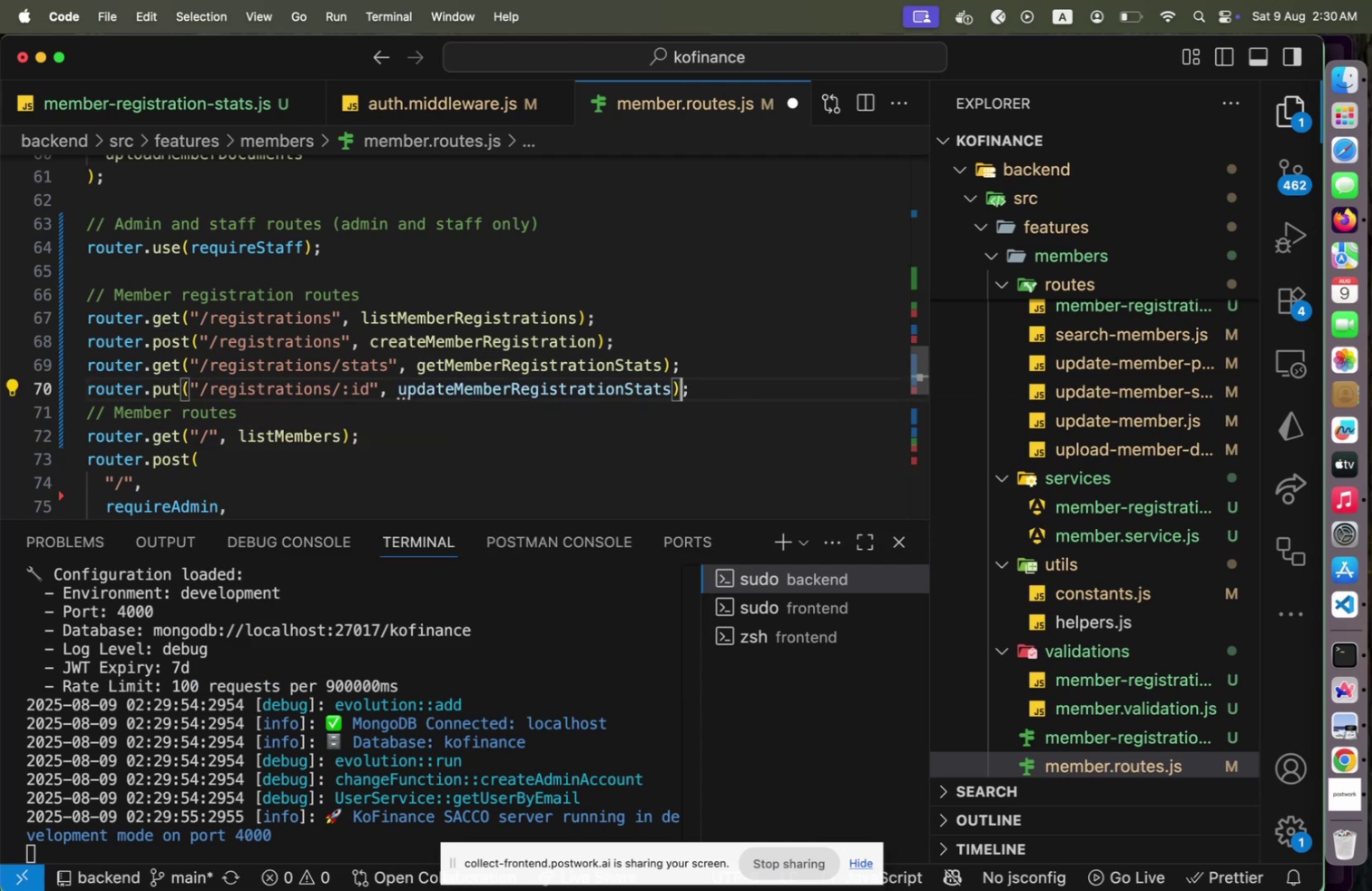 
key(ArrowLeft)
 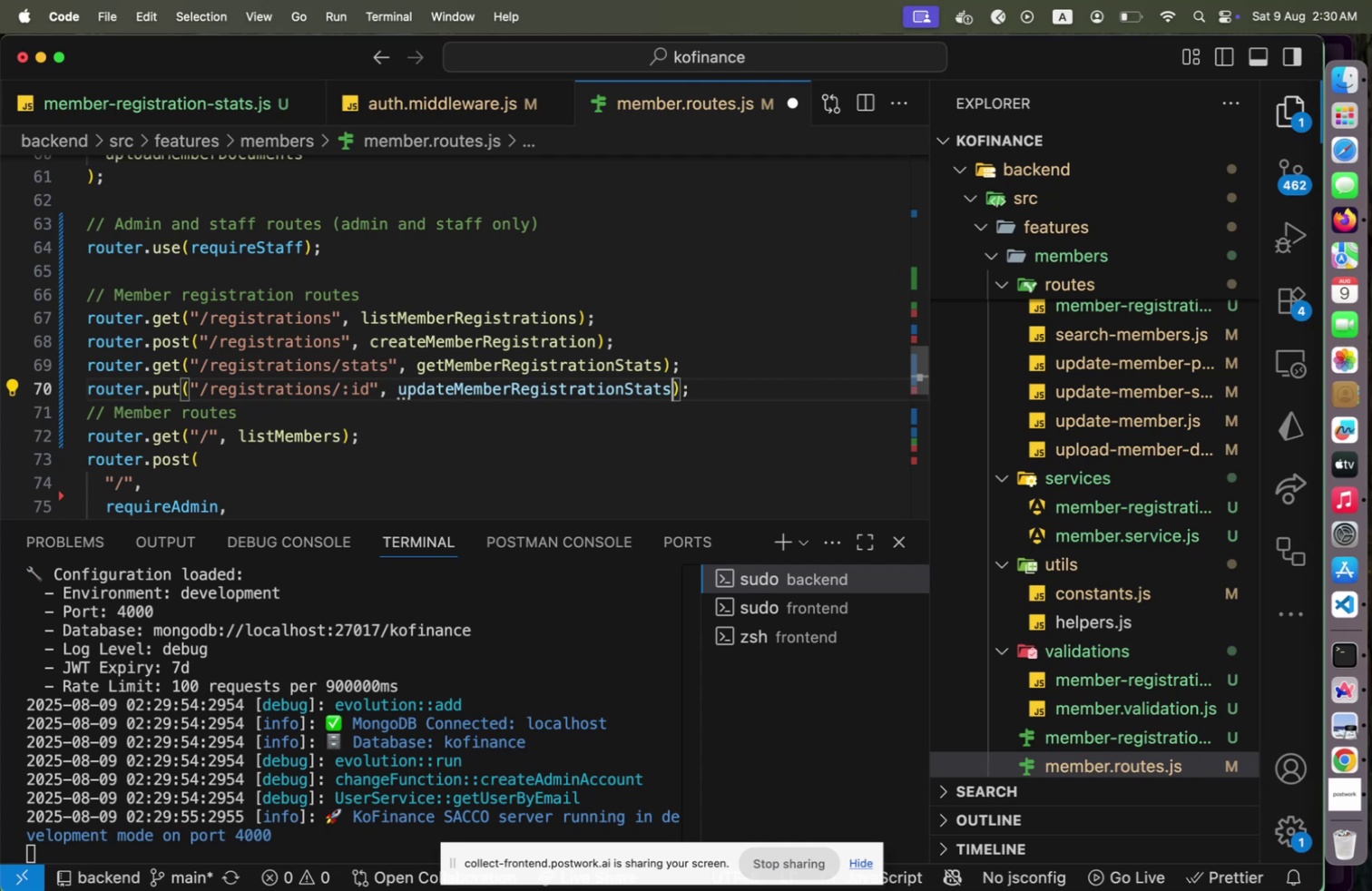 
key(Backspace)
key(Backspace)
type(ta)
 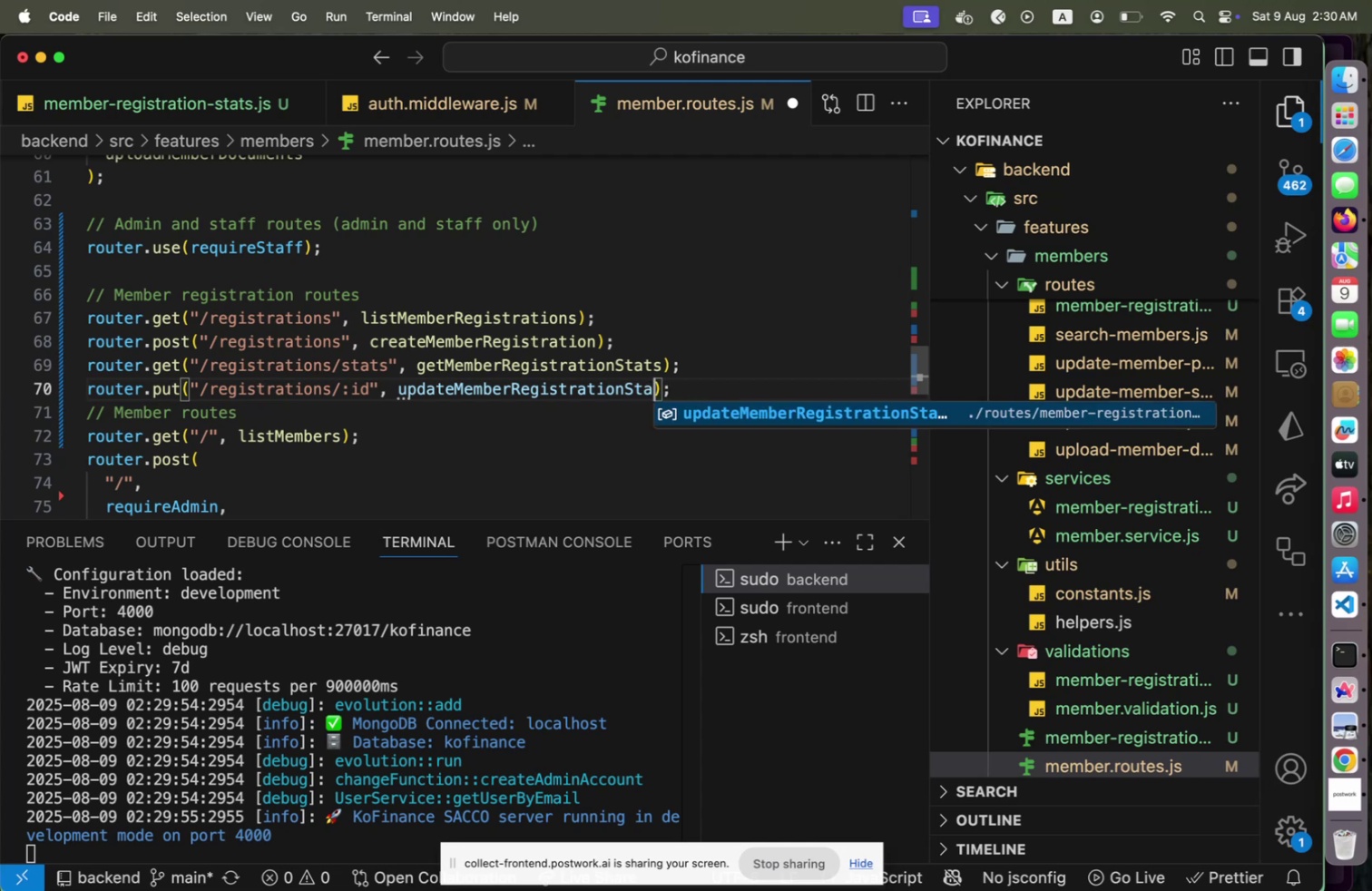 
key(Enter)
 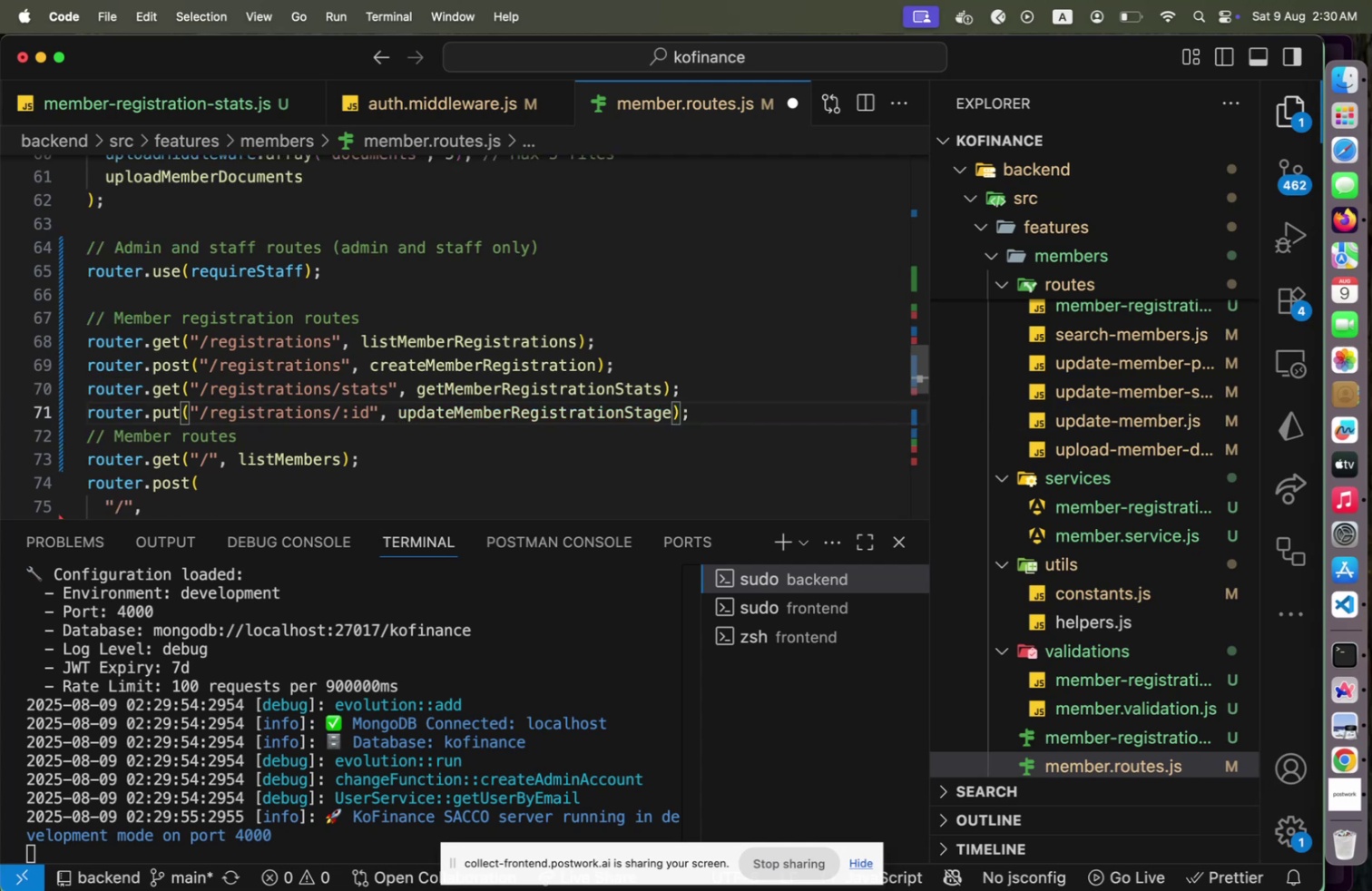 
key(ArrowDown)
 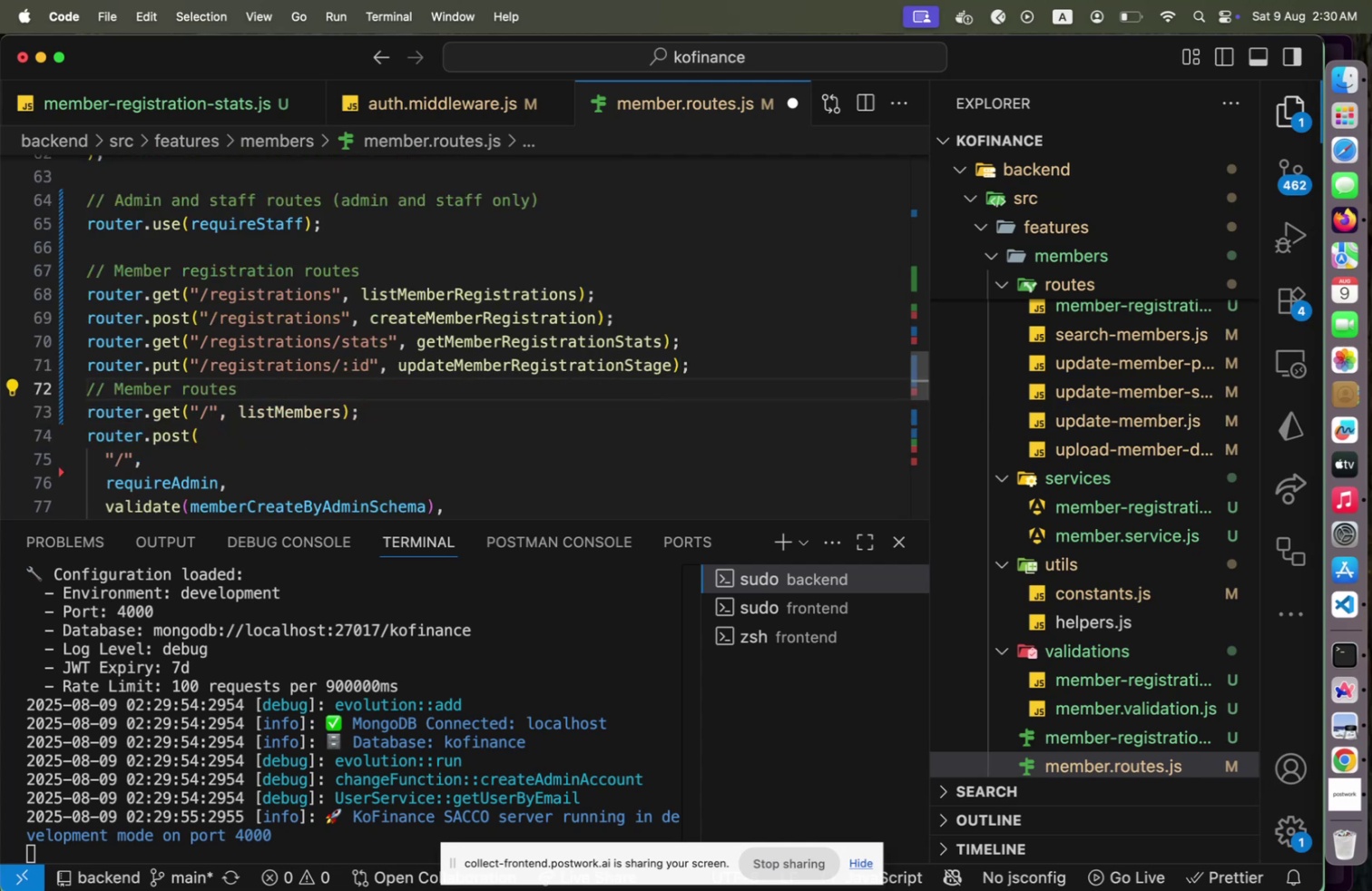 
key(ArrowUp)
 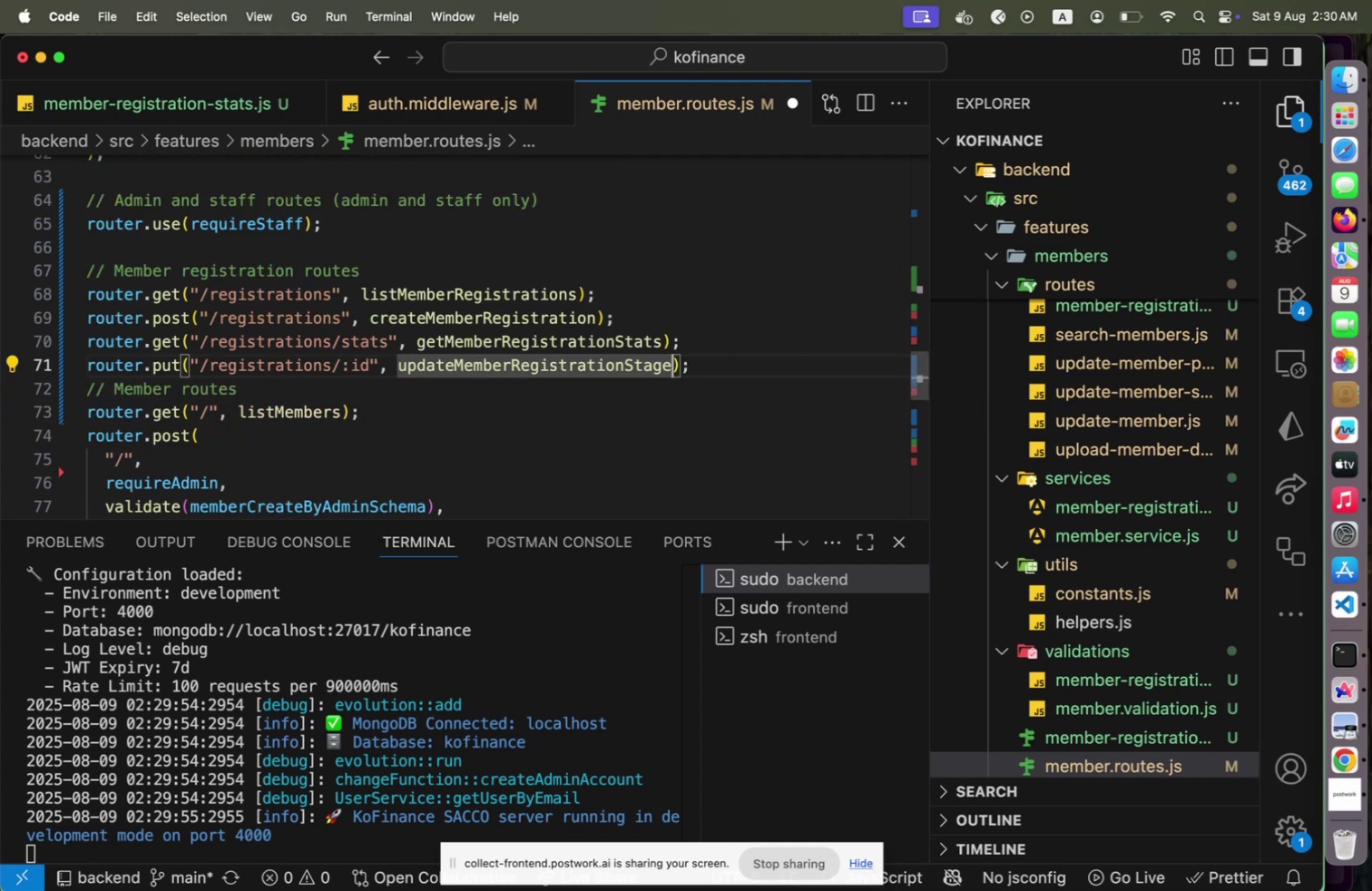 
key(End)
 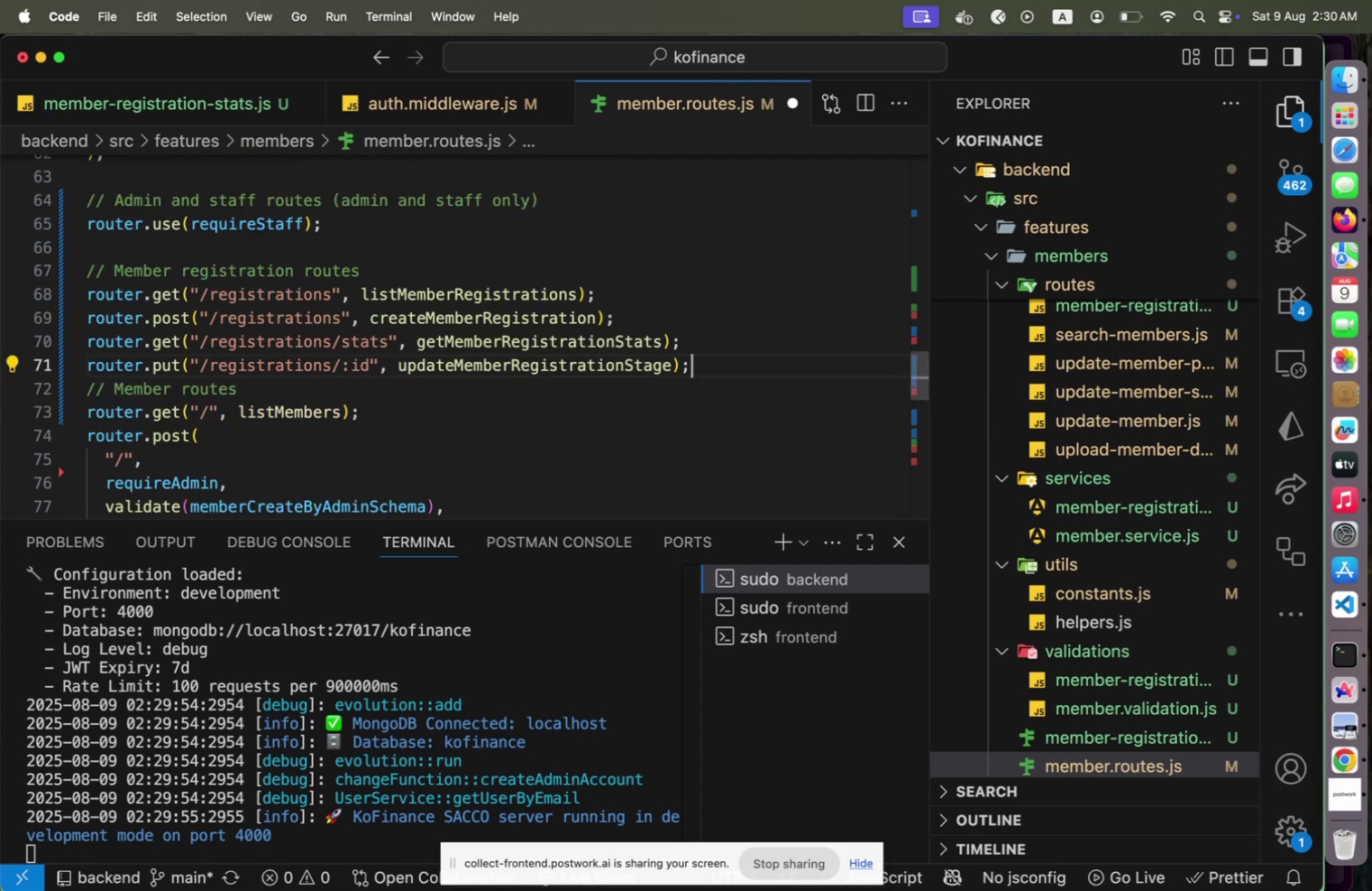 
key(Enter)
 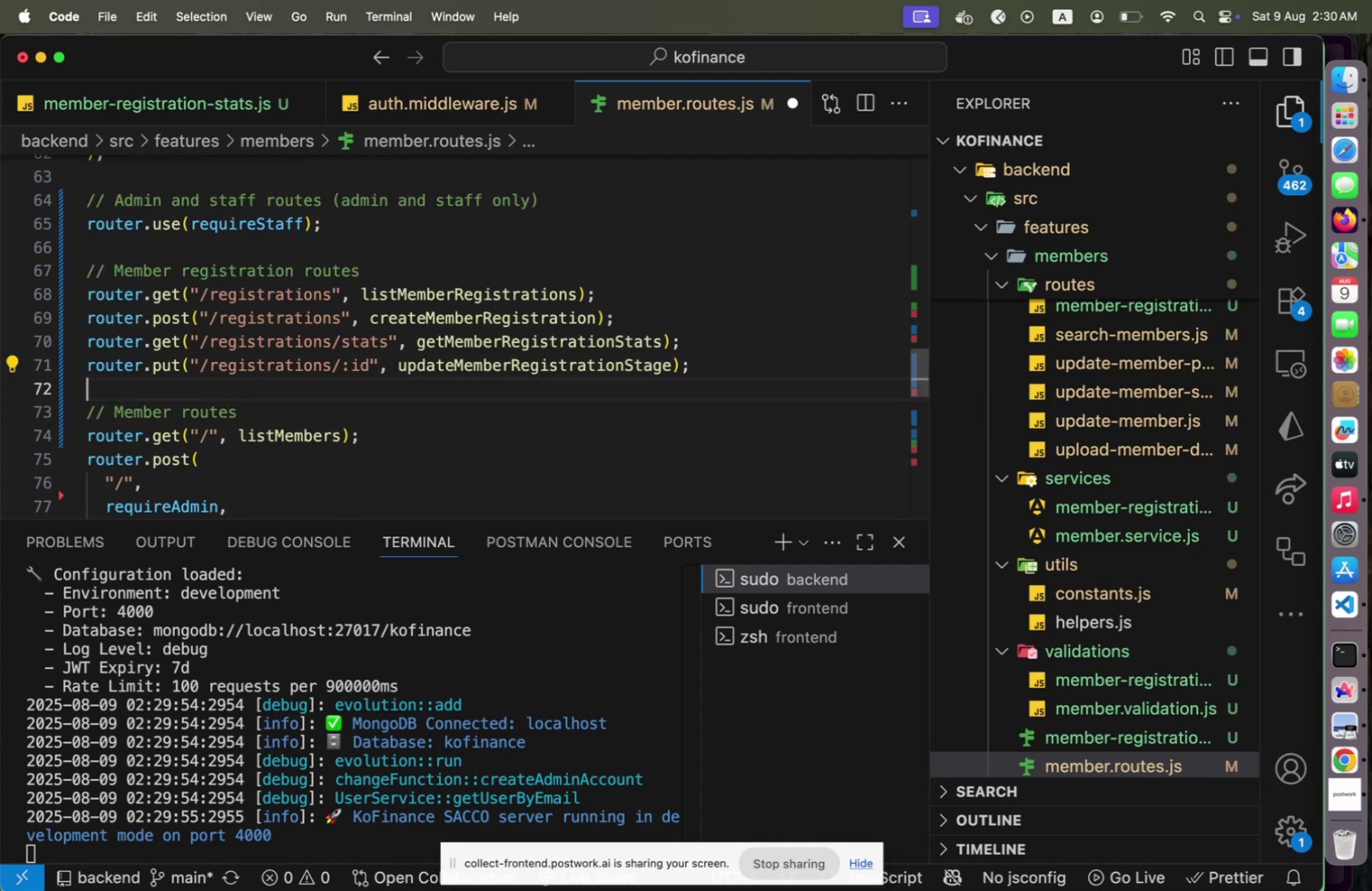 
key(Meta+CommandLeft)
 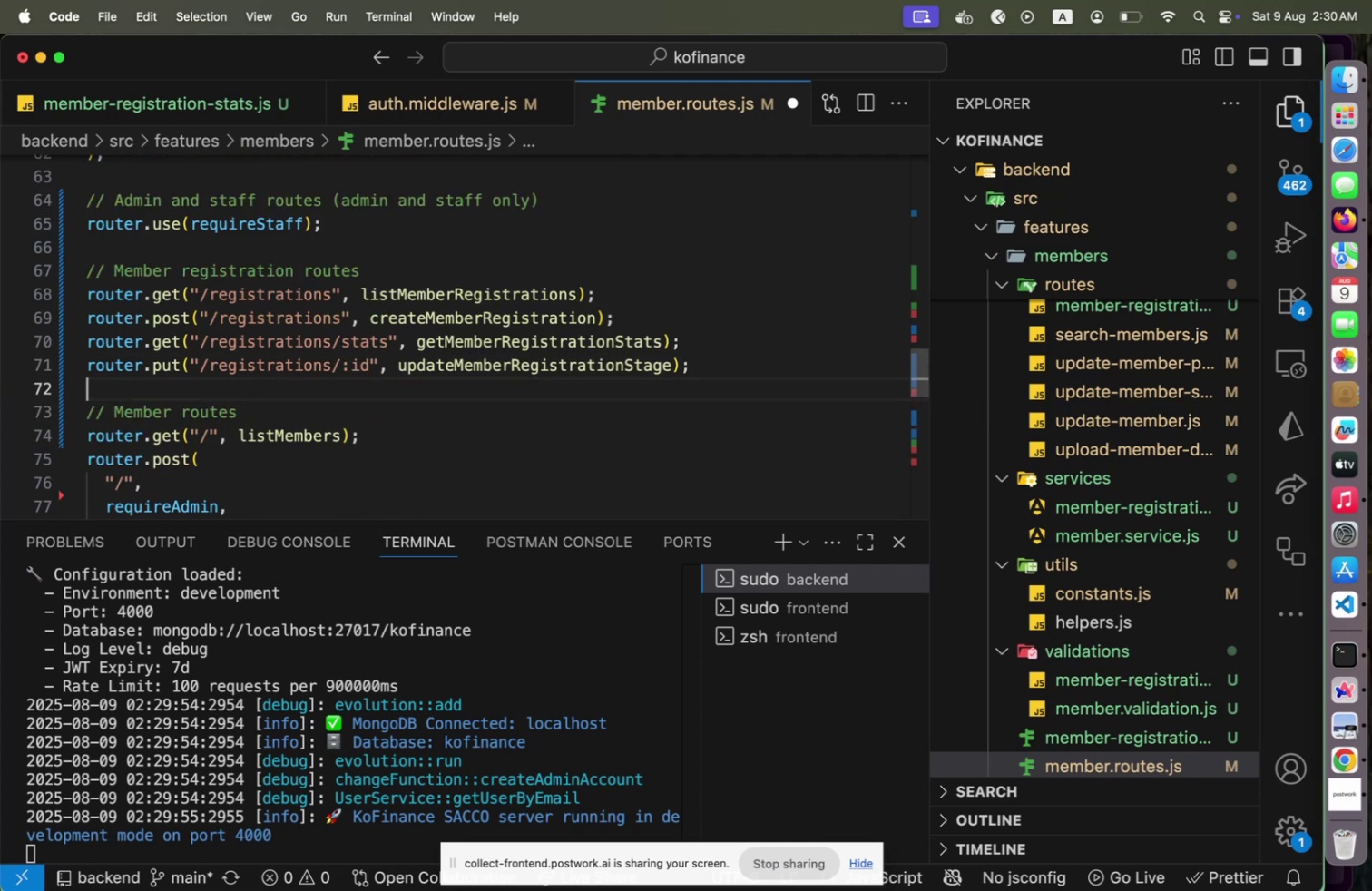 
key(Meta+S)
 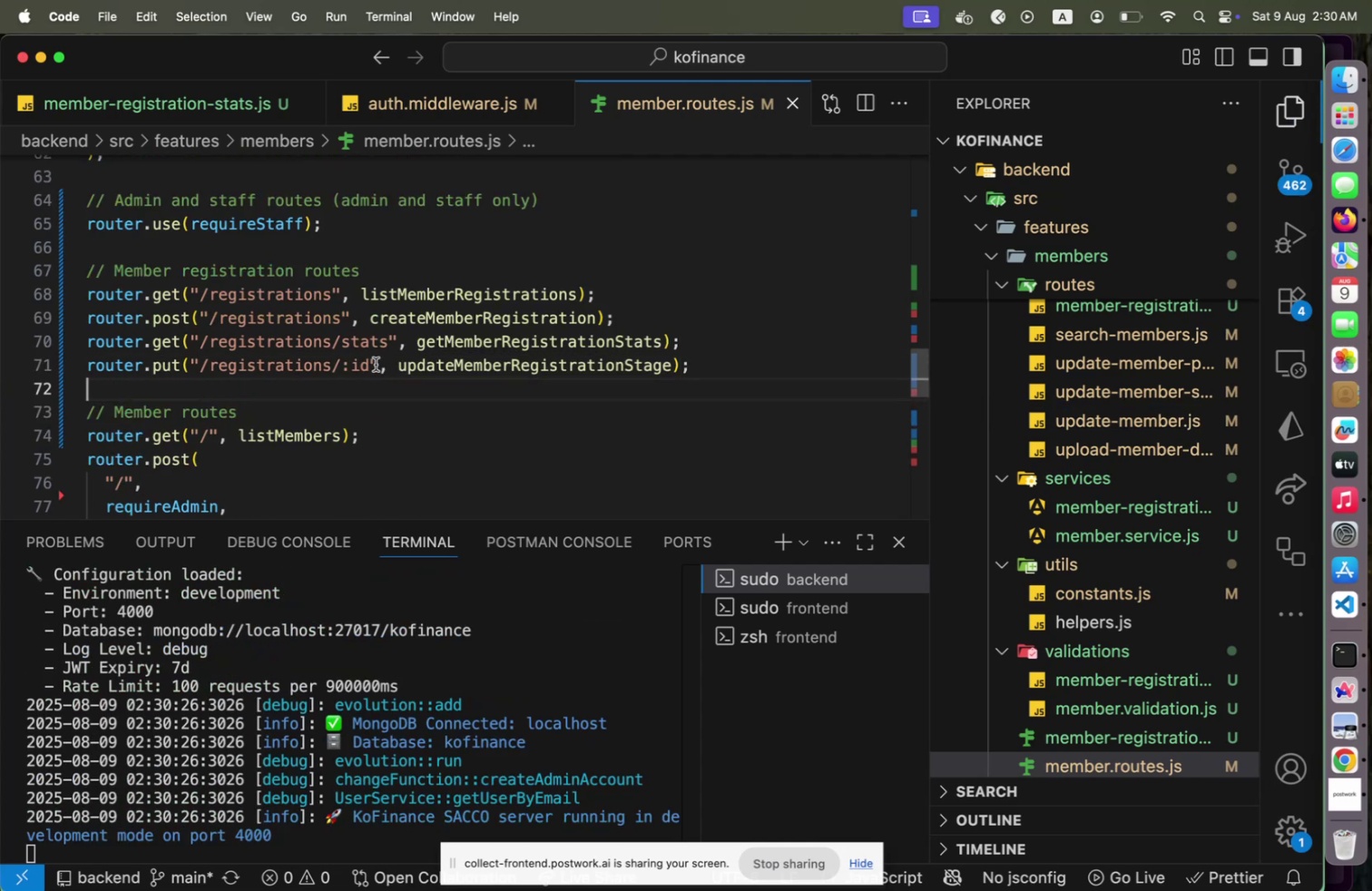 
wait(5.42)
 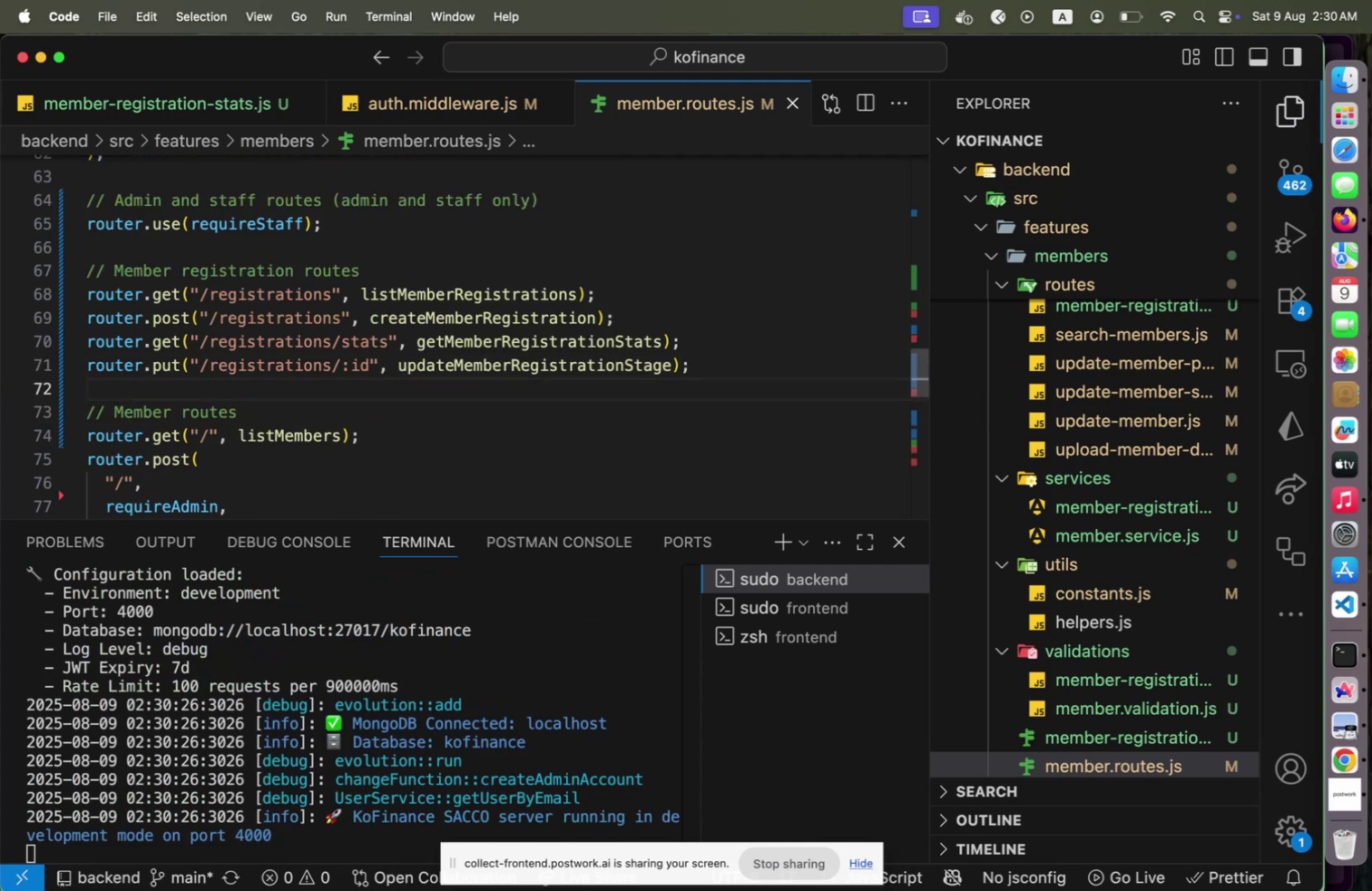 
left_click([289, 372])
 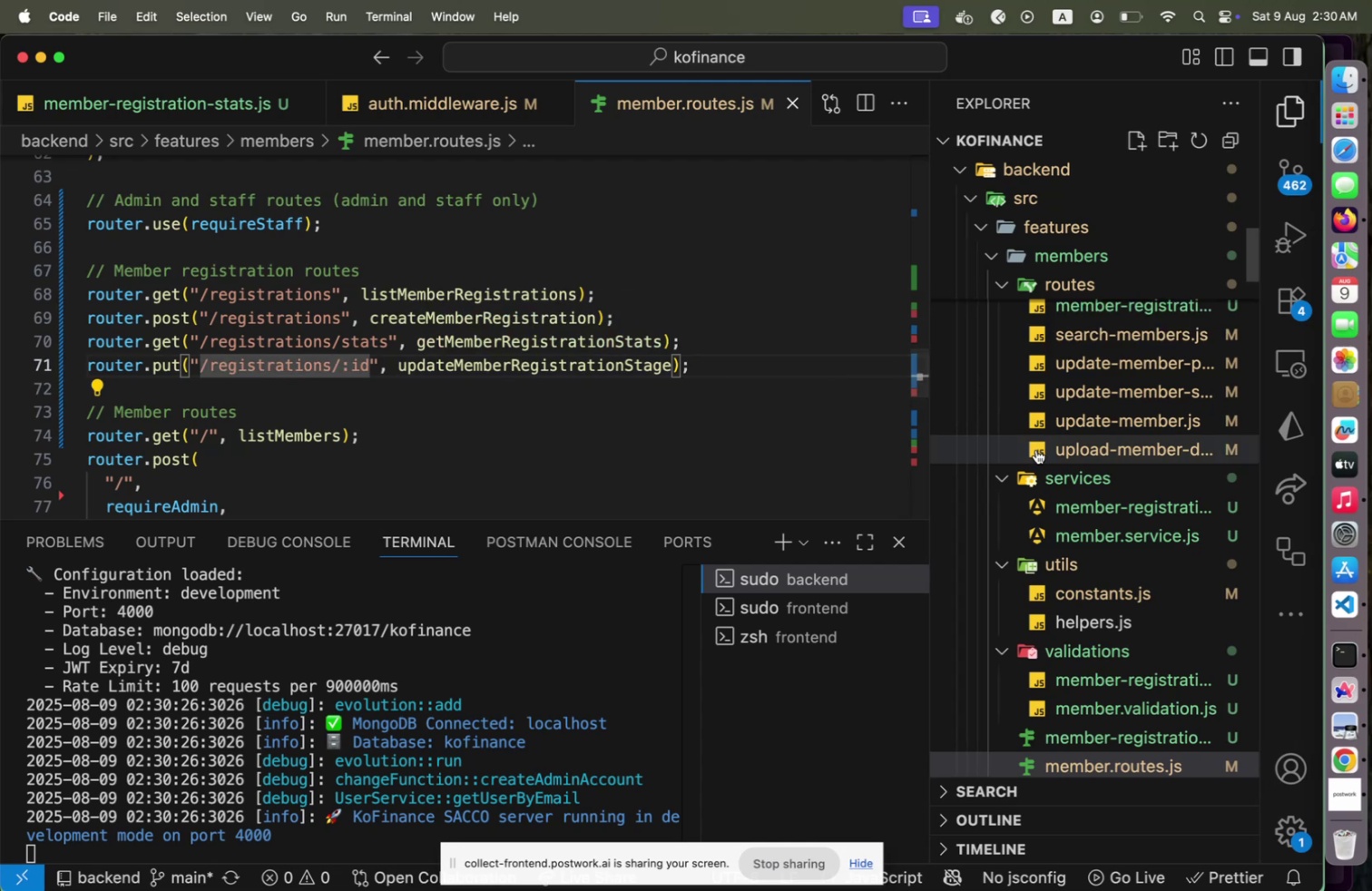 
key(Meta+CommandLeft)
 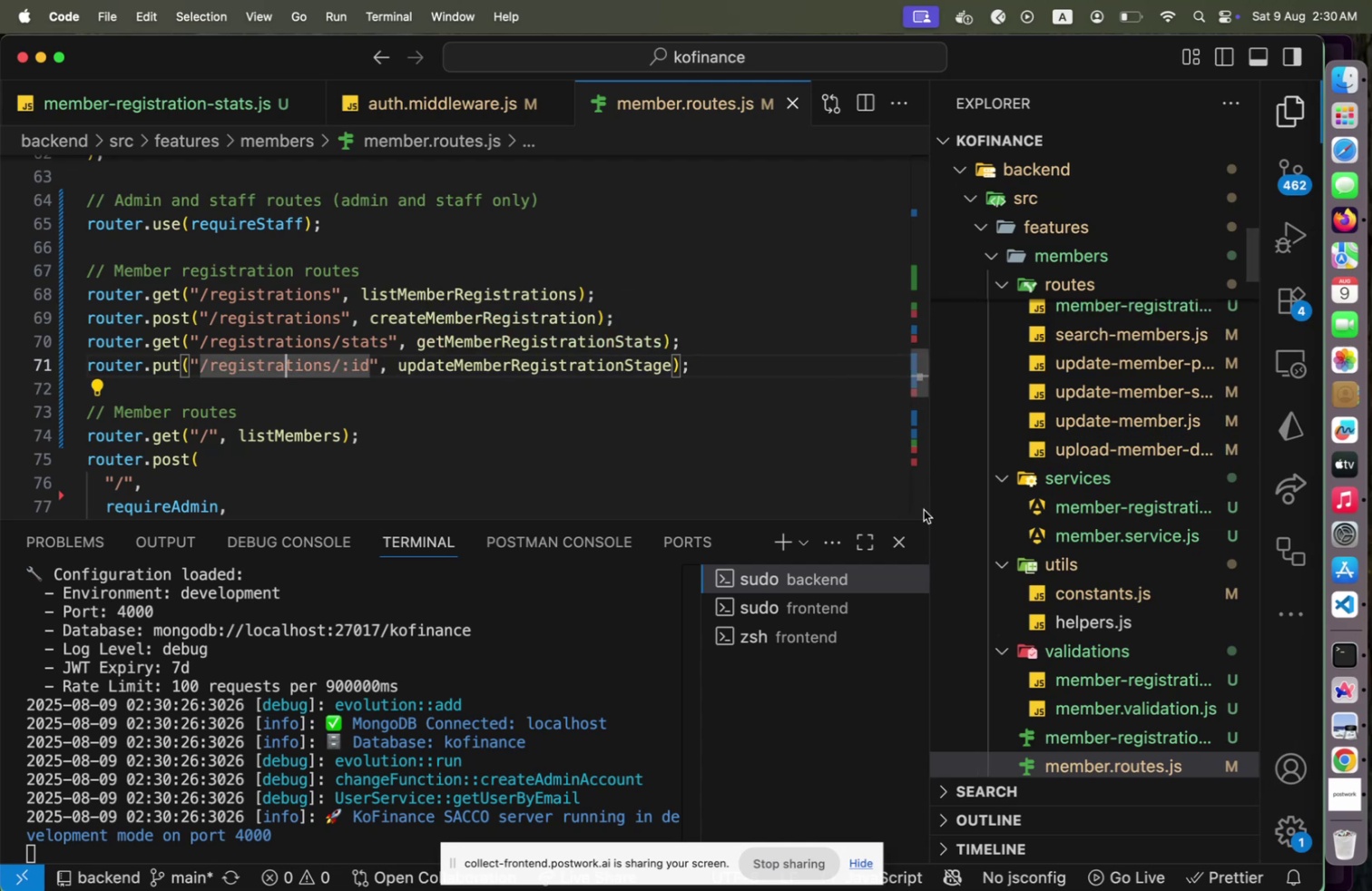 
key(Meta+Tab)
 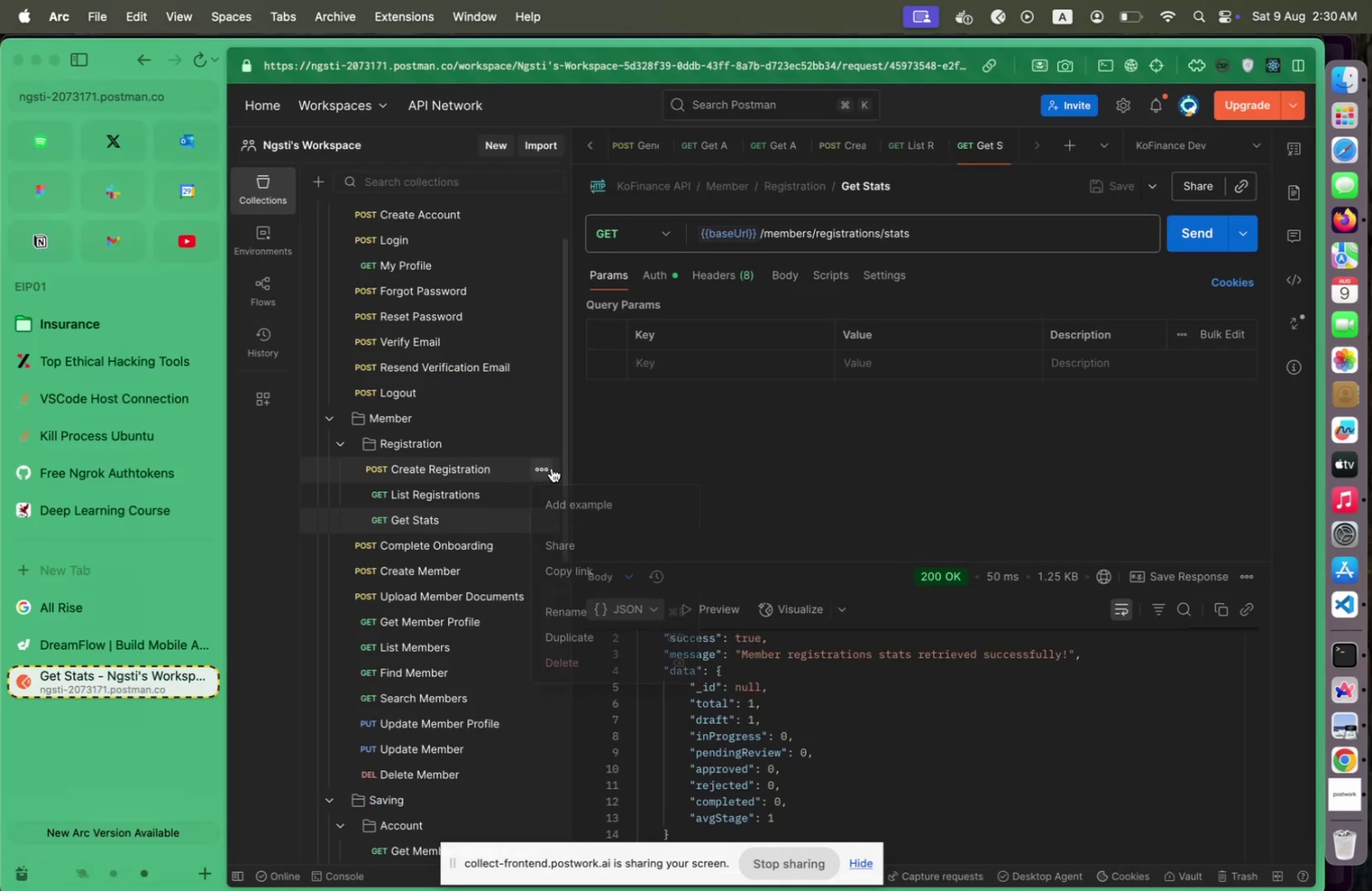 
wait(5.15)
 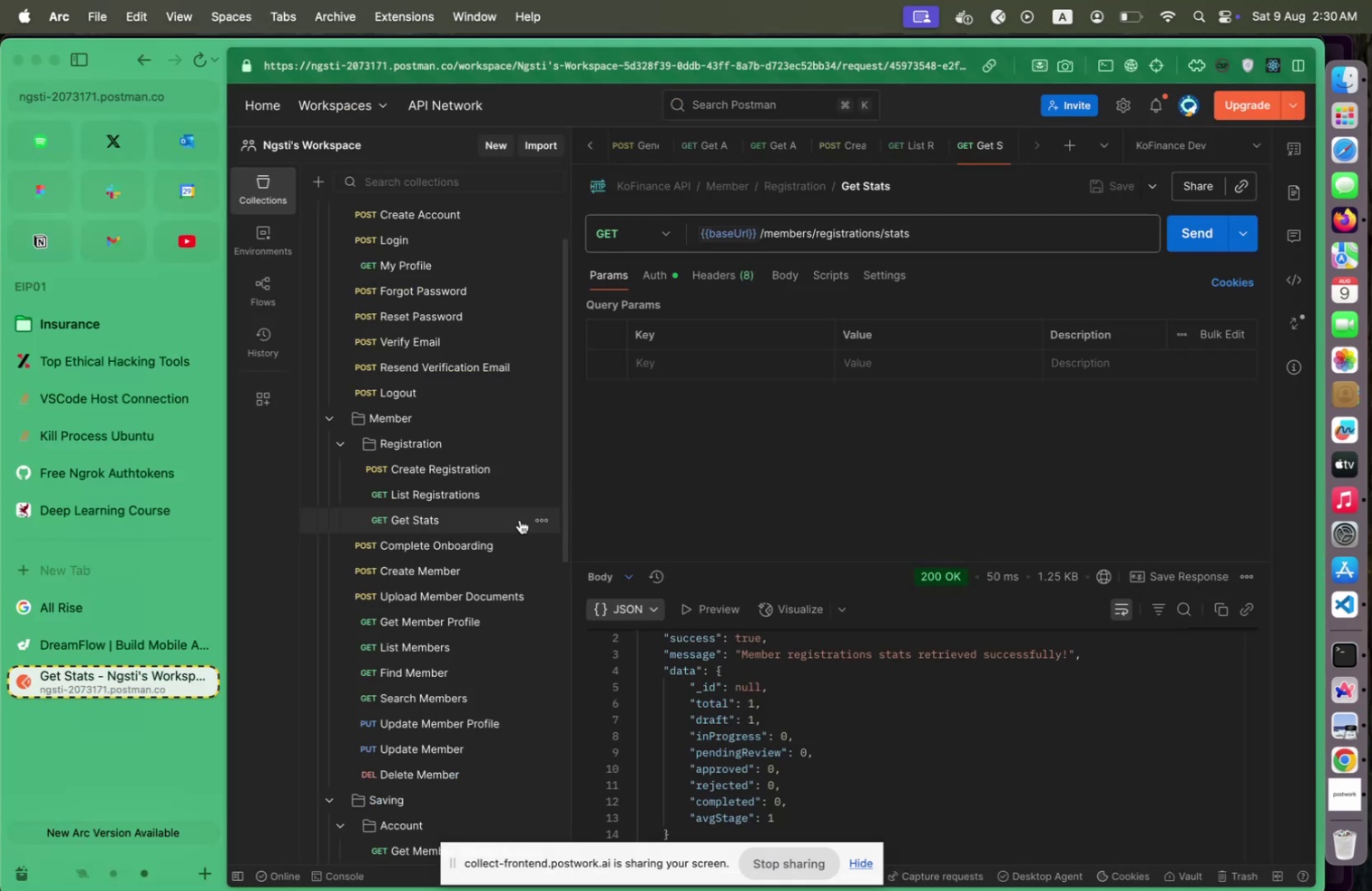 
left_click([622, 628])
 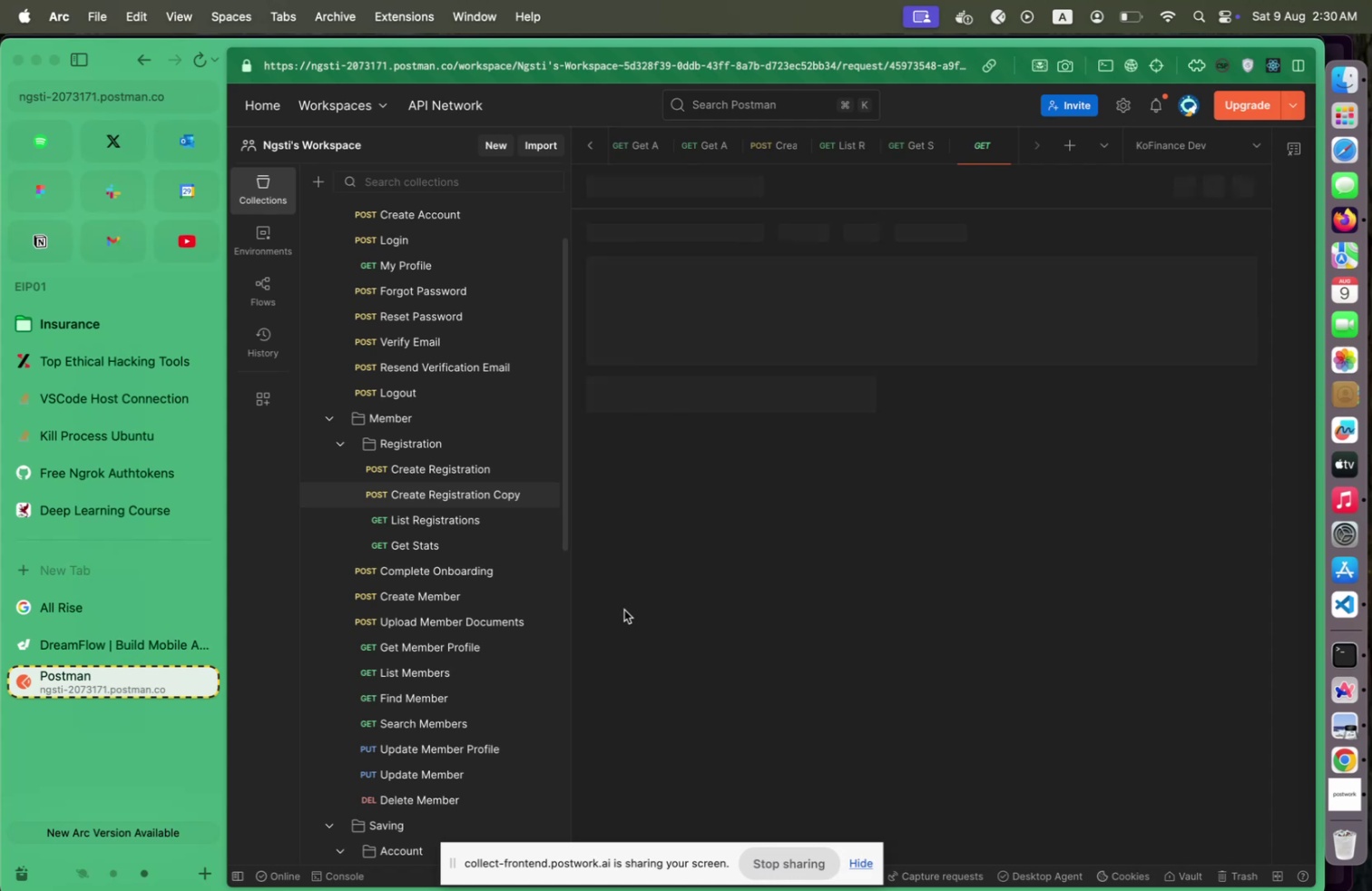 
mouse_move([727, 284])
 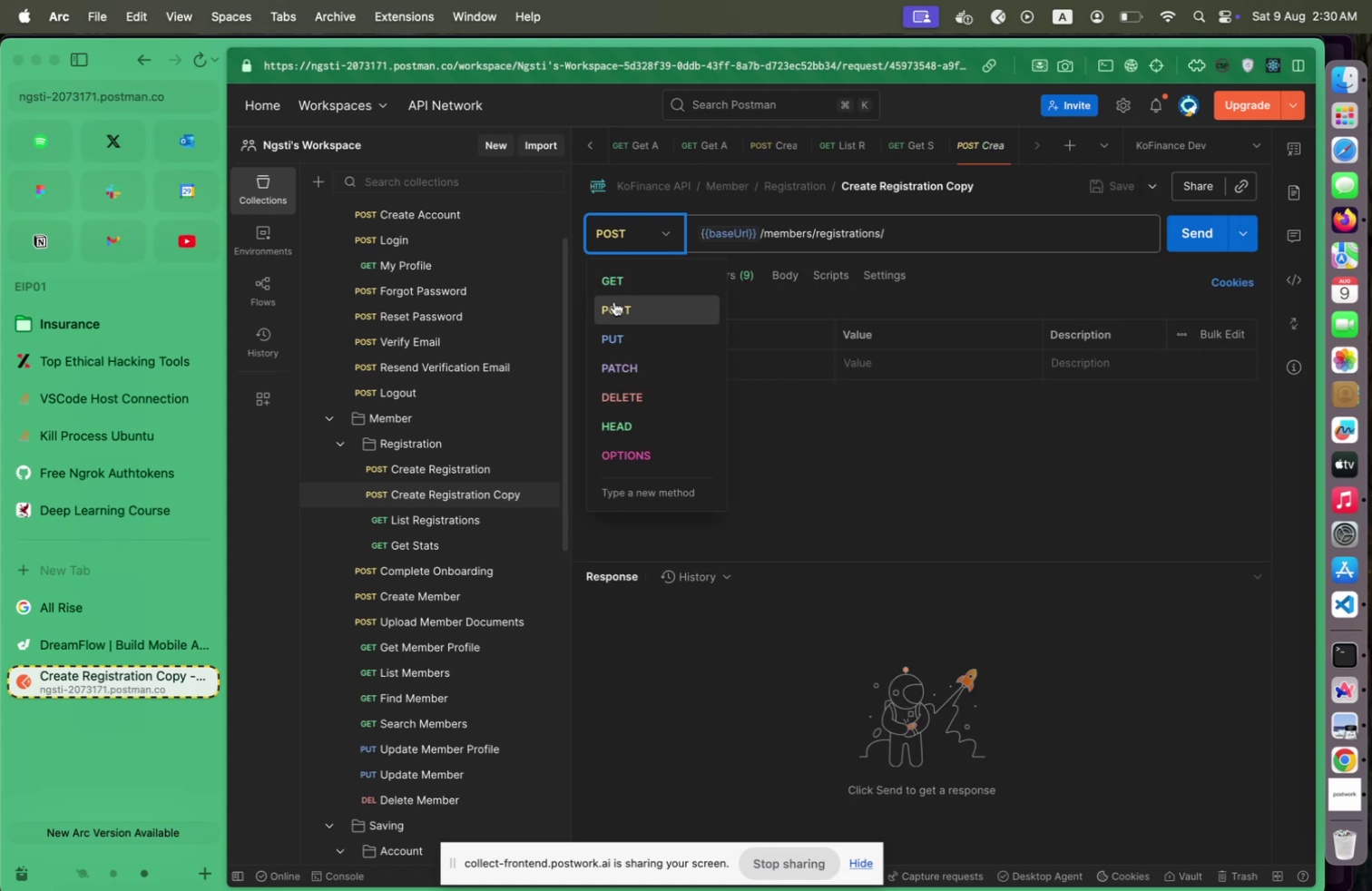 
left_click([616, 338])
 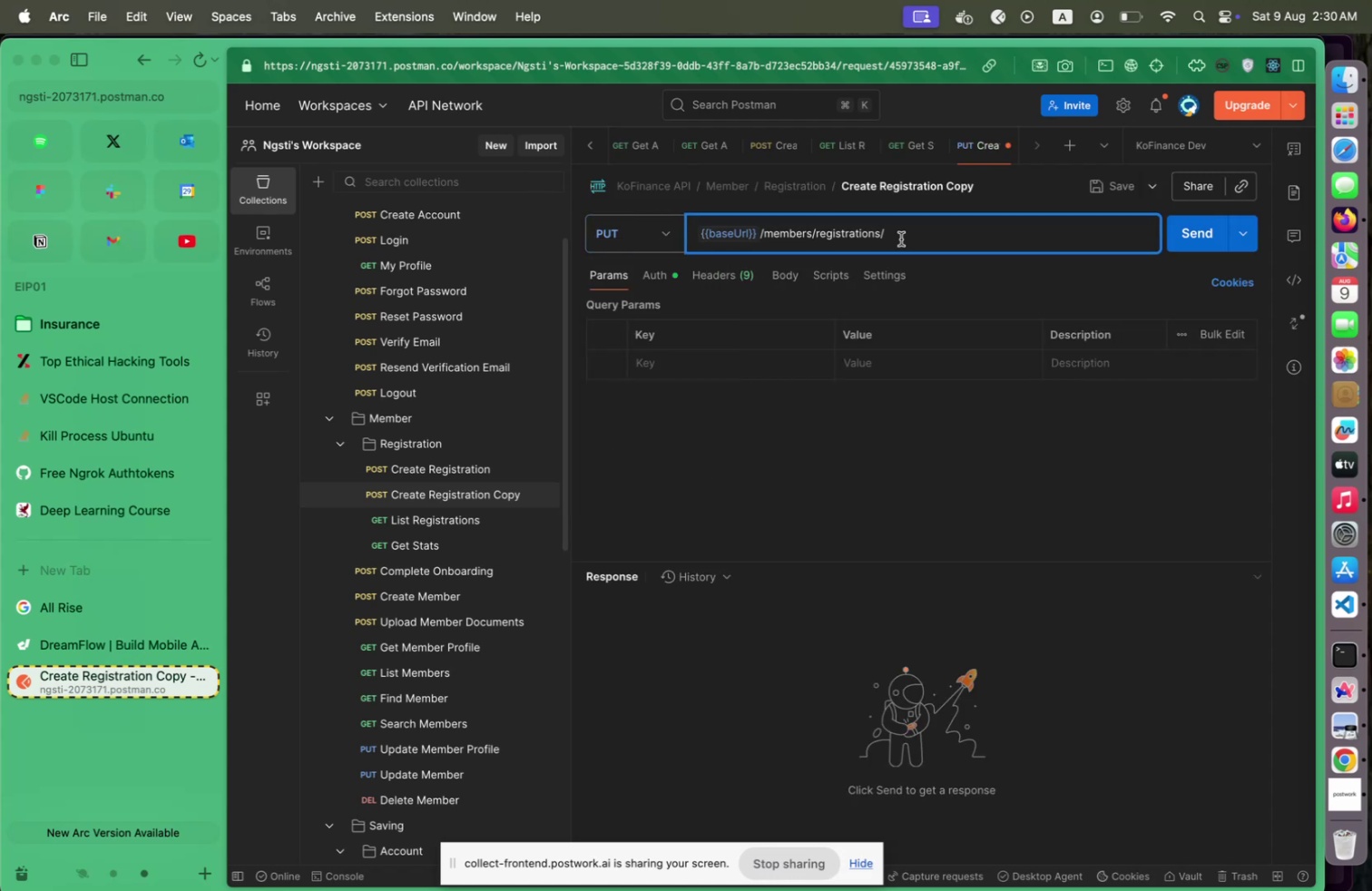 
type(:registrationId)
 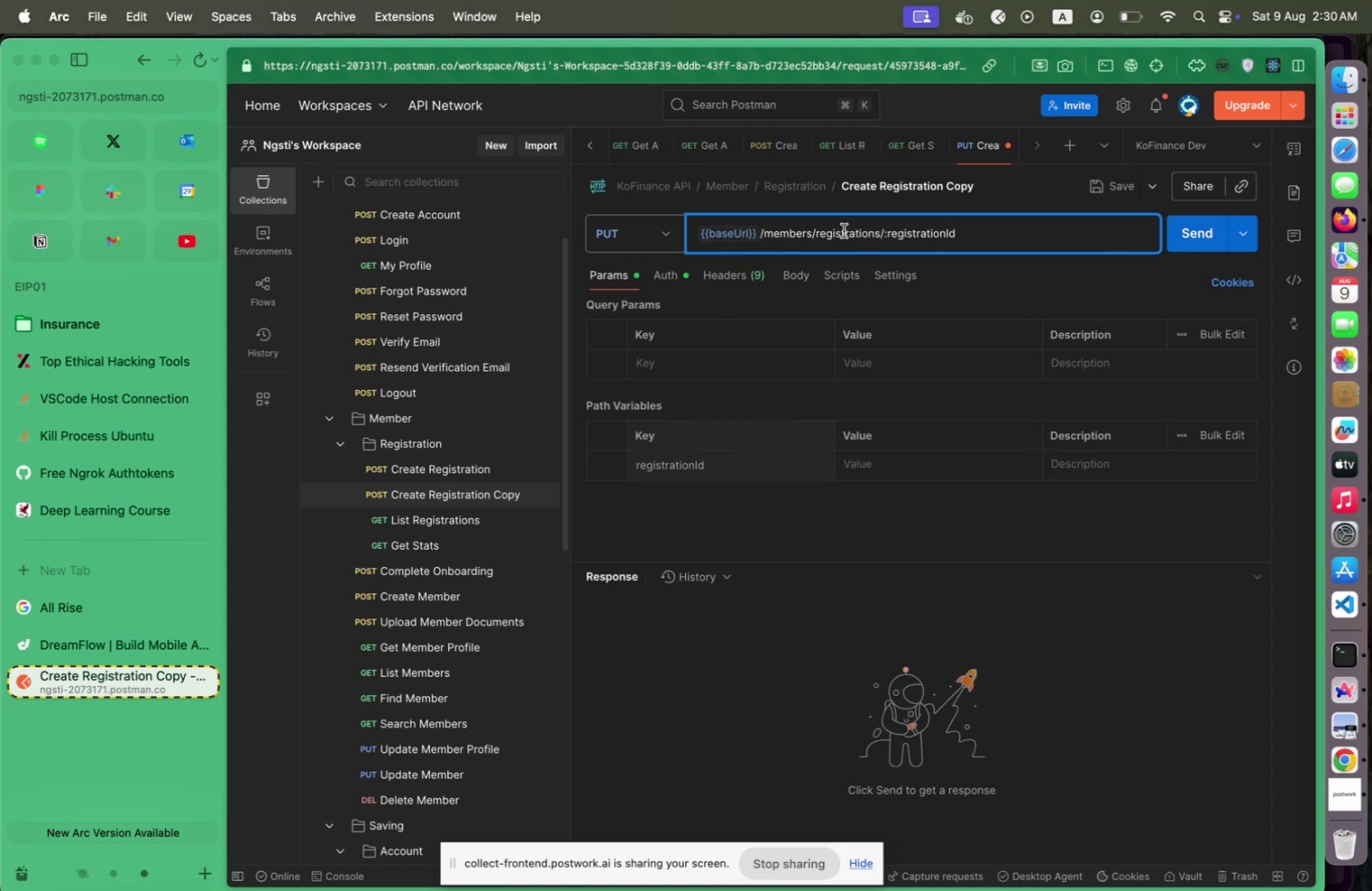 
left_click([900, 186])
 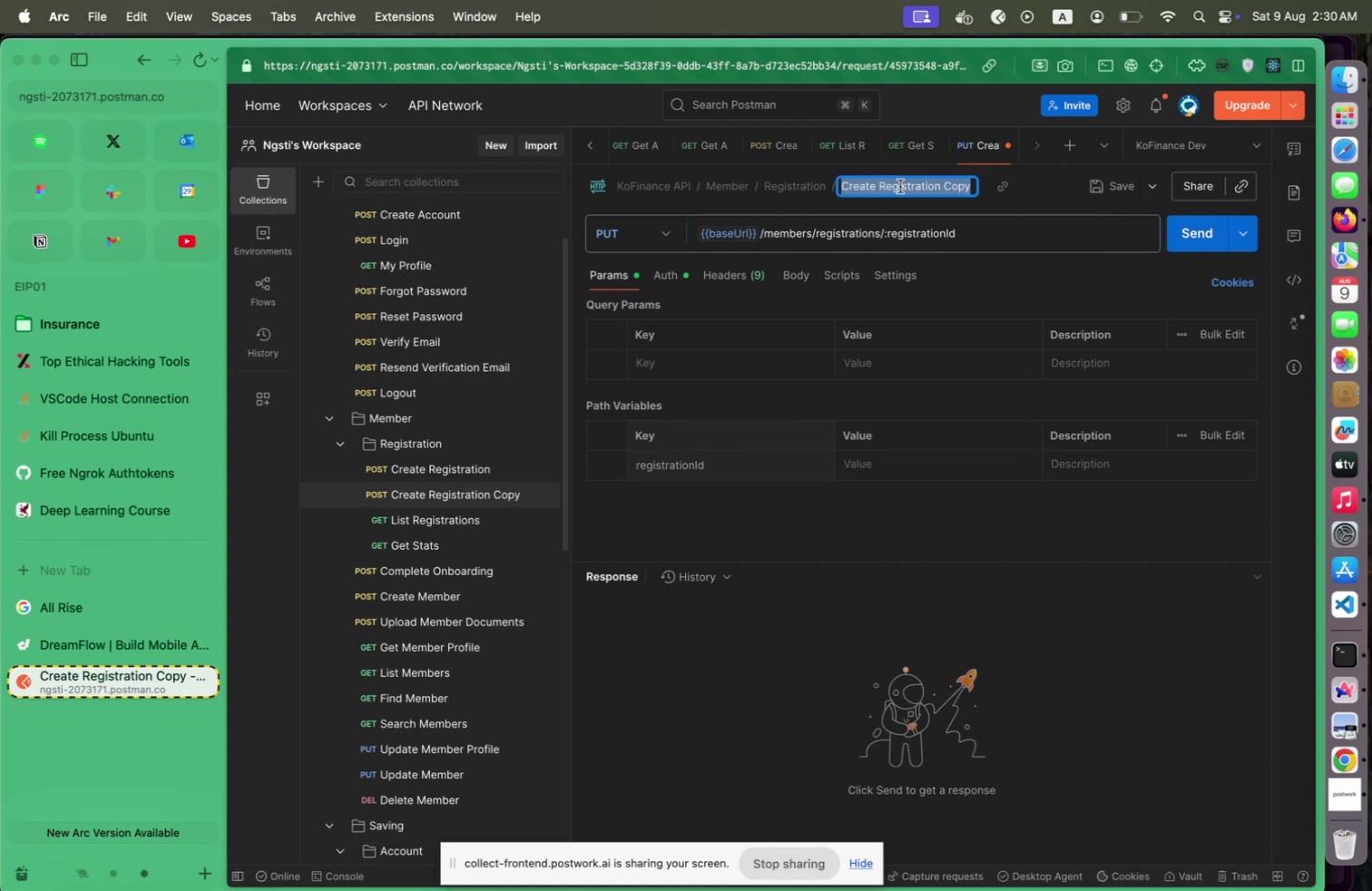 
type(Update Registratin)
key(Backspace)
type(on Stage)
 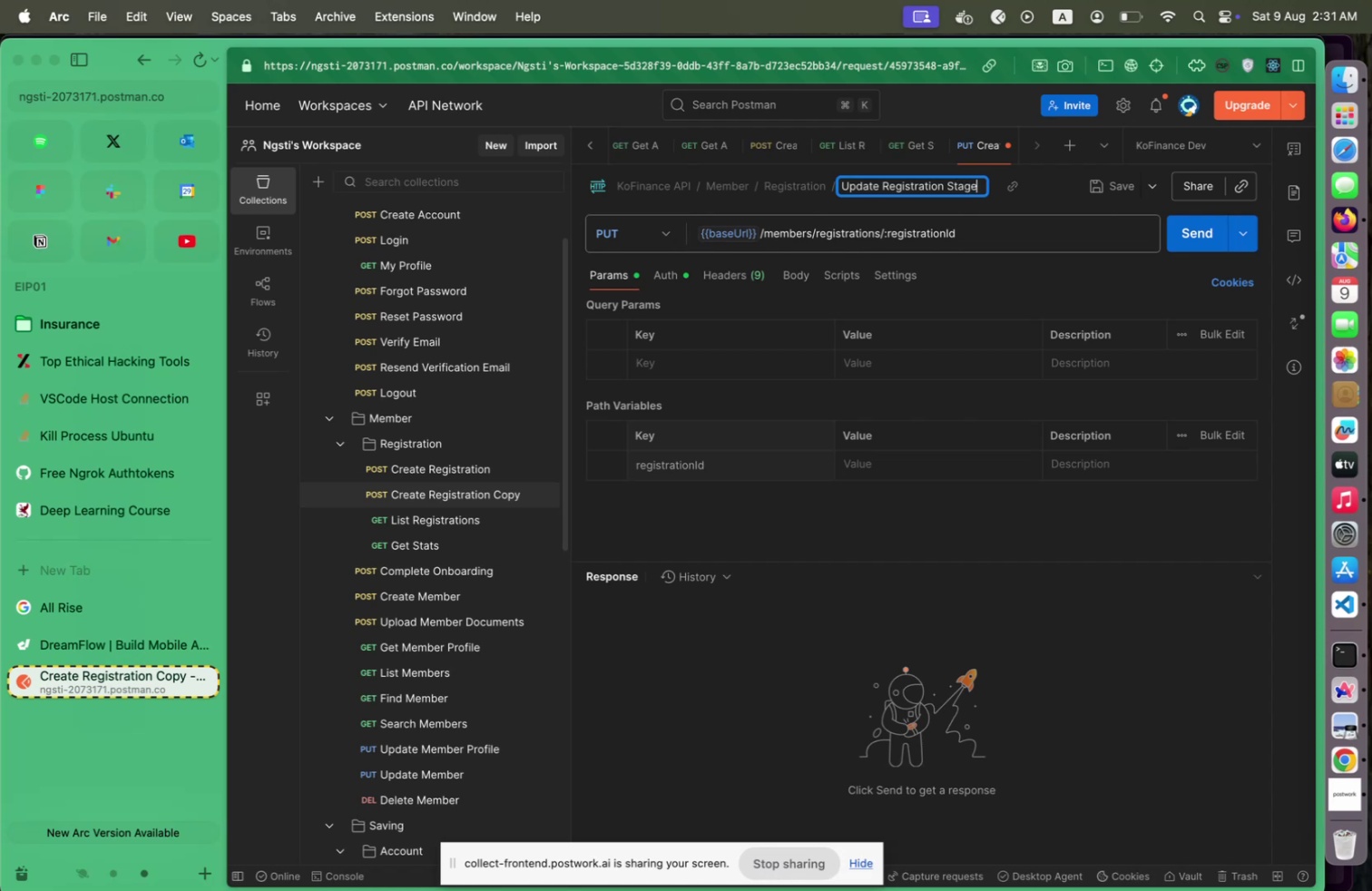 
wait(7.16)
 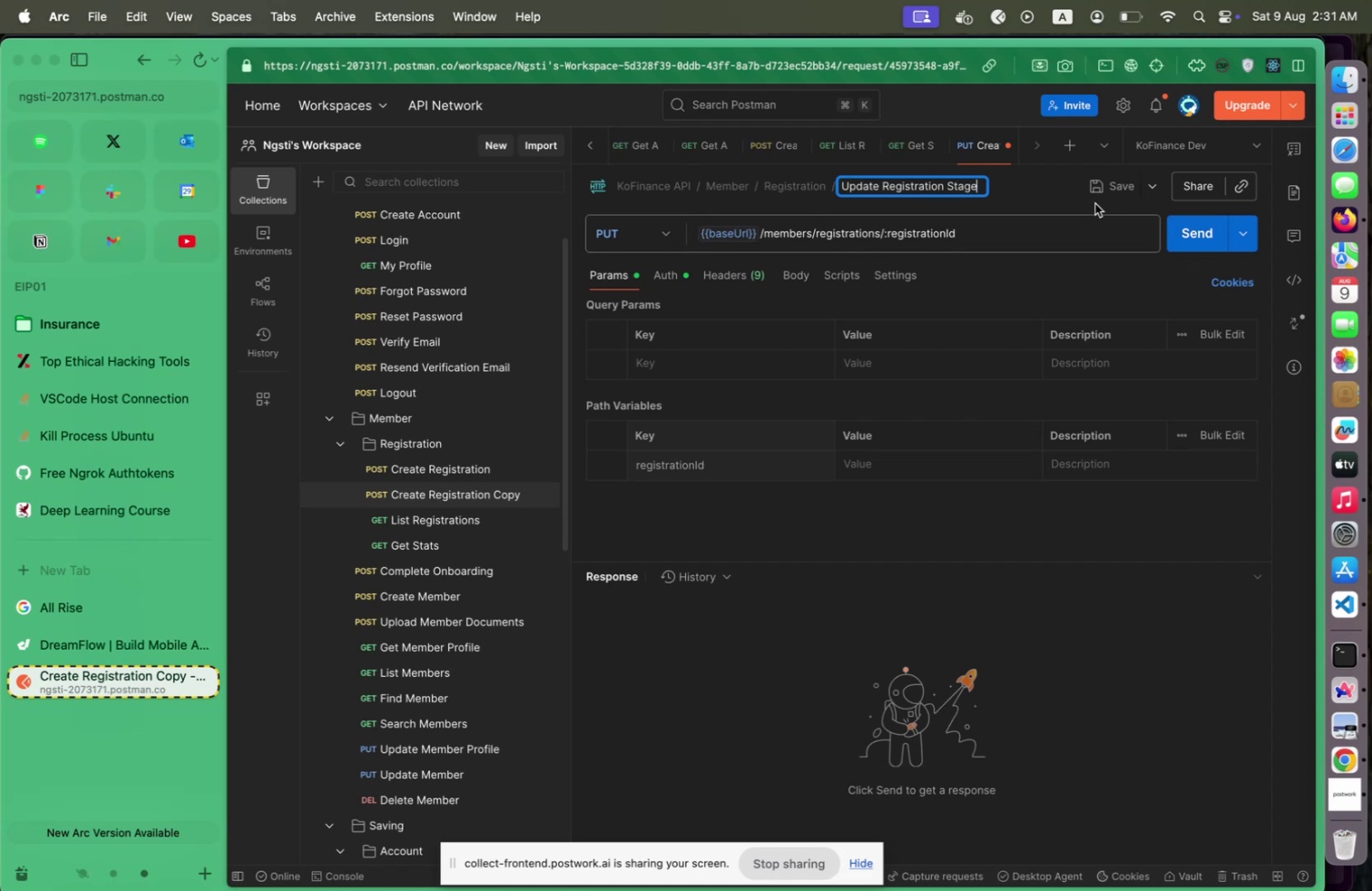 
left_click([631, 442])
 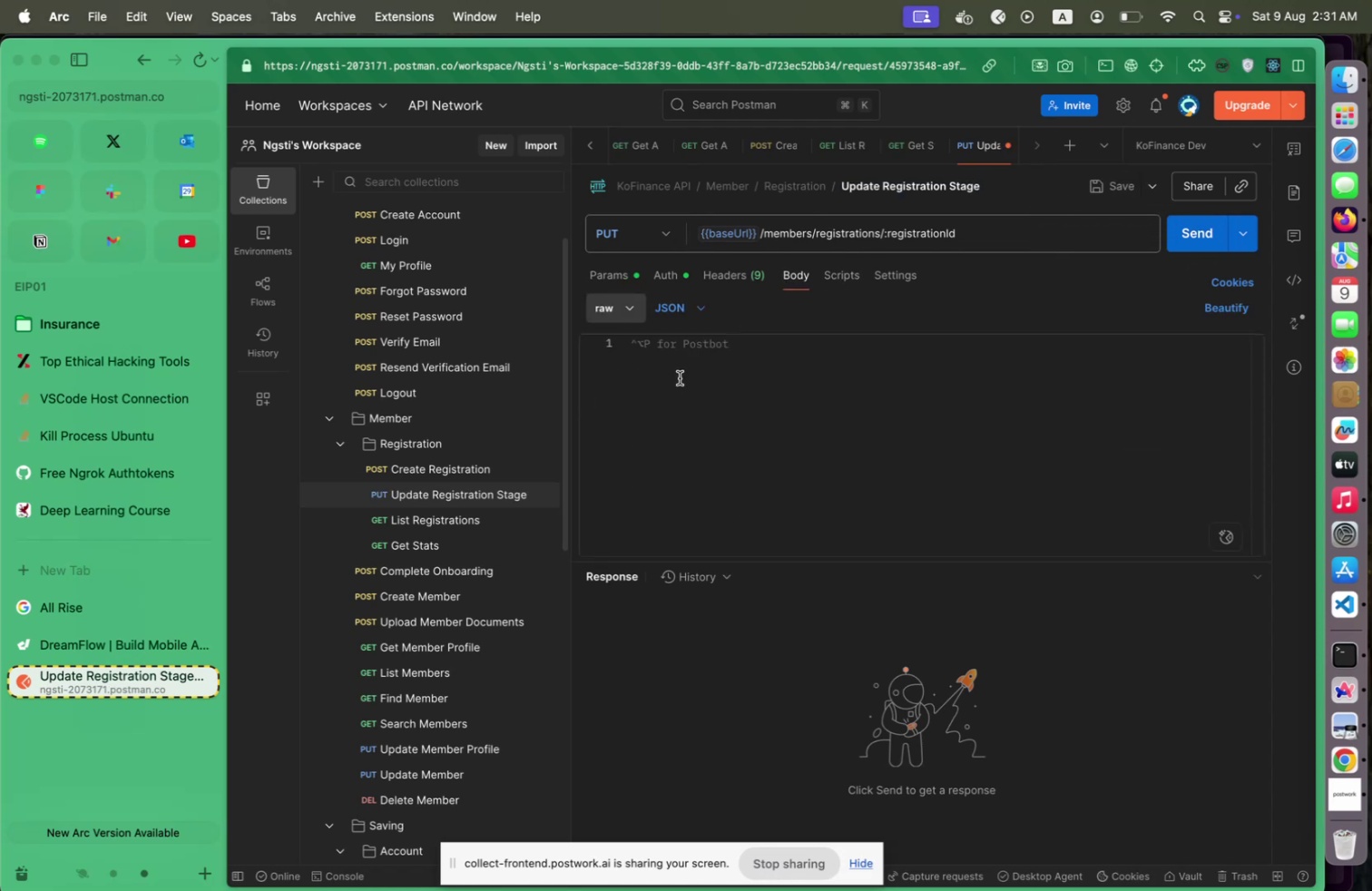 
left_click([685, 309])
 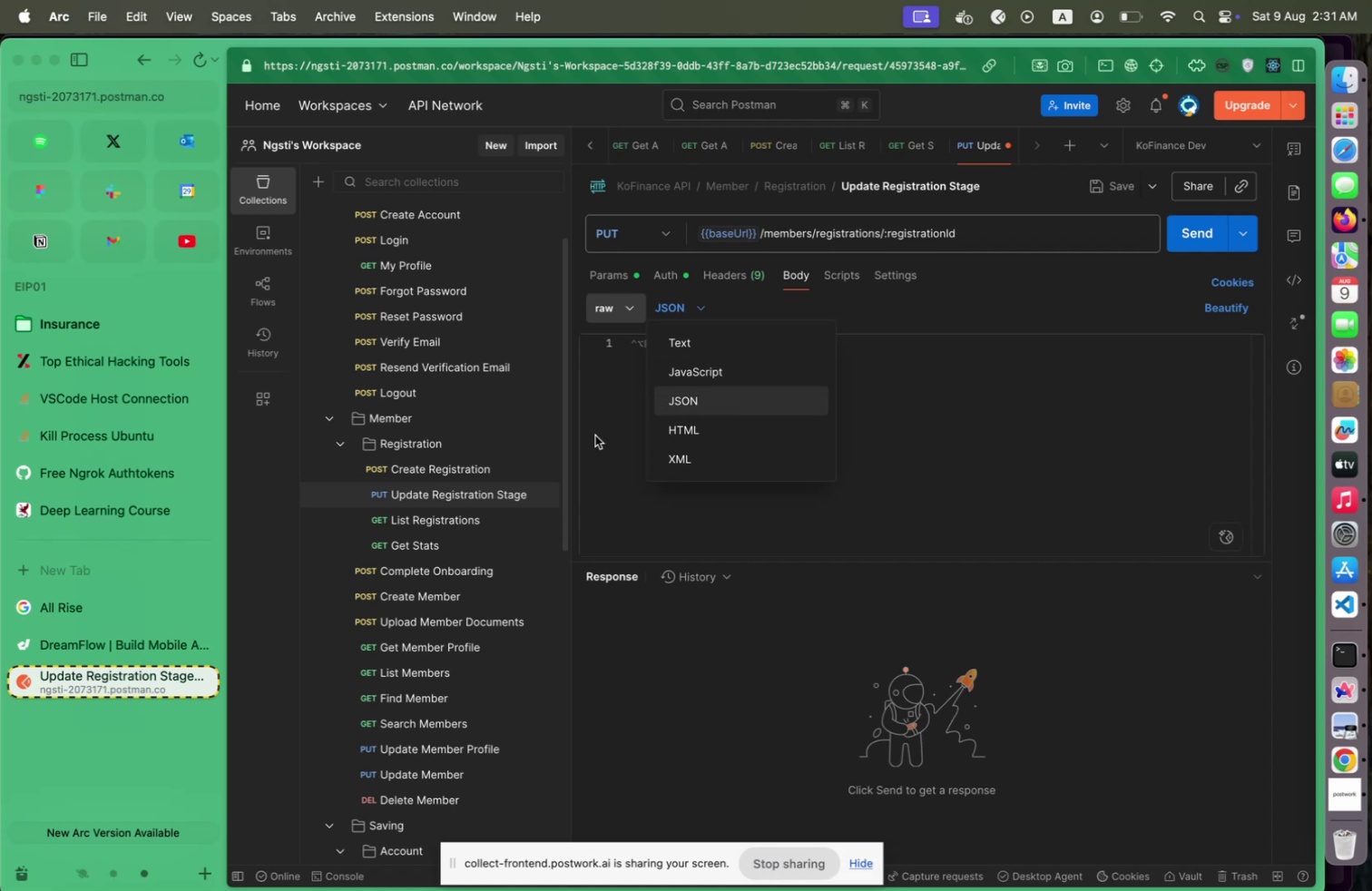 
left_click([600, 427])
 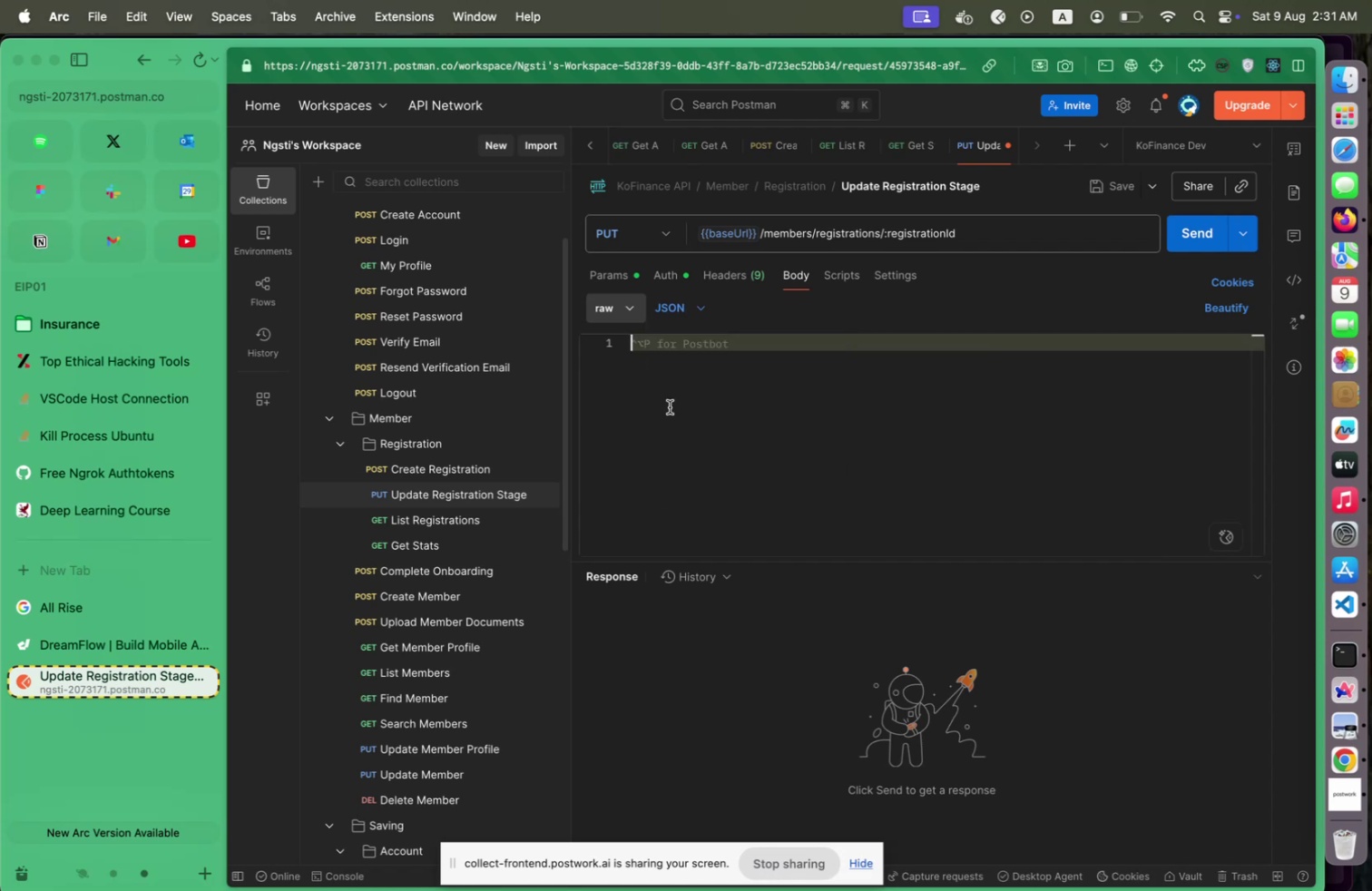 
key(Shift+BracketLeft)
 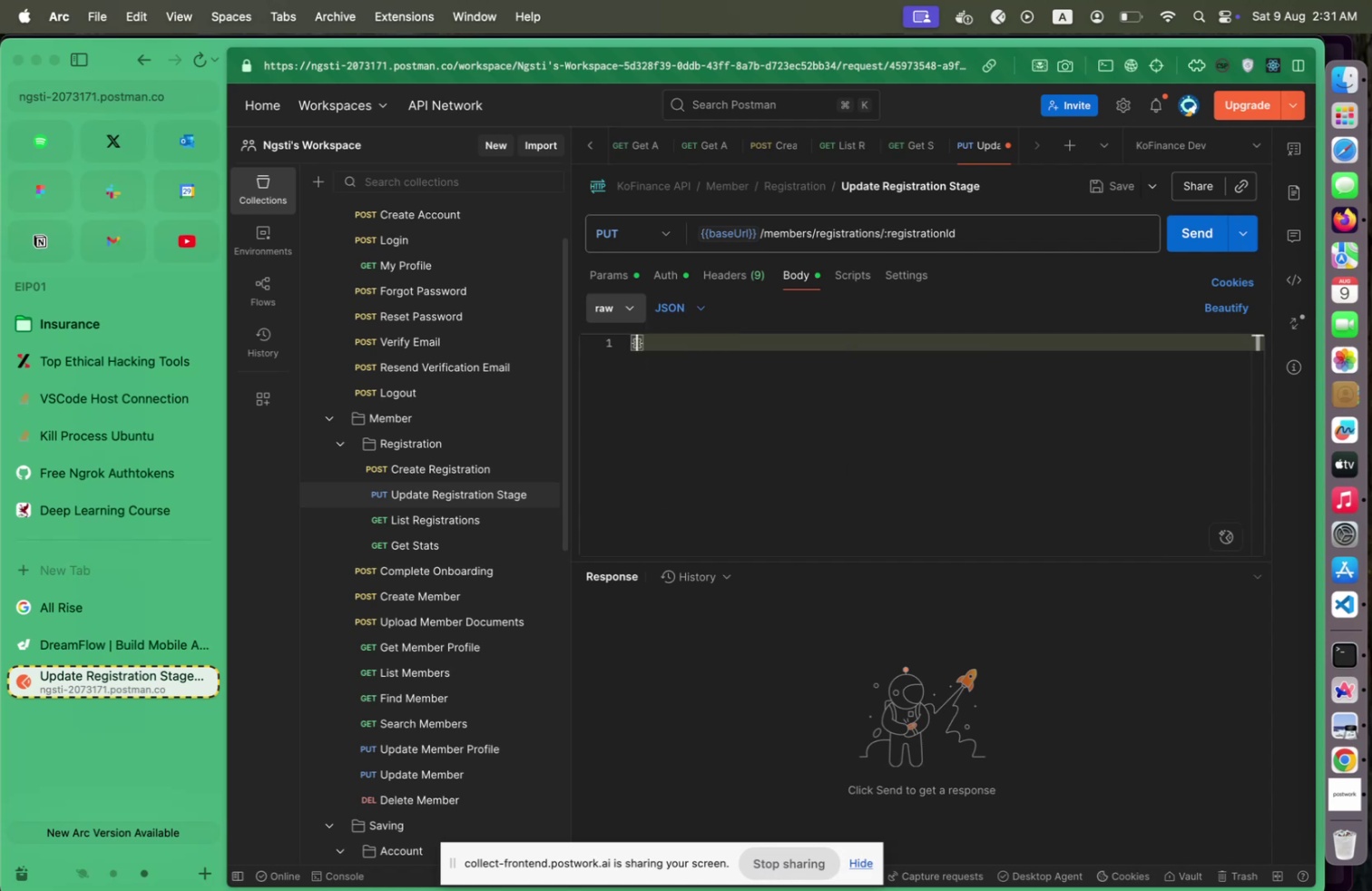 
key(Shift+Enter)
 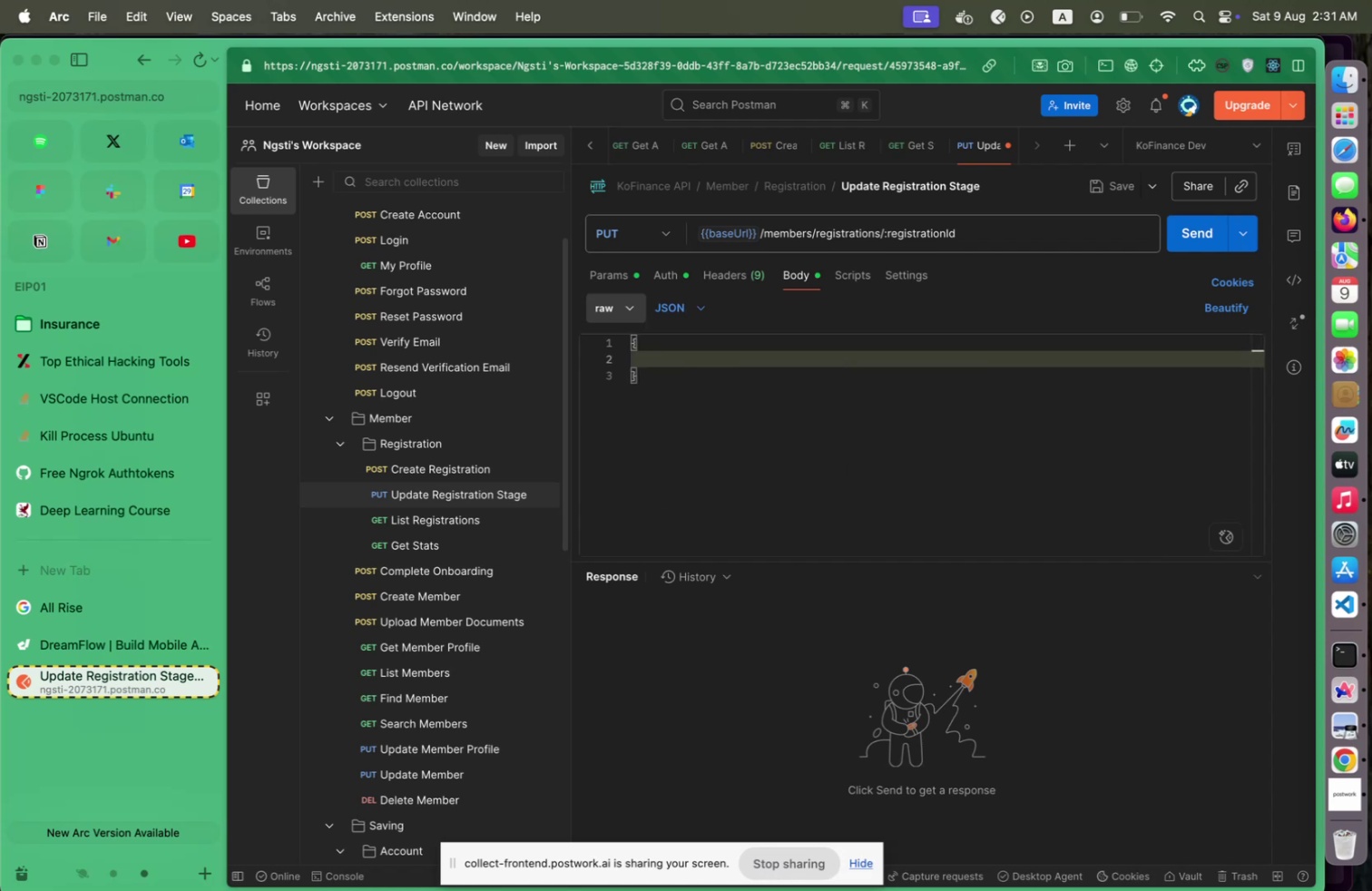 
type("[er)
key(Backspace)
key(Backspace)
key(Backspace)
type(personalInfo)
 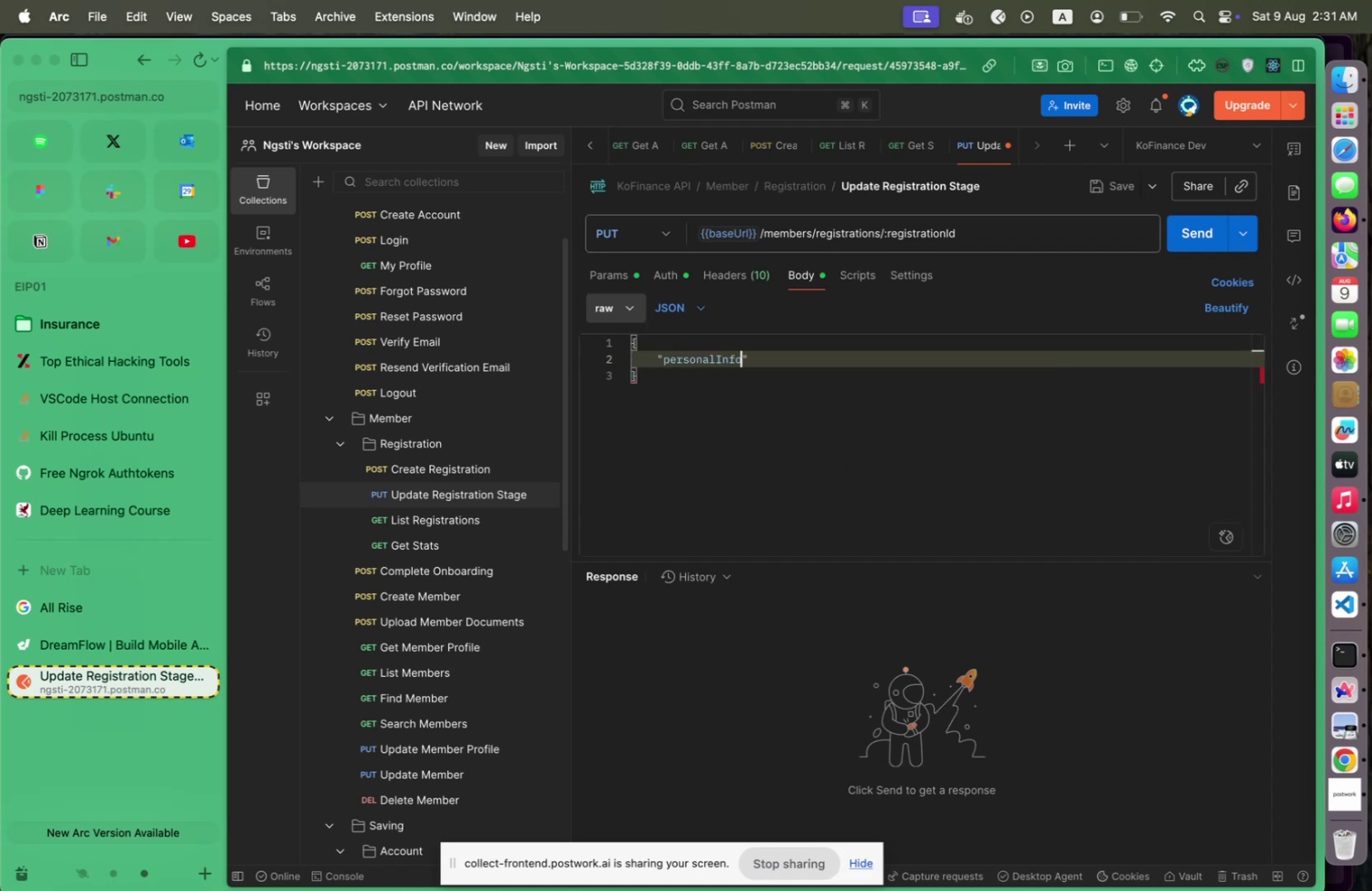 
 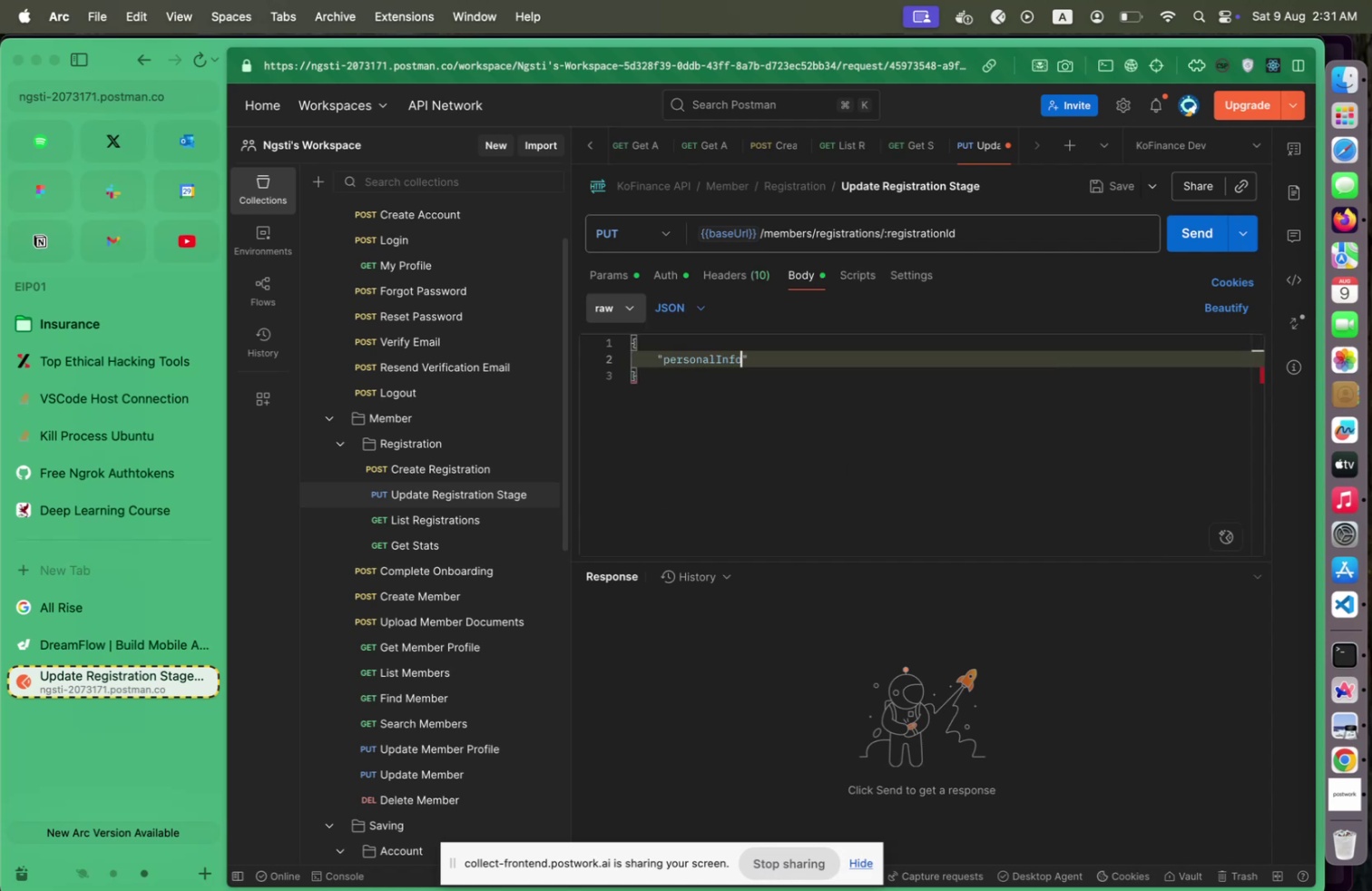 
key(ArrowRight)
 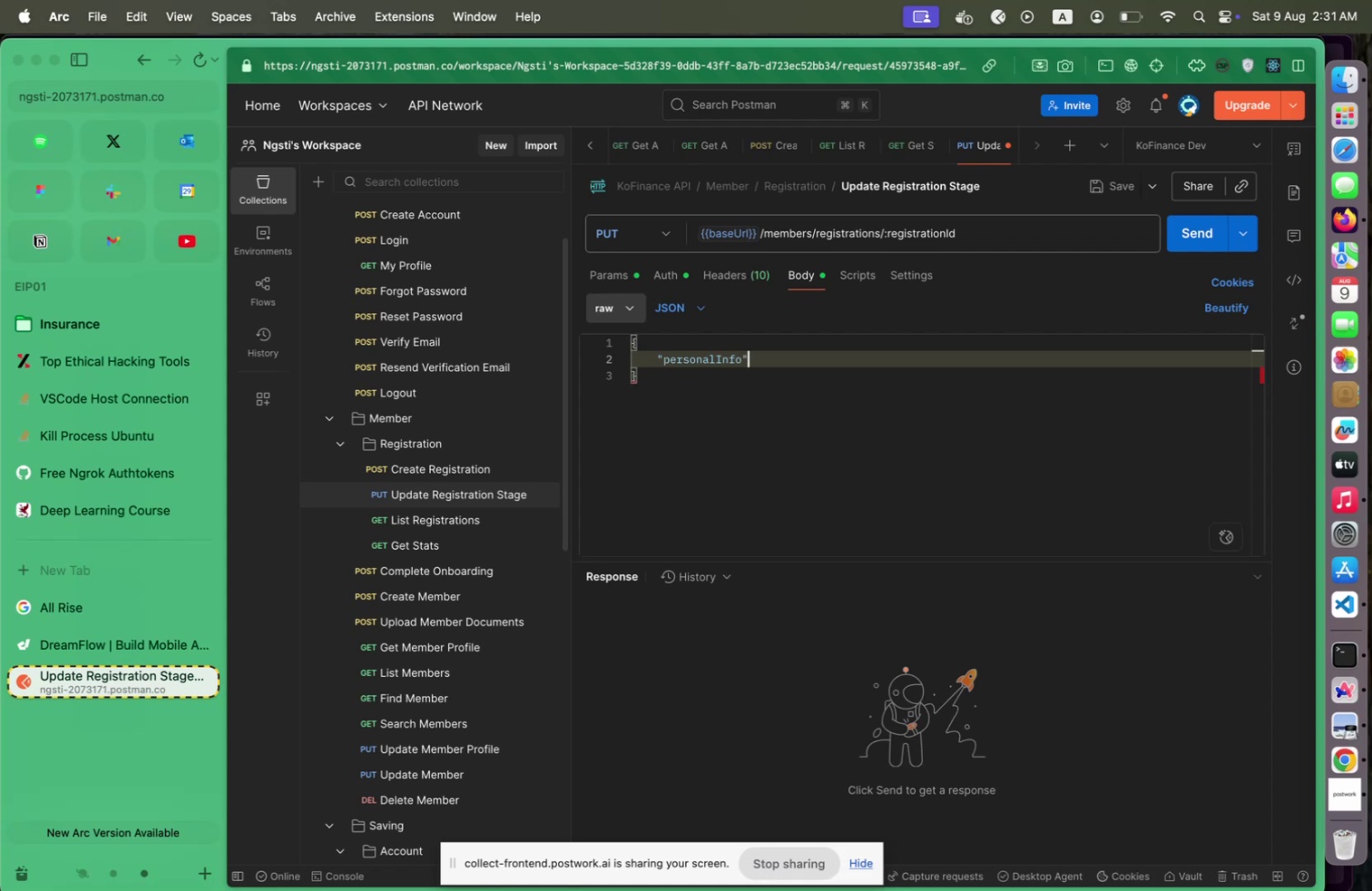 
key(Shift+Semicolon)
 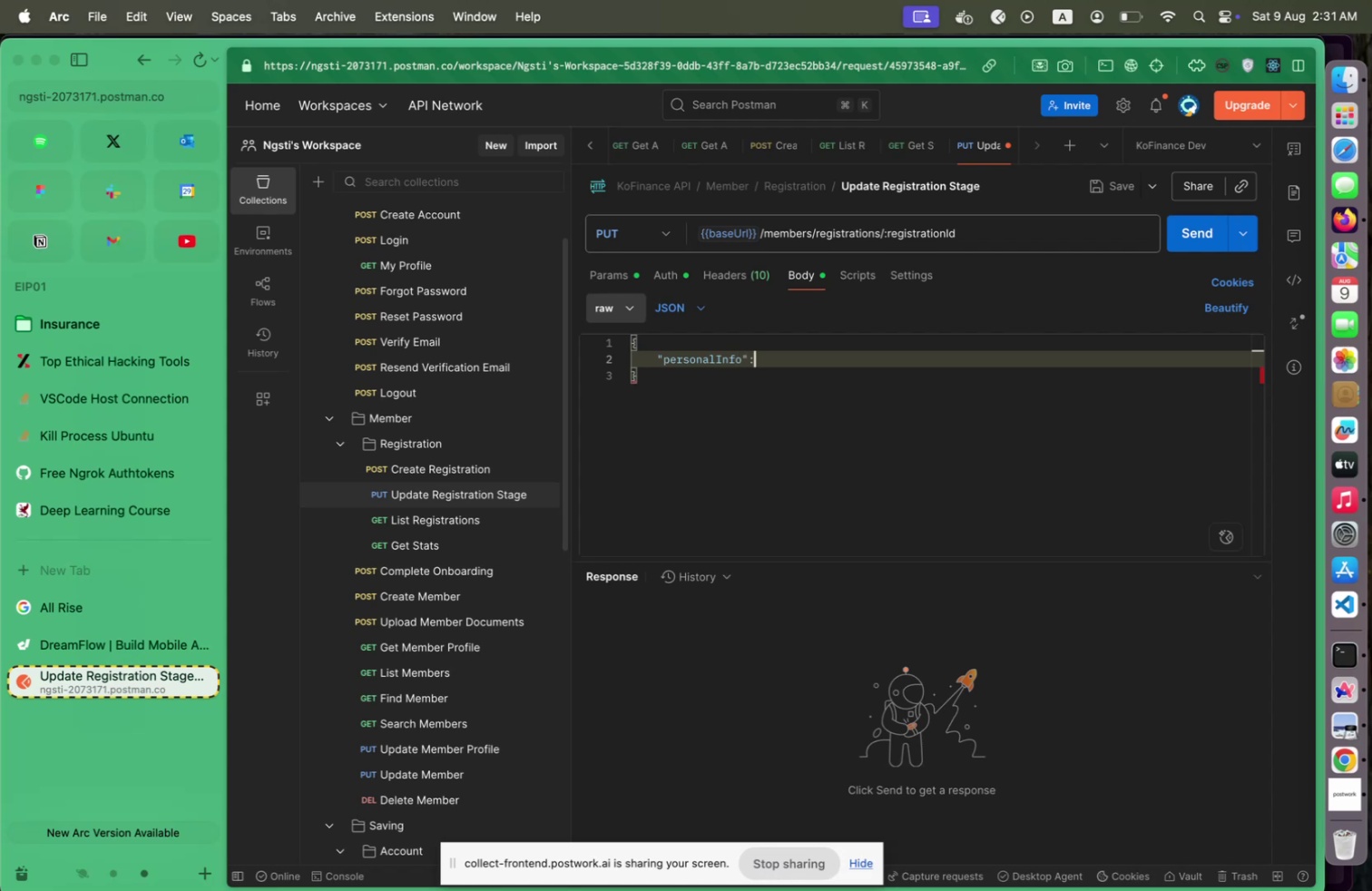 
key(Shift+Space)
 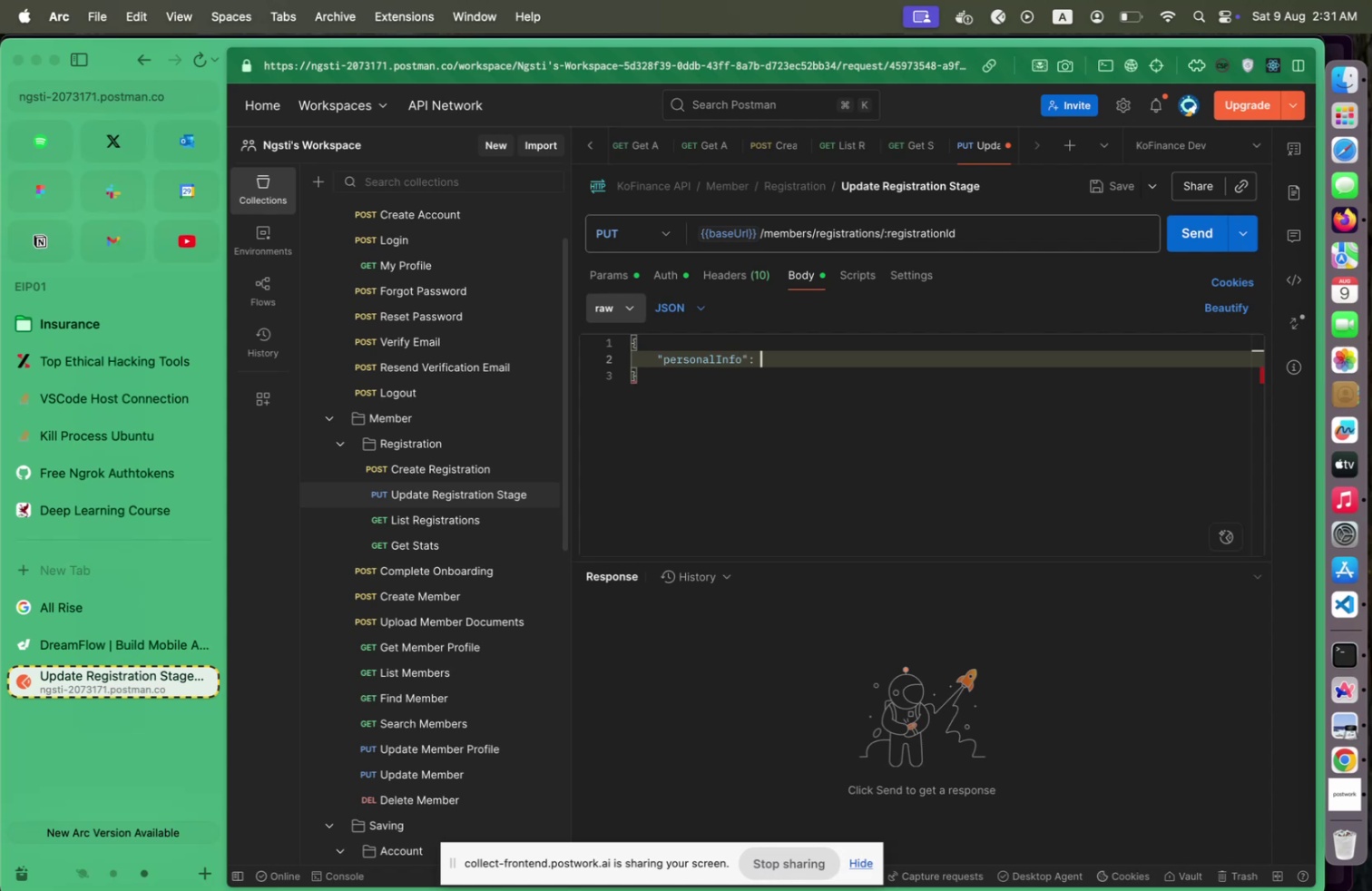 
key(Shift+BracketLeft)
 